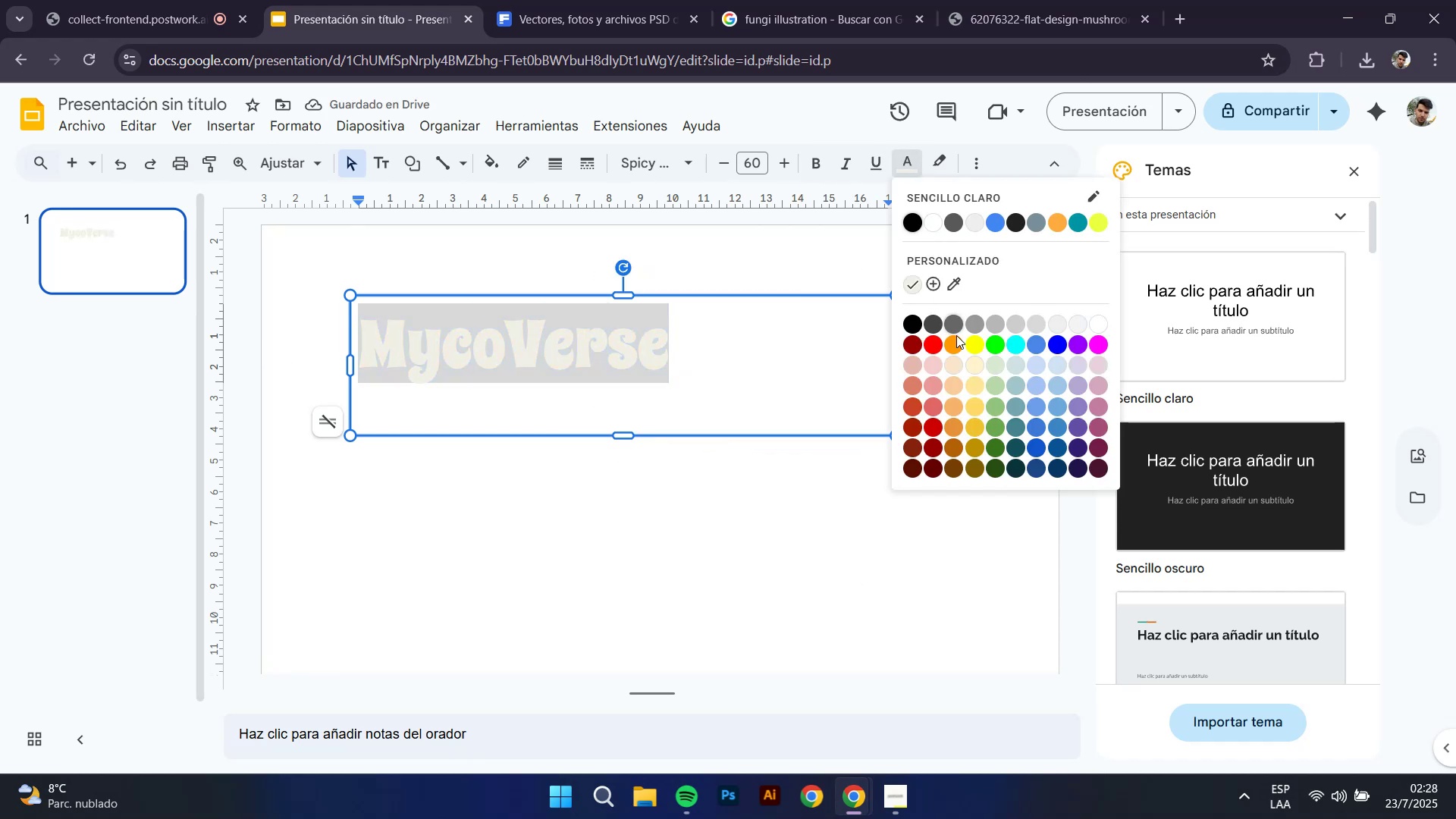 
left_click([931, 282])
 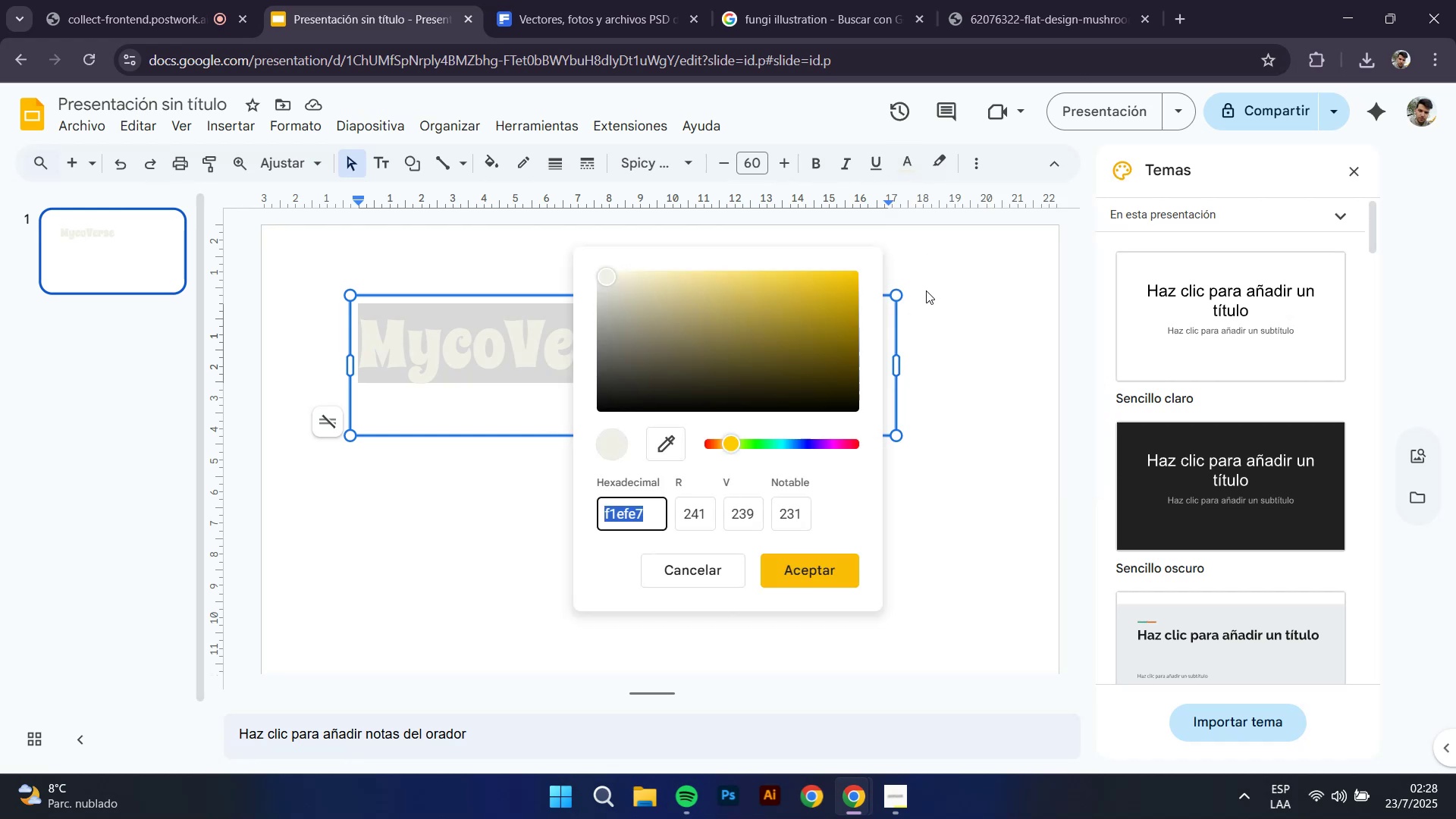 
type(e1ba5b)
 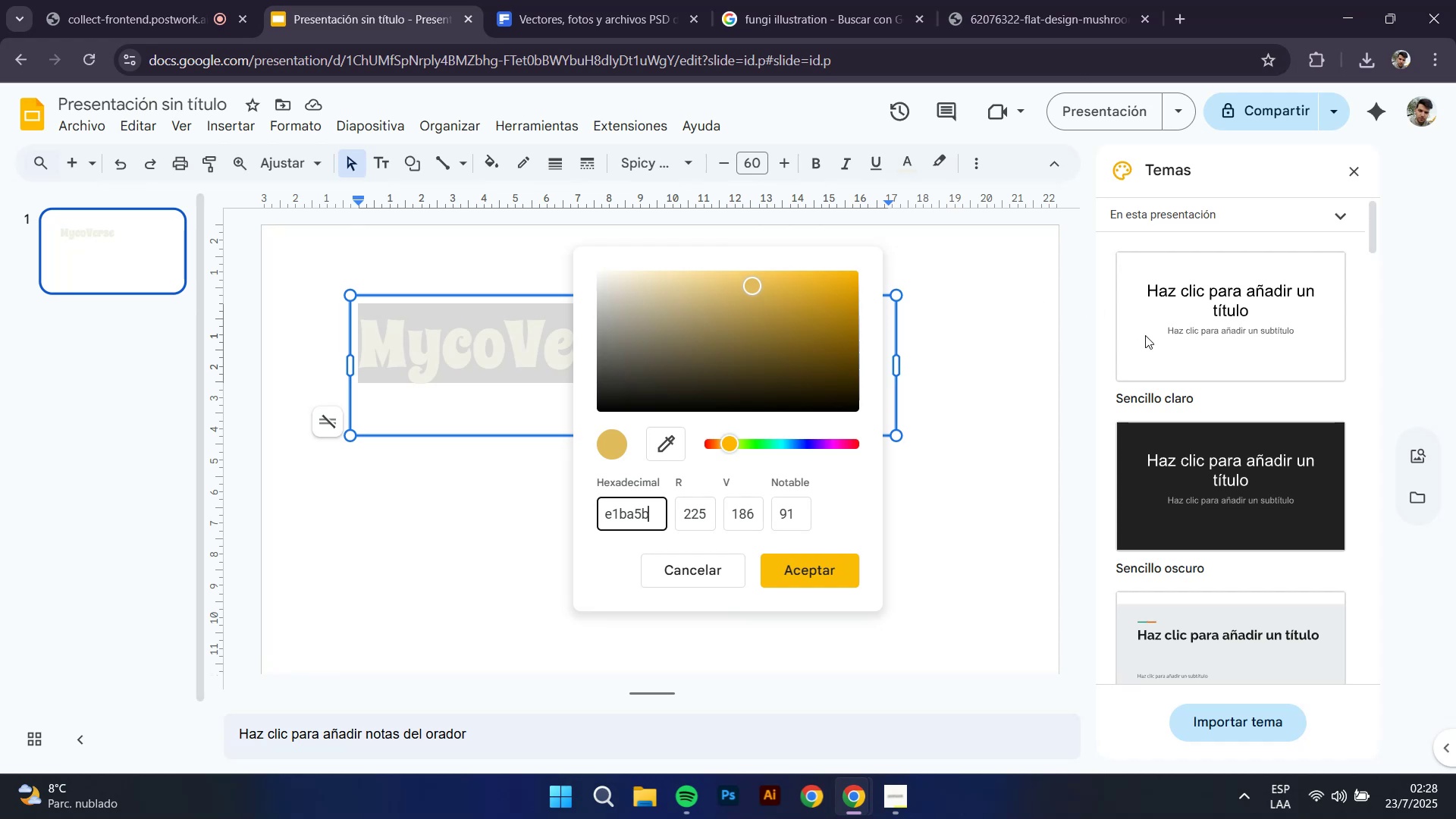 
left_click([838, 570])
 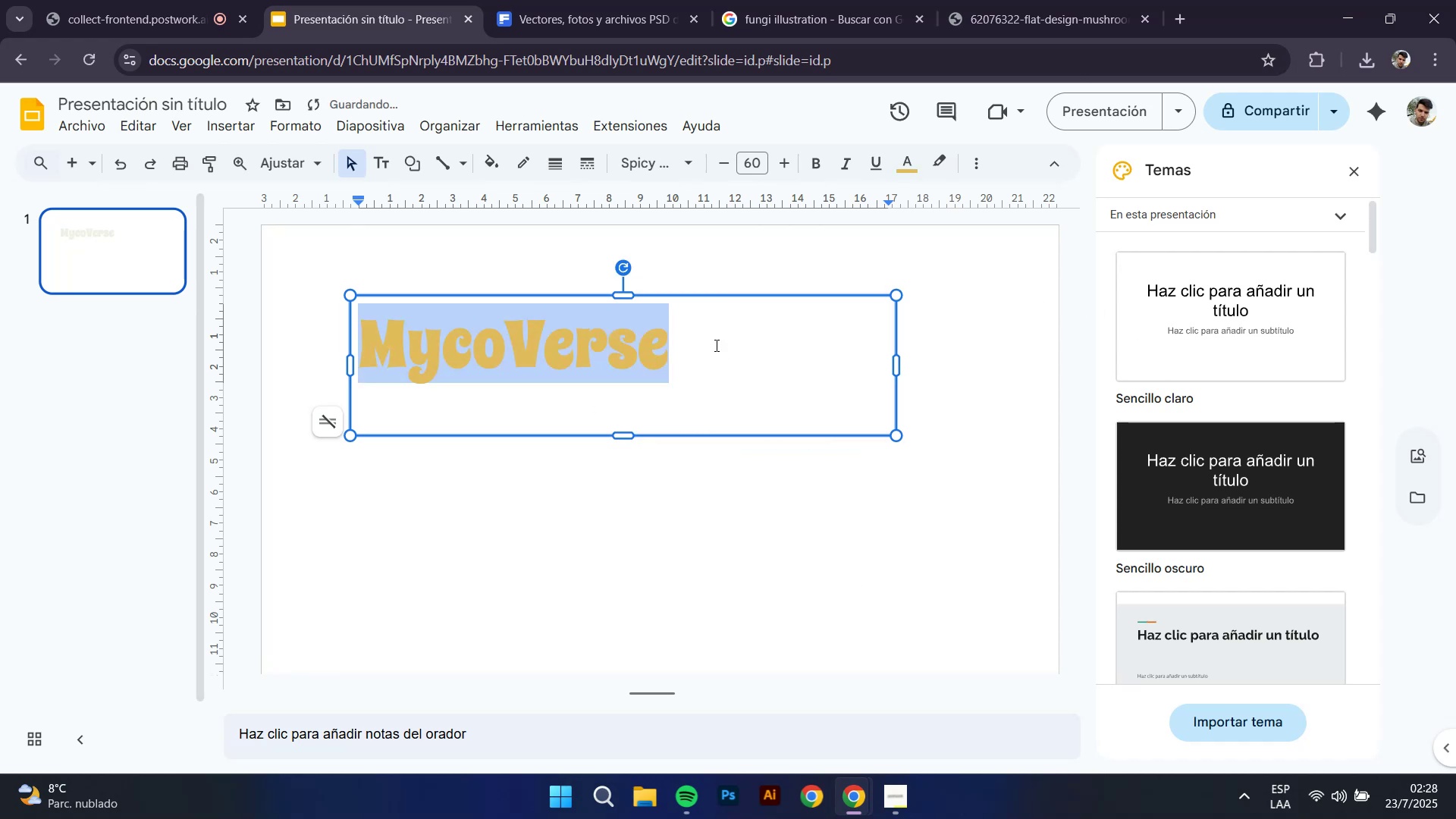 
left_click([711, 340])
 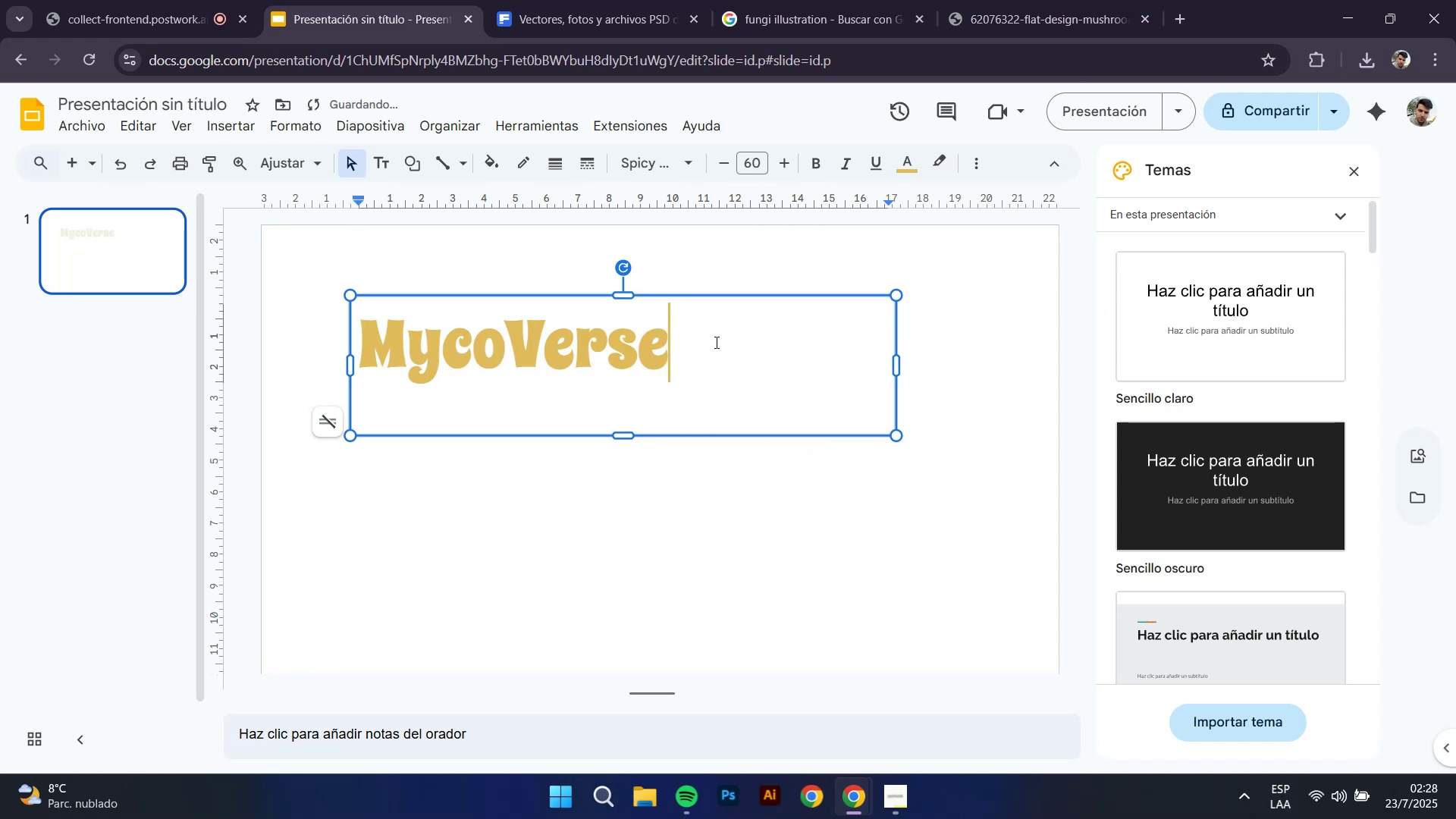 
left_click_drag(start_coordinate=[731, 347], to_coordinate=[202, 317])
 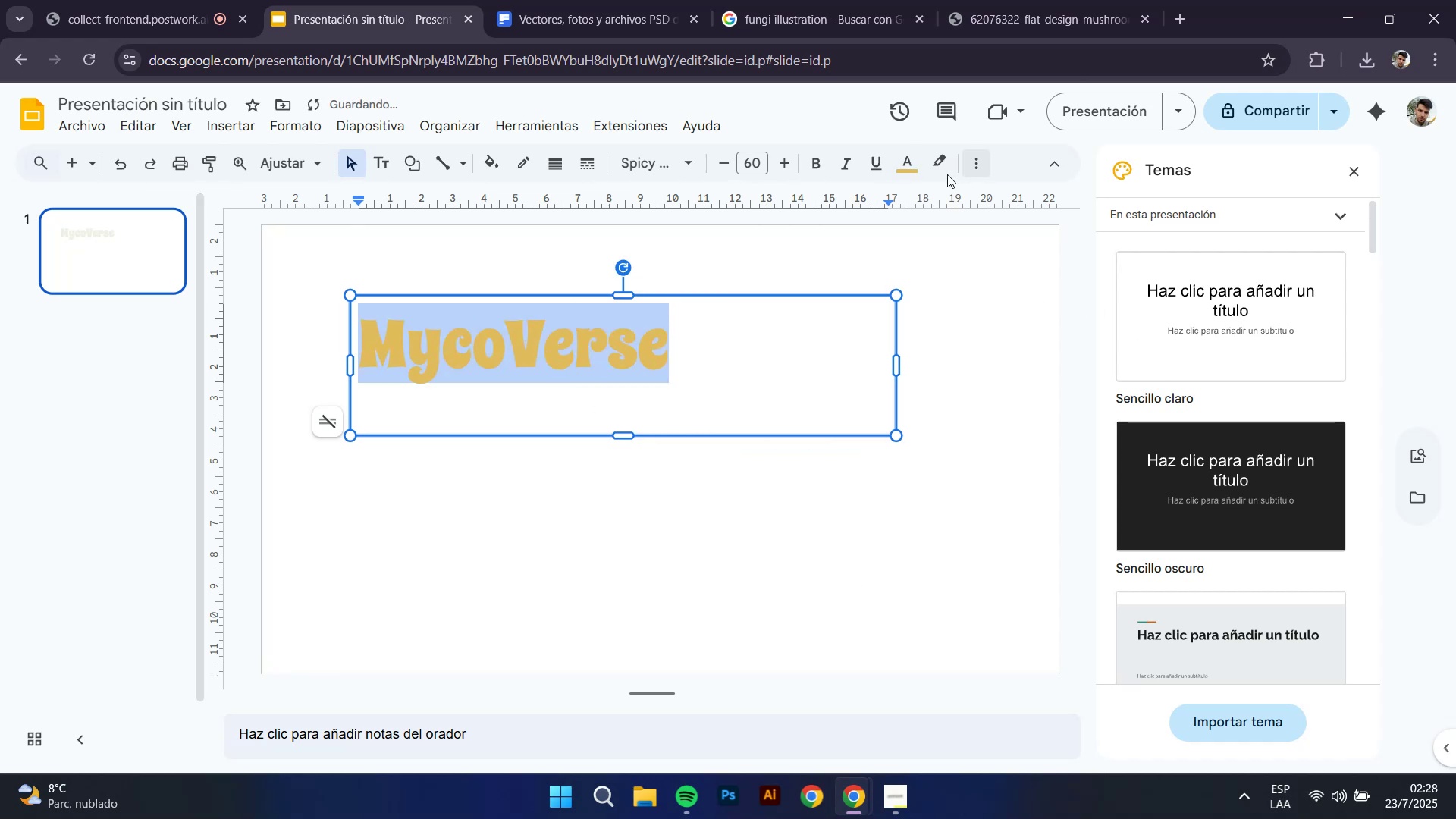 
left_click([908, 173])
 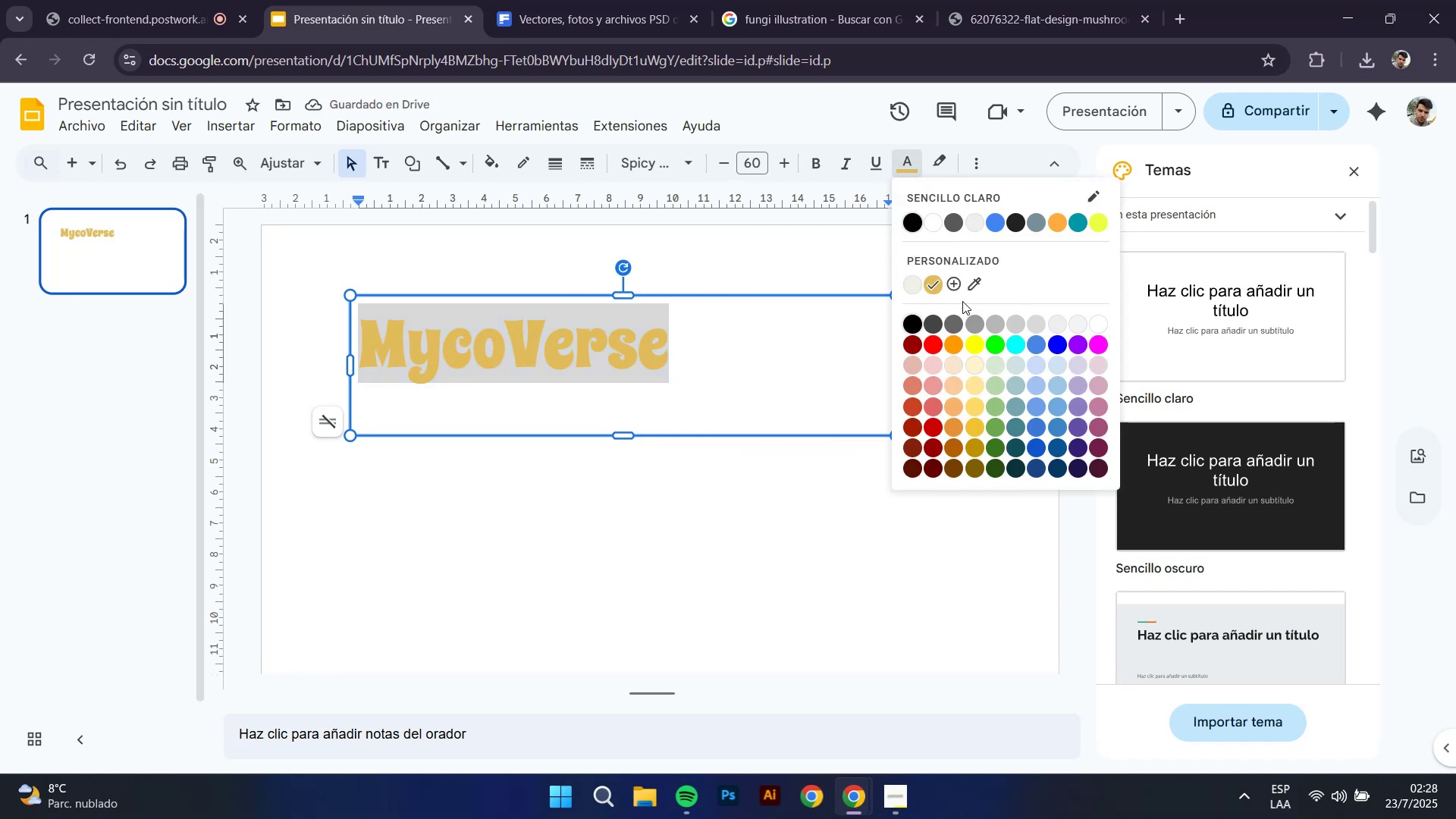 
left_click([953, 295])
 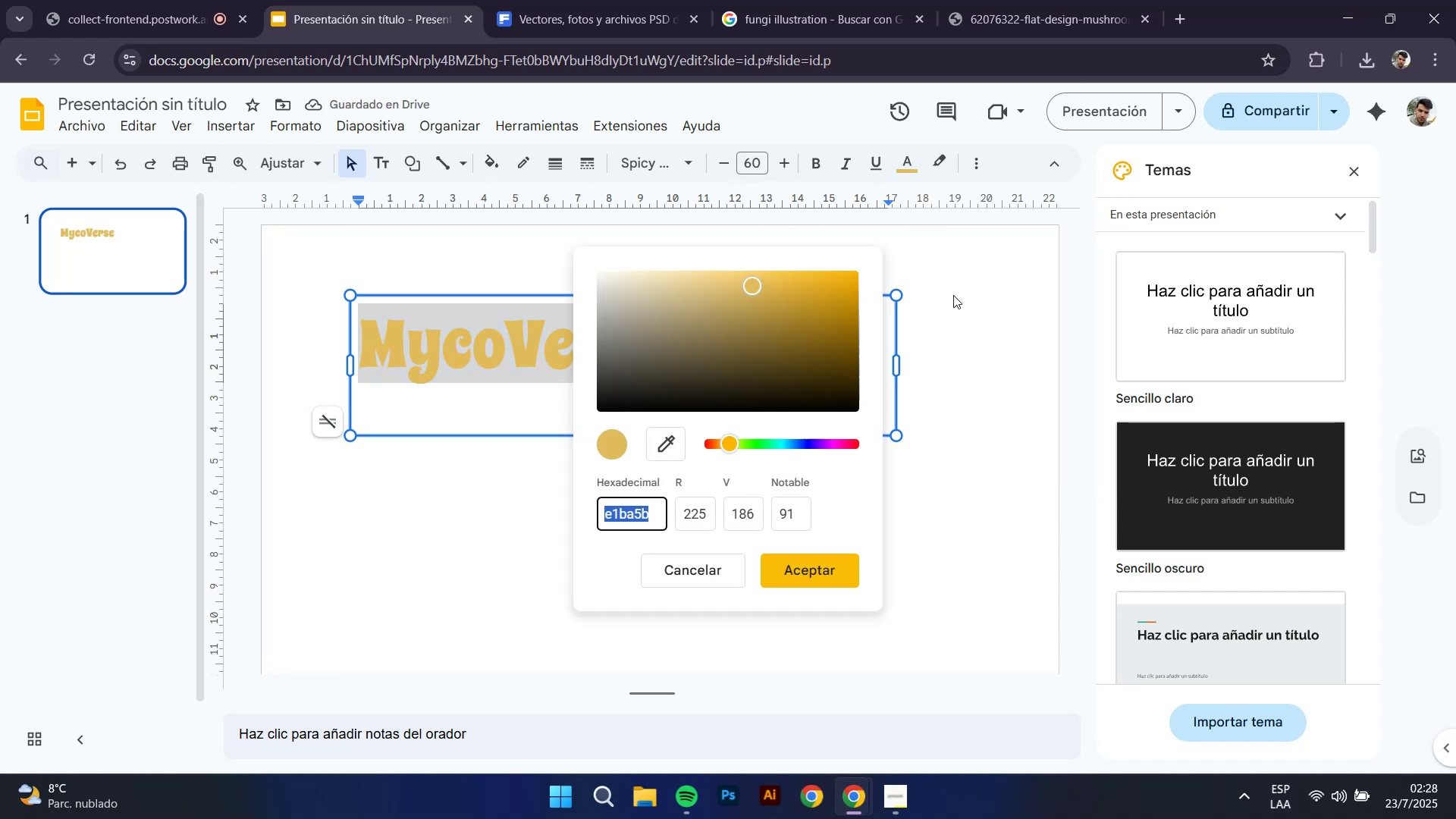 
type(b7)
 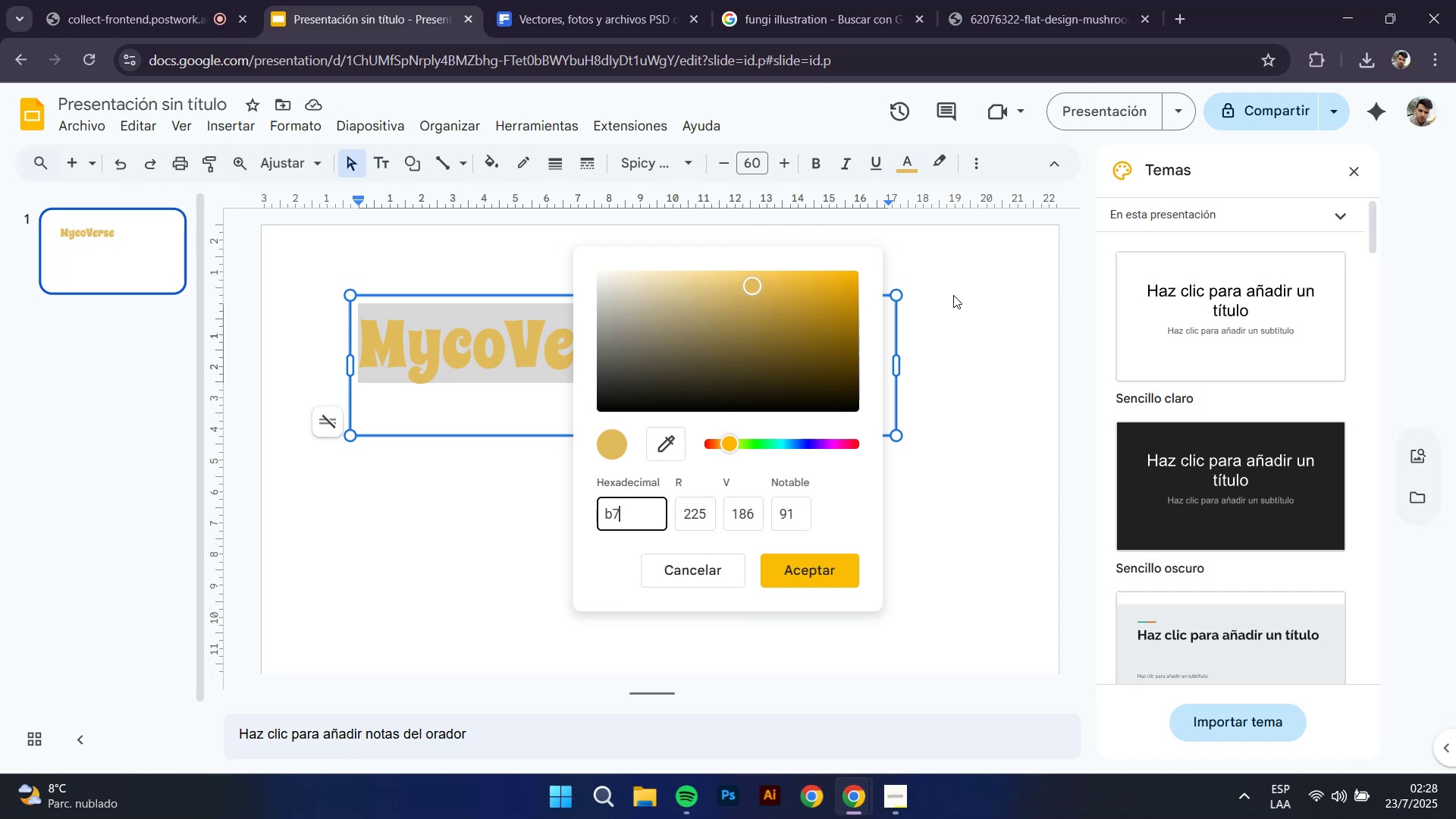 
type(cbbf)
 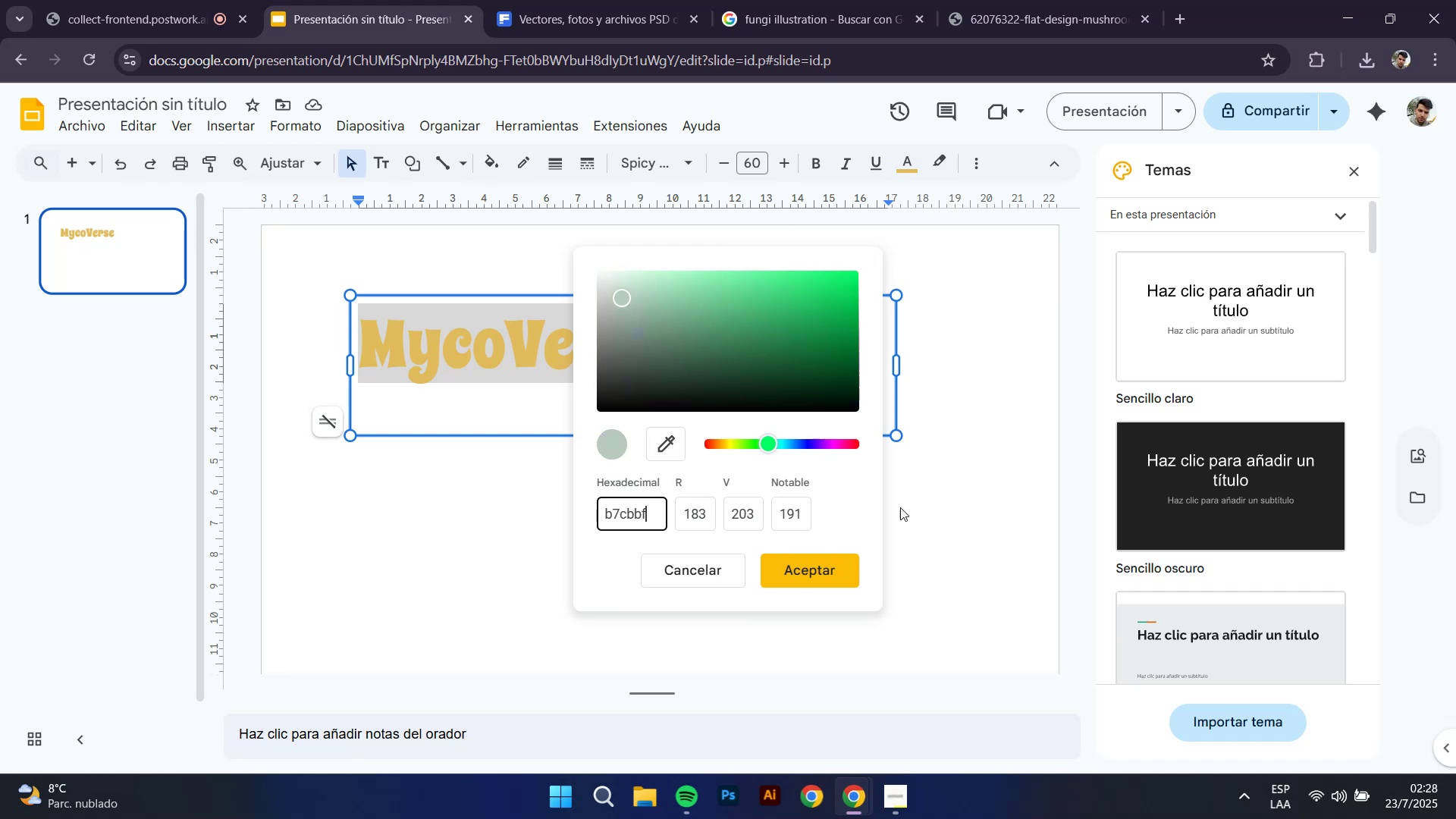 
left_click([839, 573])
 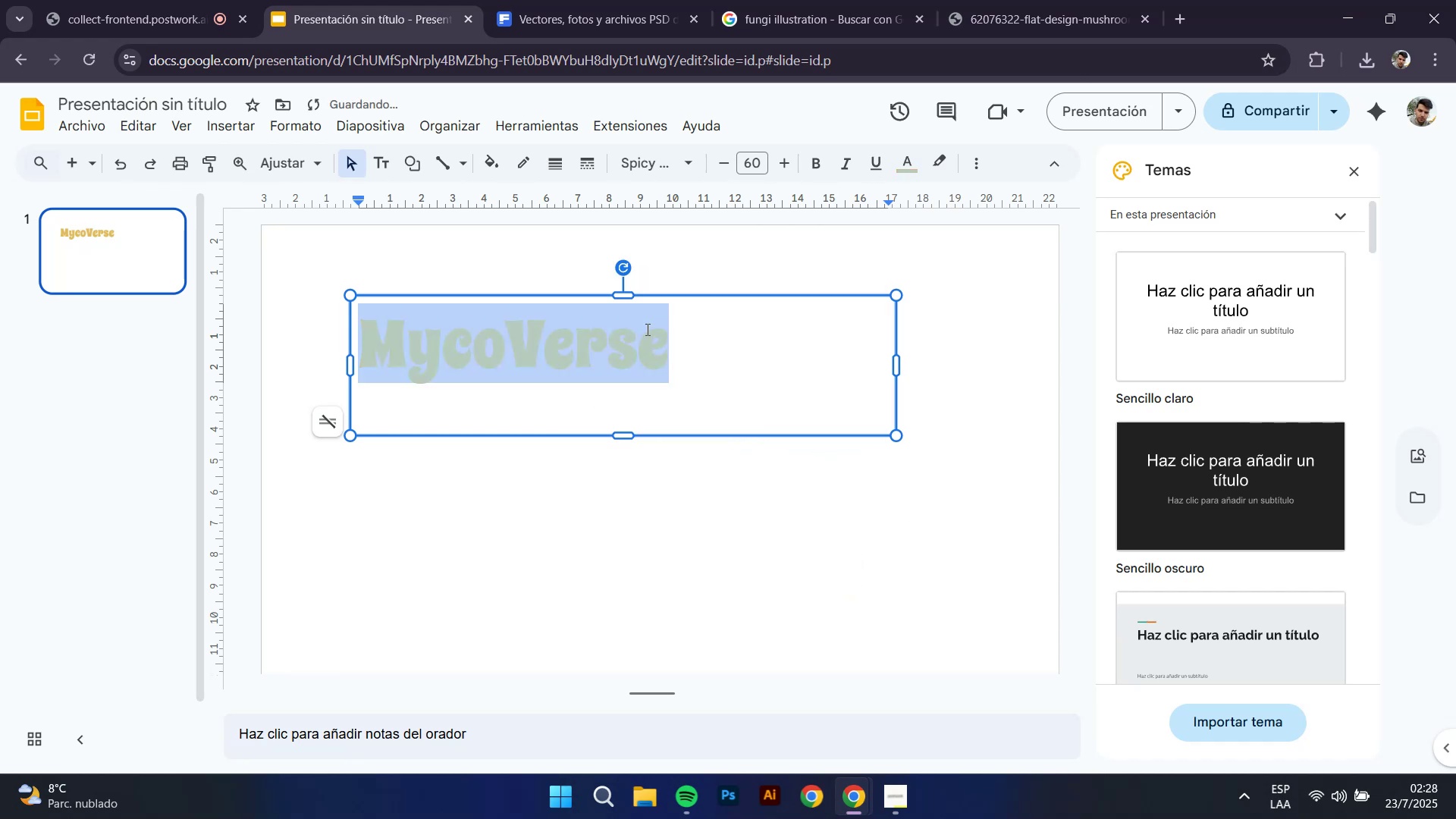 
left_click([670, 326])
 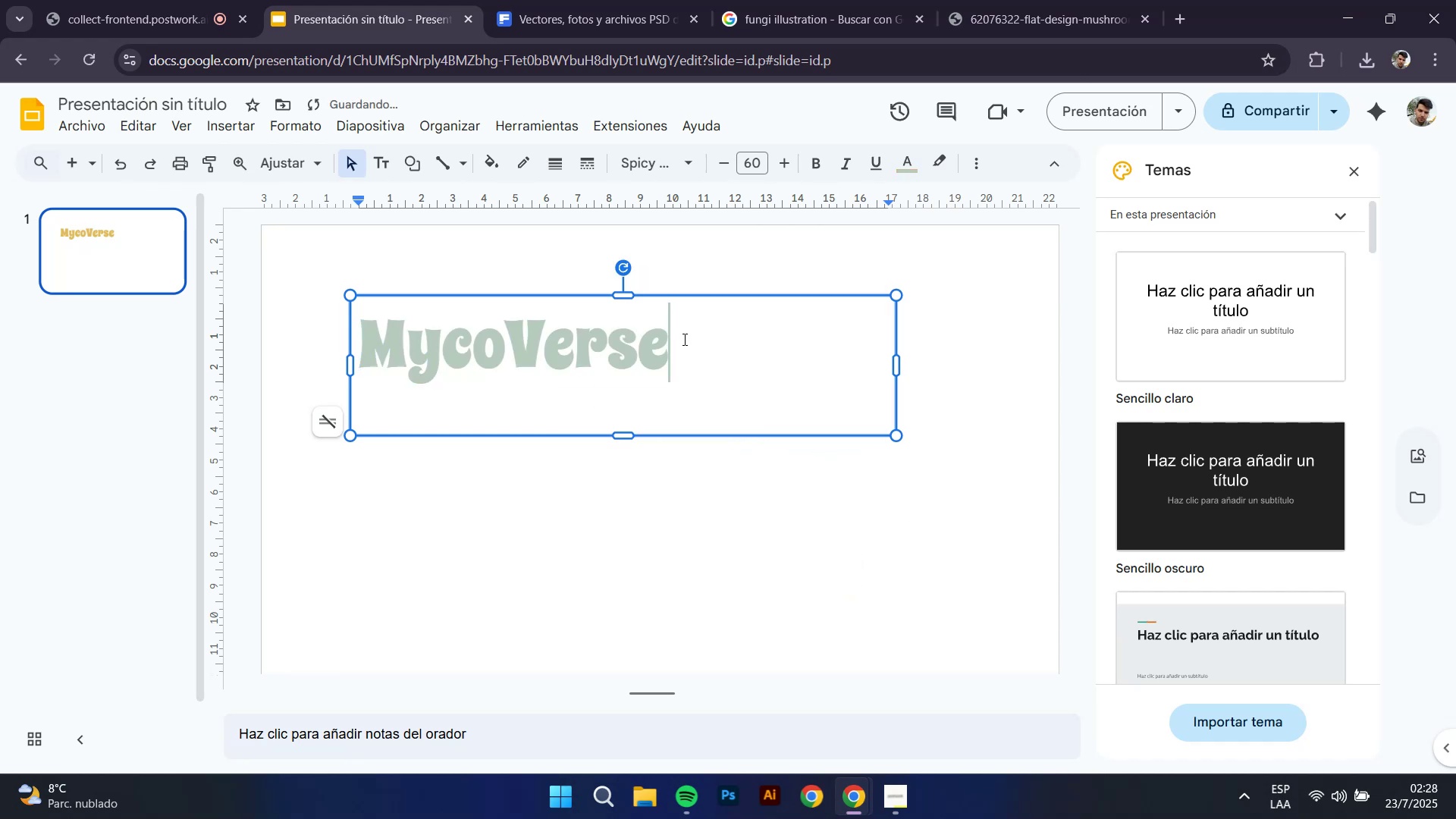 
left_click_drag(start_coordinate=[701, 350], to_coordinate=[82, 285])
 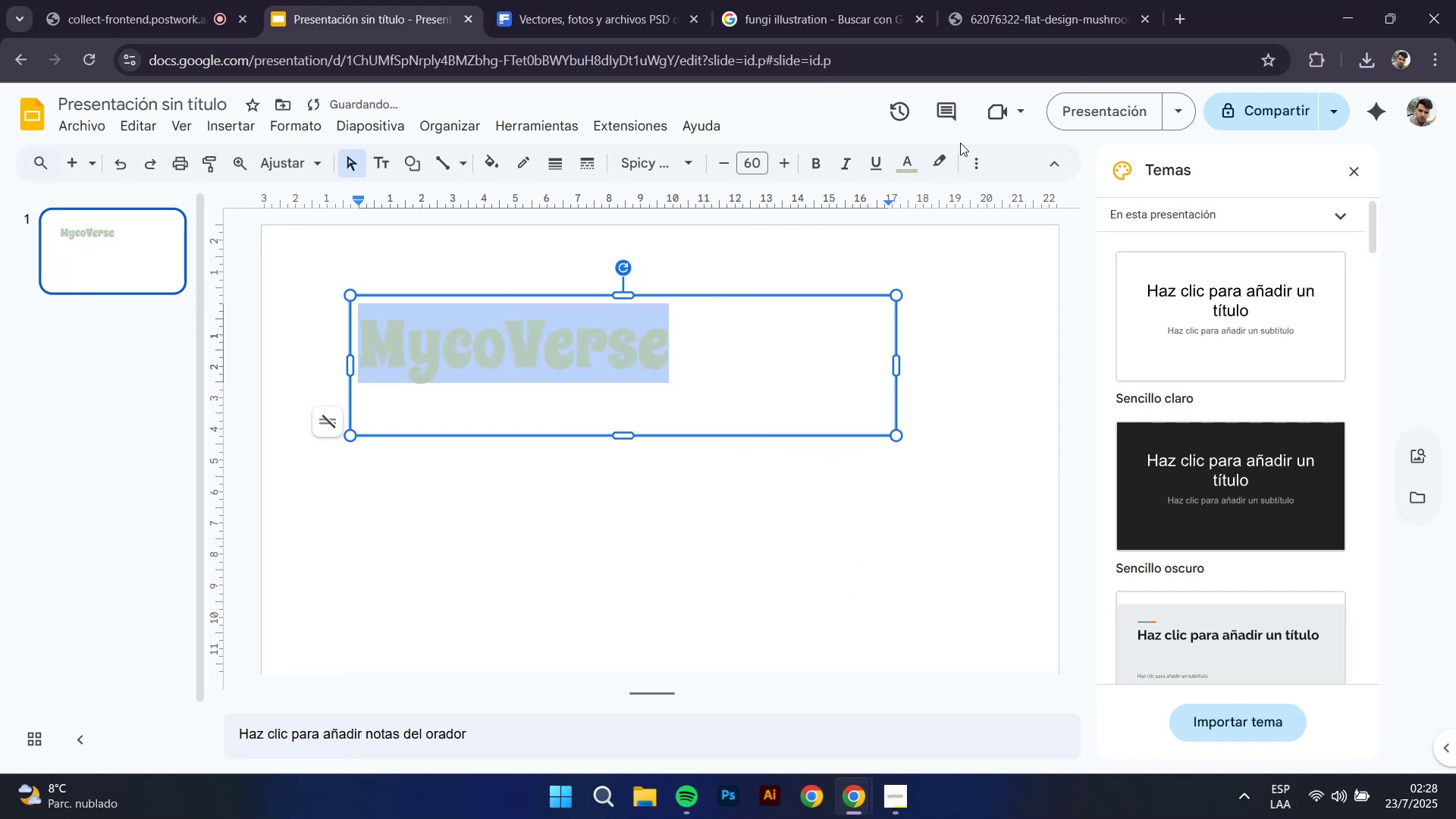 
left_click([905, 160])
 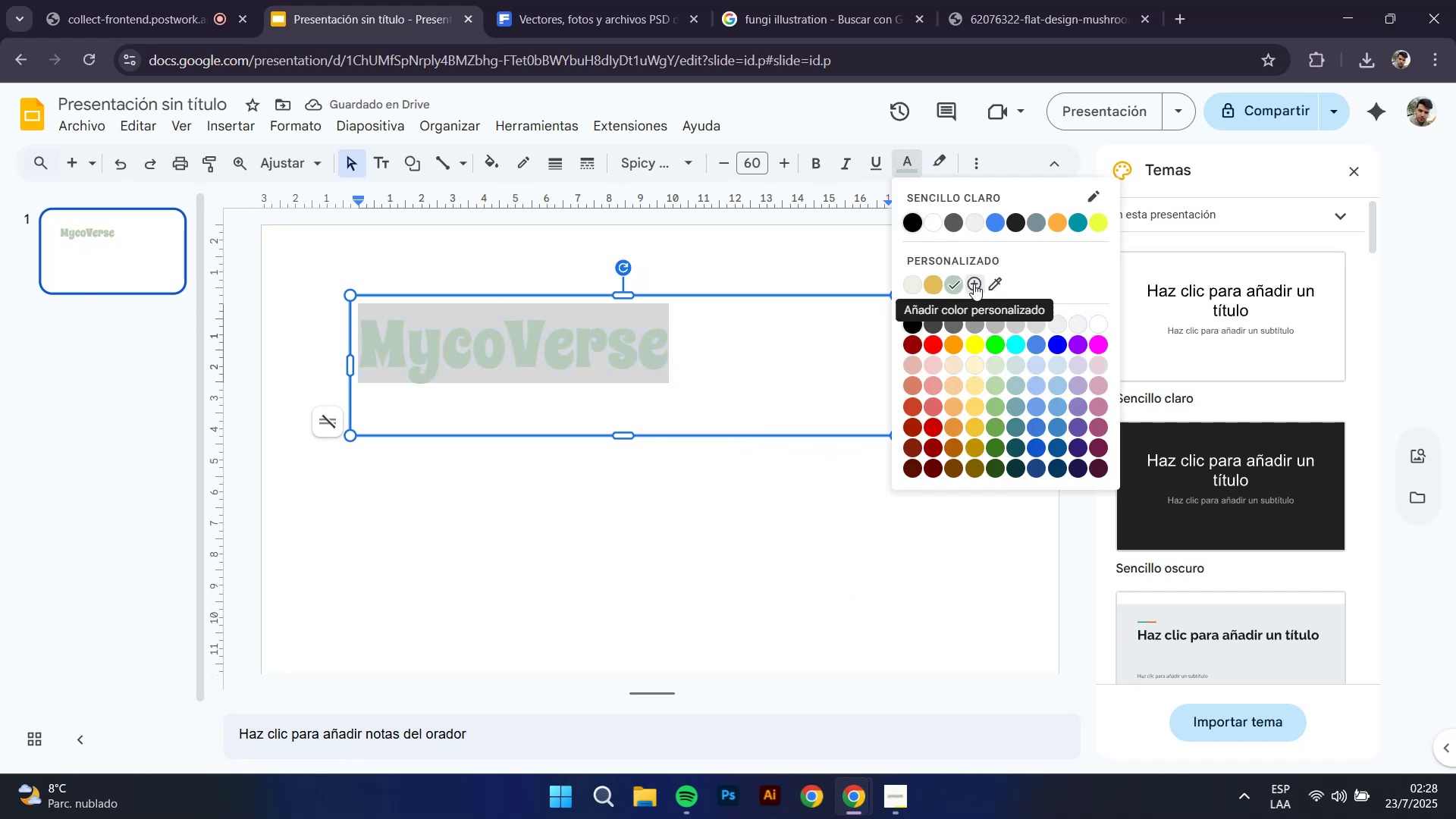 
left_click([974, 281])
 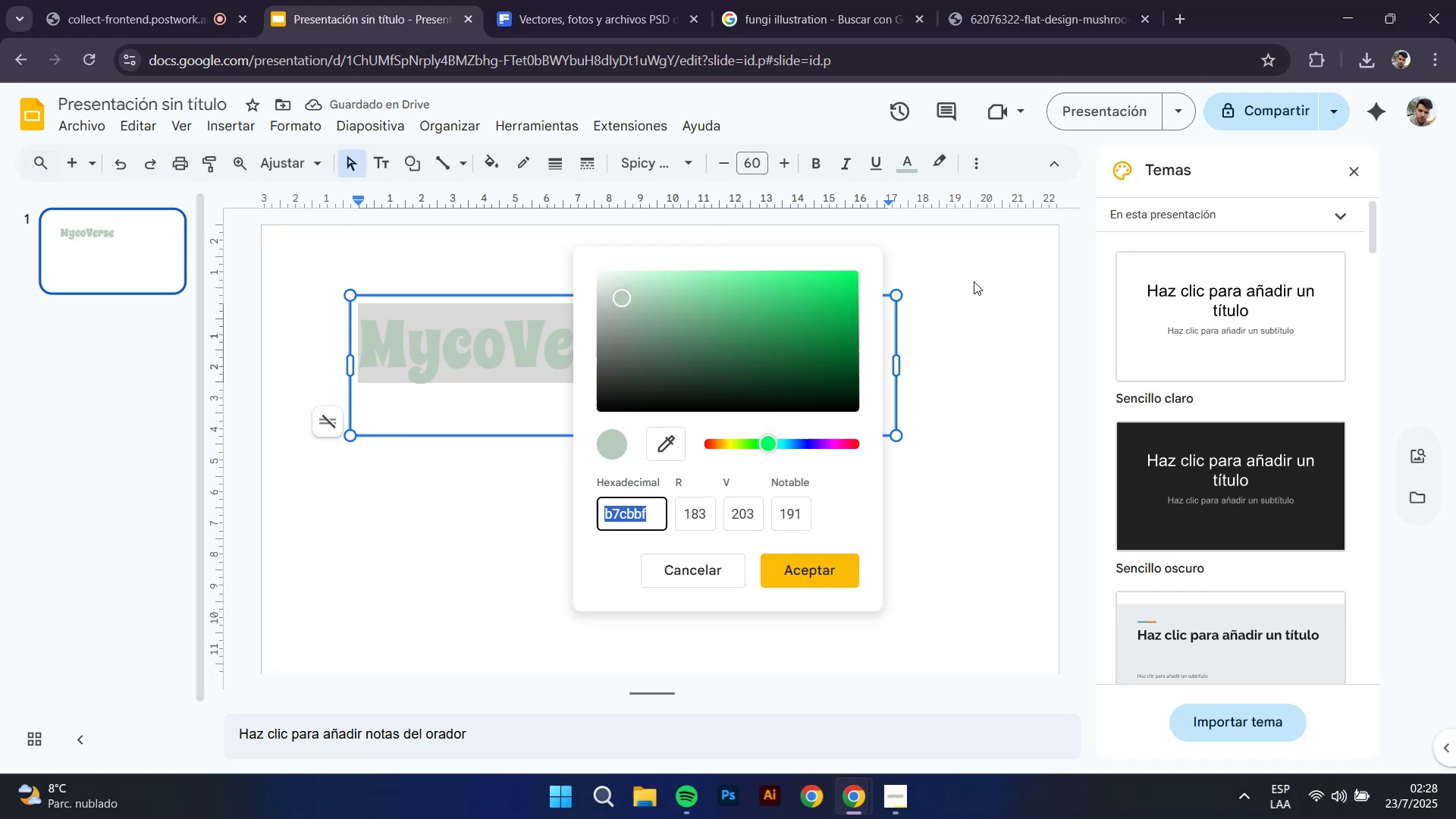 
type(77746f)
 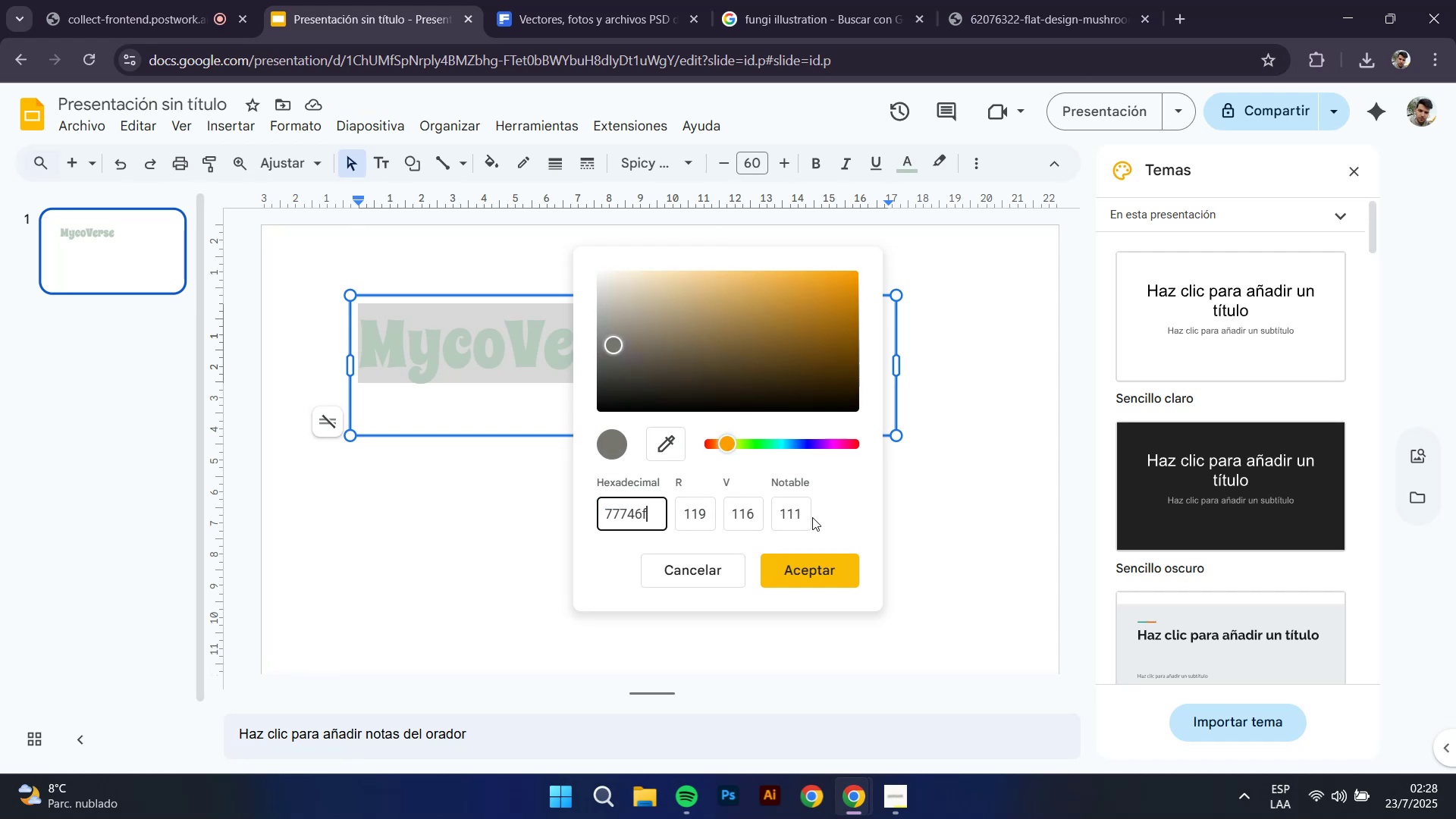 
left_click([795, 561])
 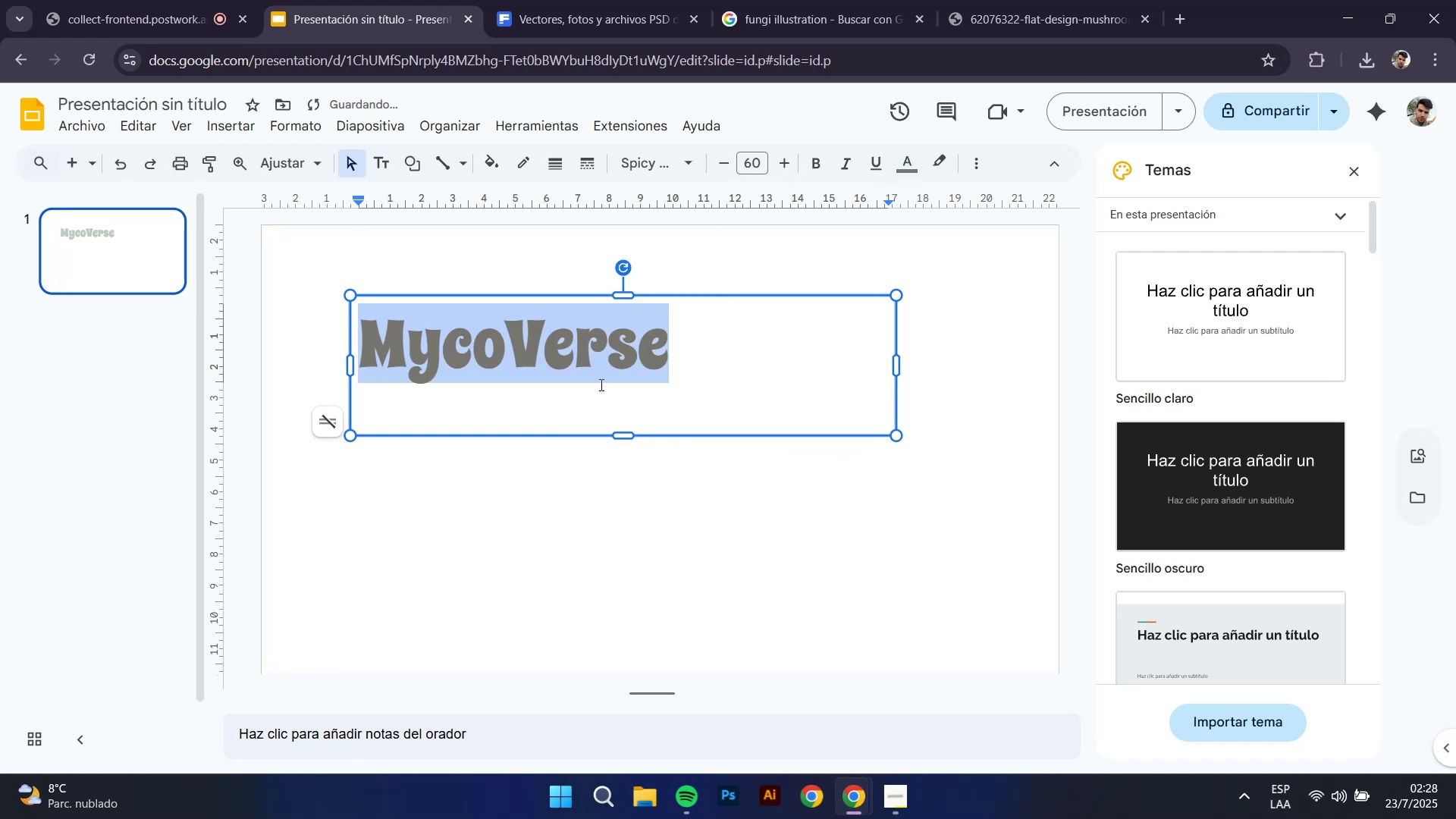 
left_click([576, 362])
 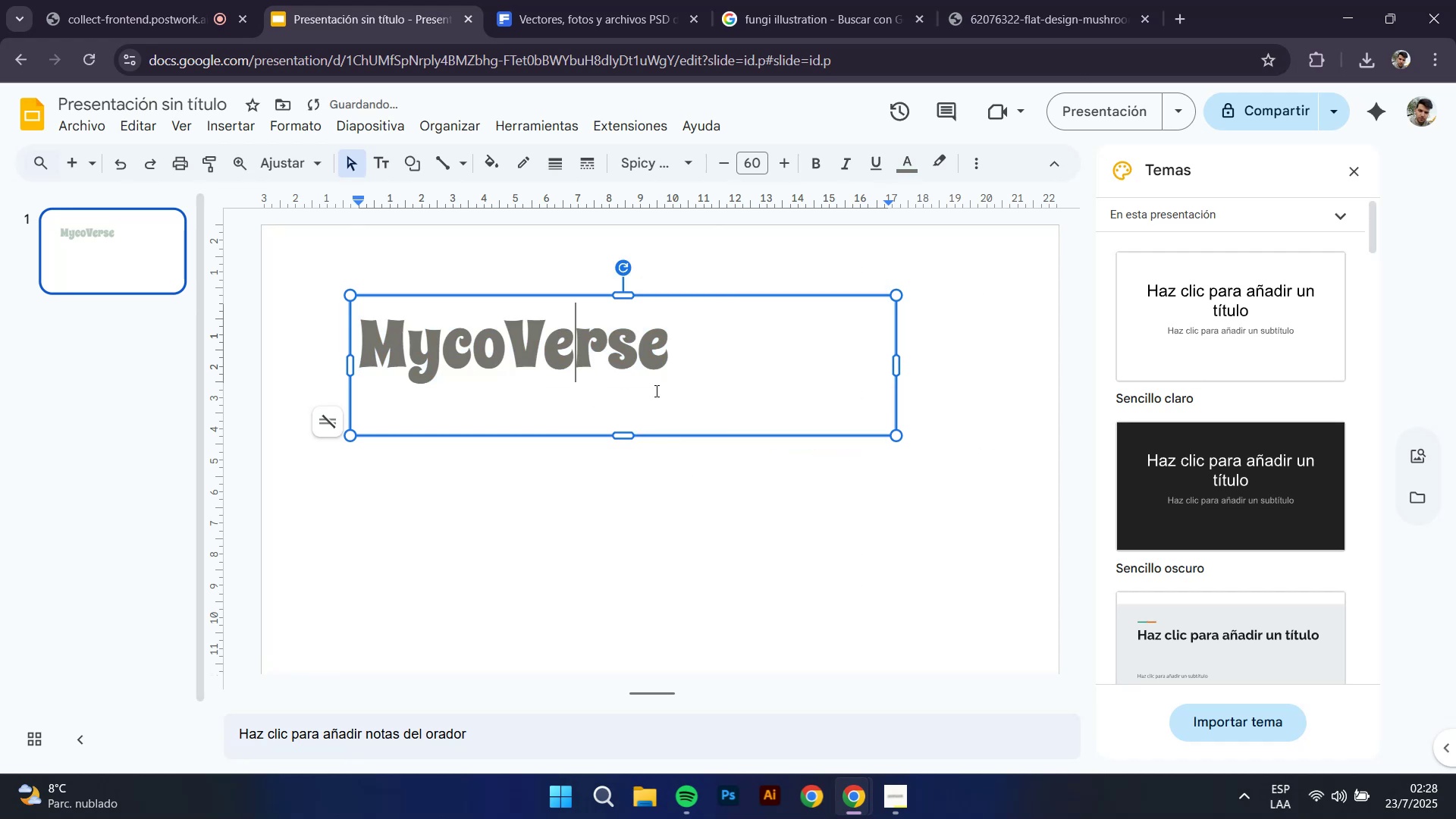 
left_click_drag(start_coordinate=[688, 382], to_coordinate=[297, 345])
 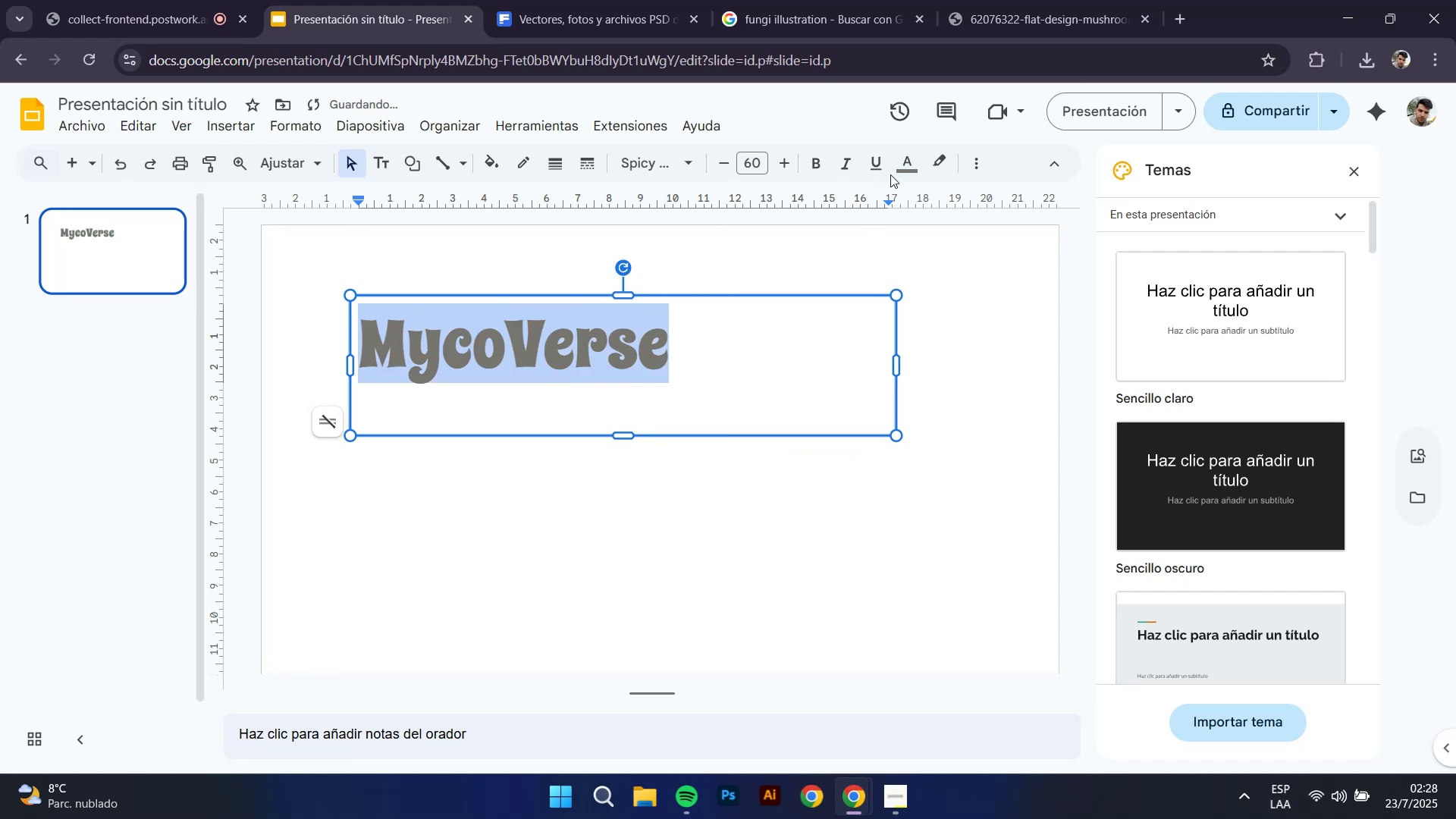 
left_click([905, 158])
 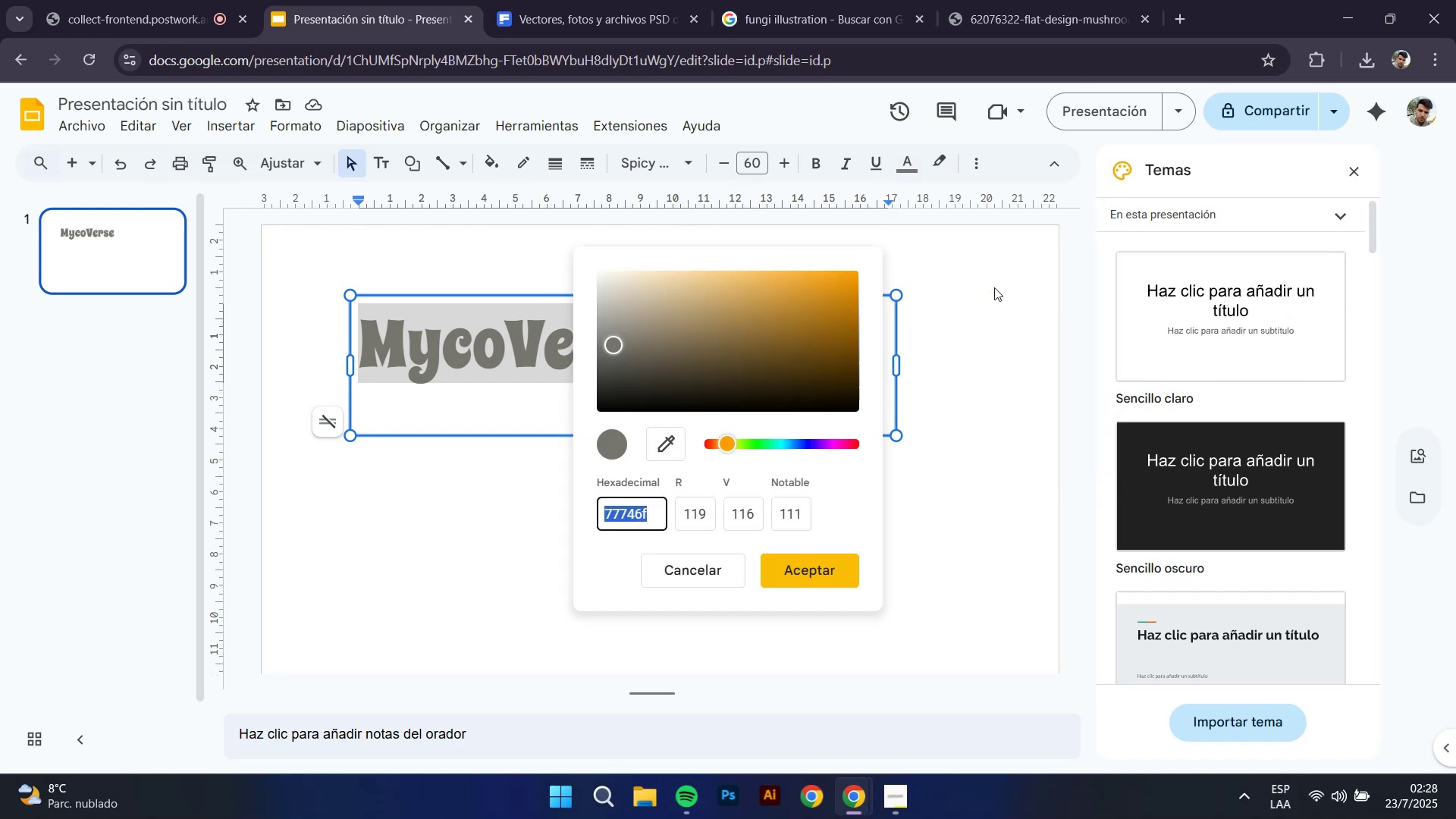 
wait(5.62)
 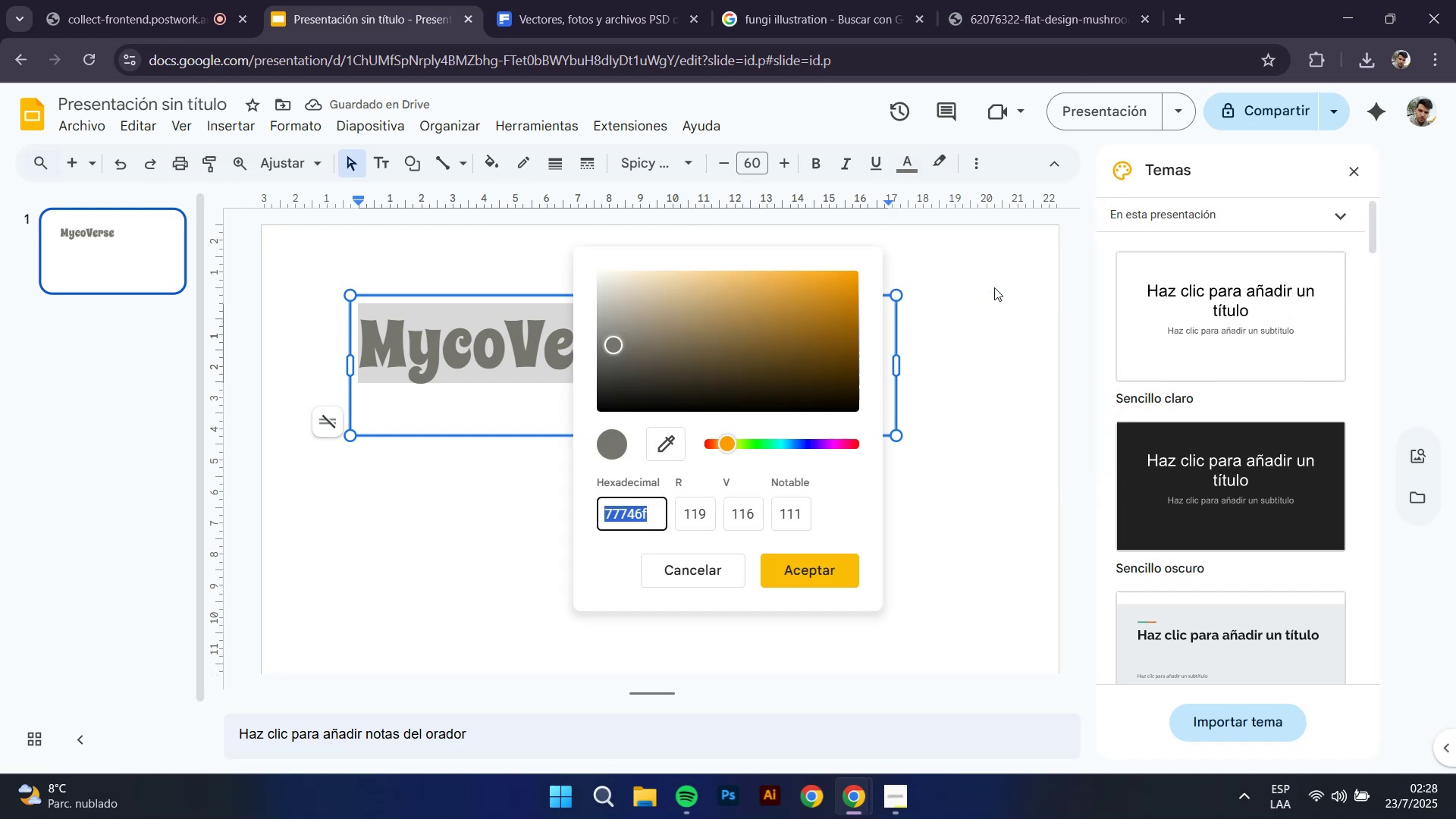 
left_click([729, 572])
 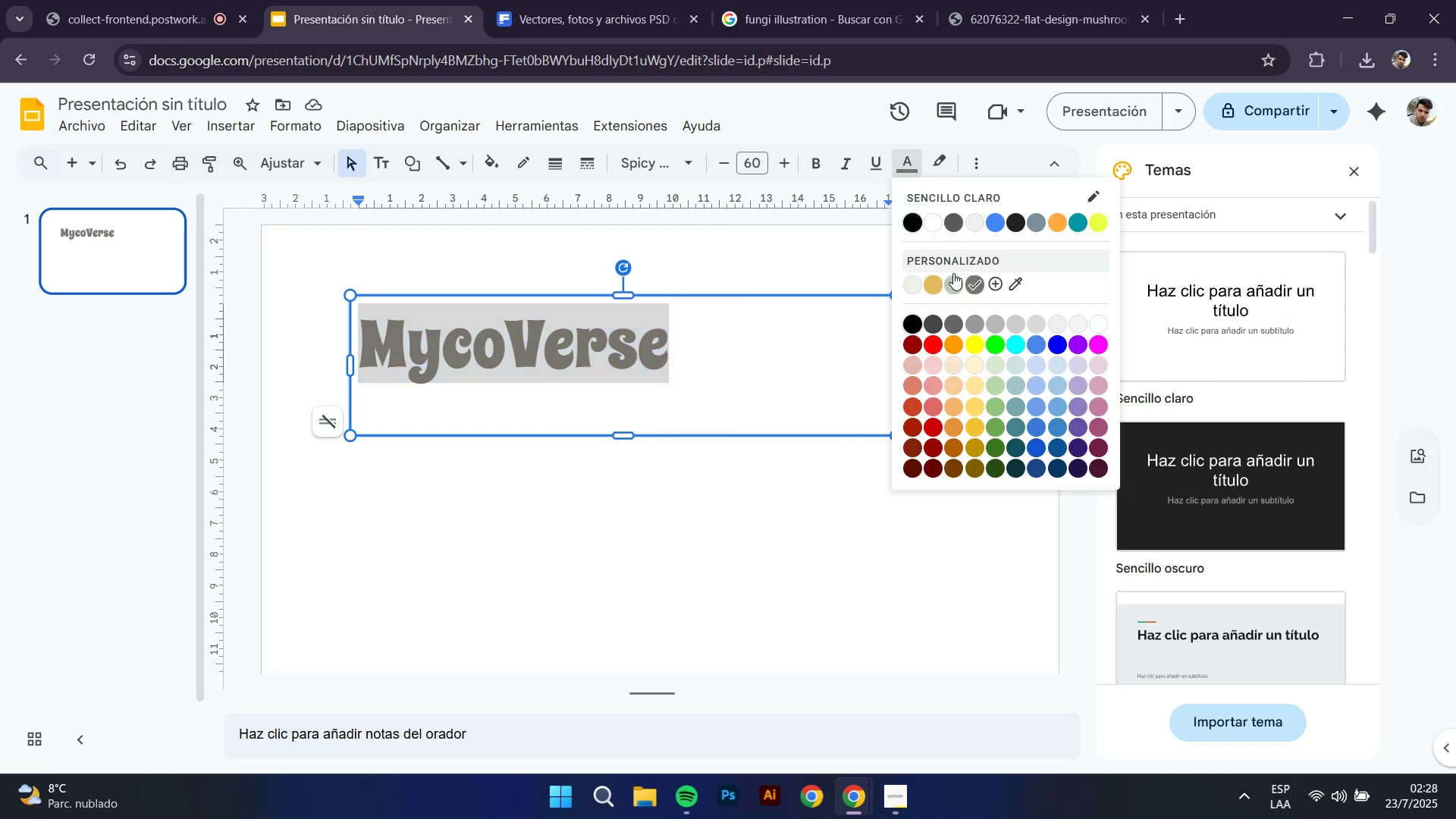 
left_click([999, 282])
 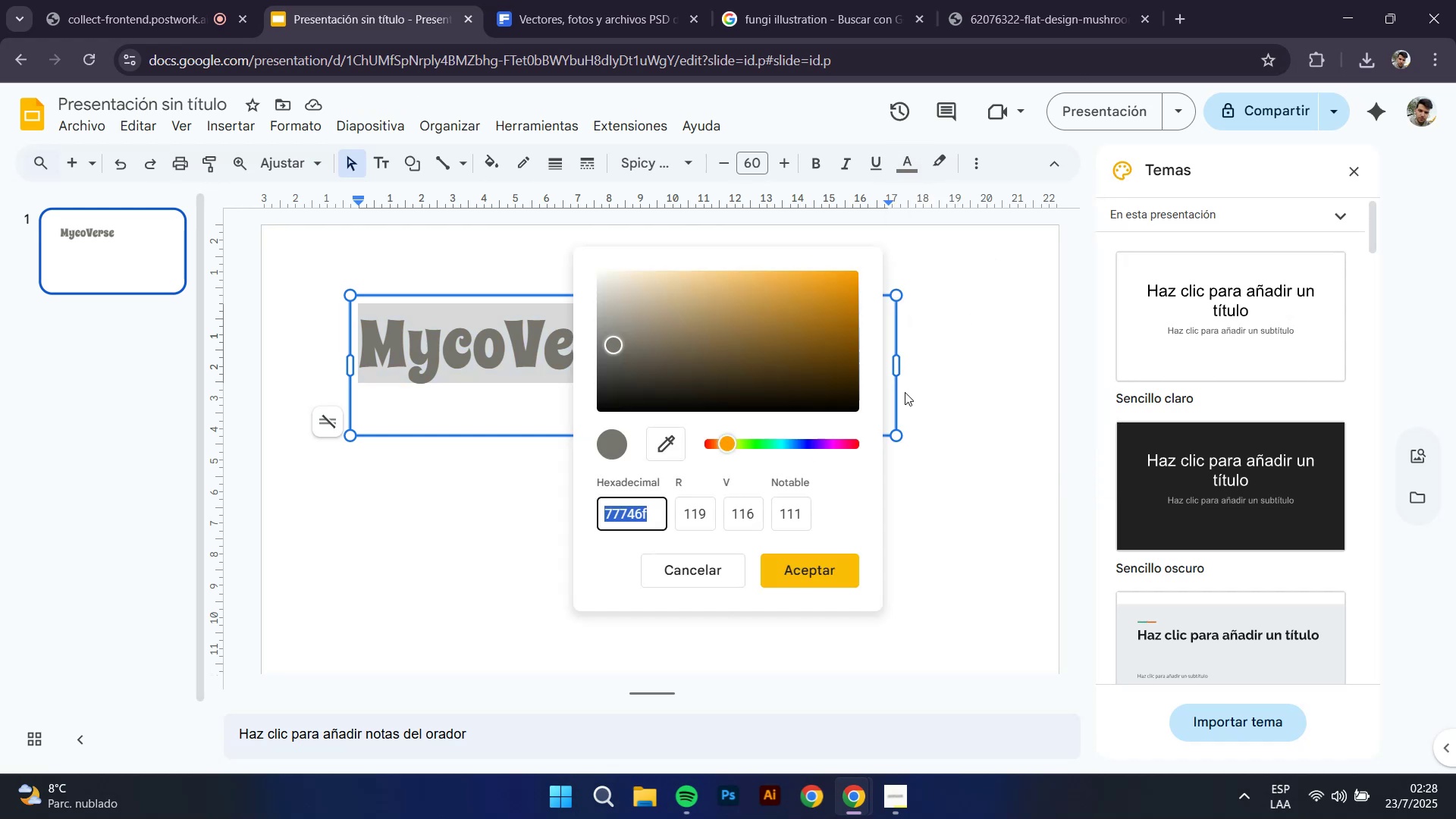 
type(796c9d)
 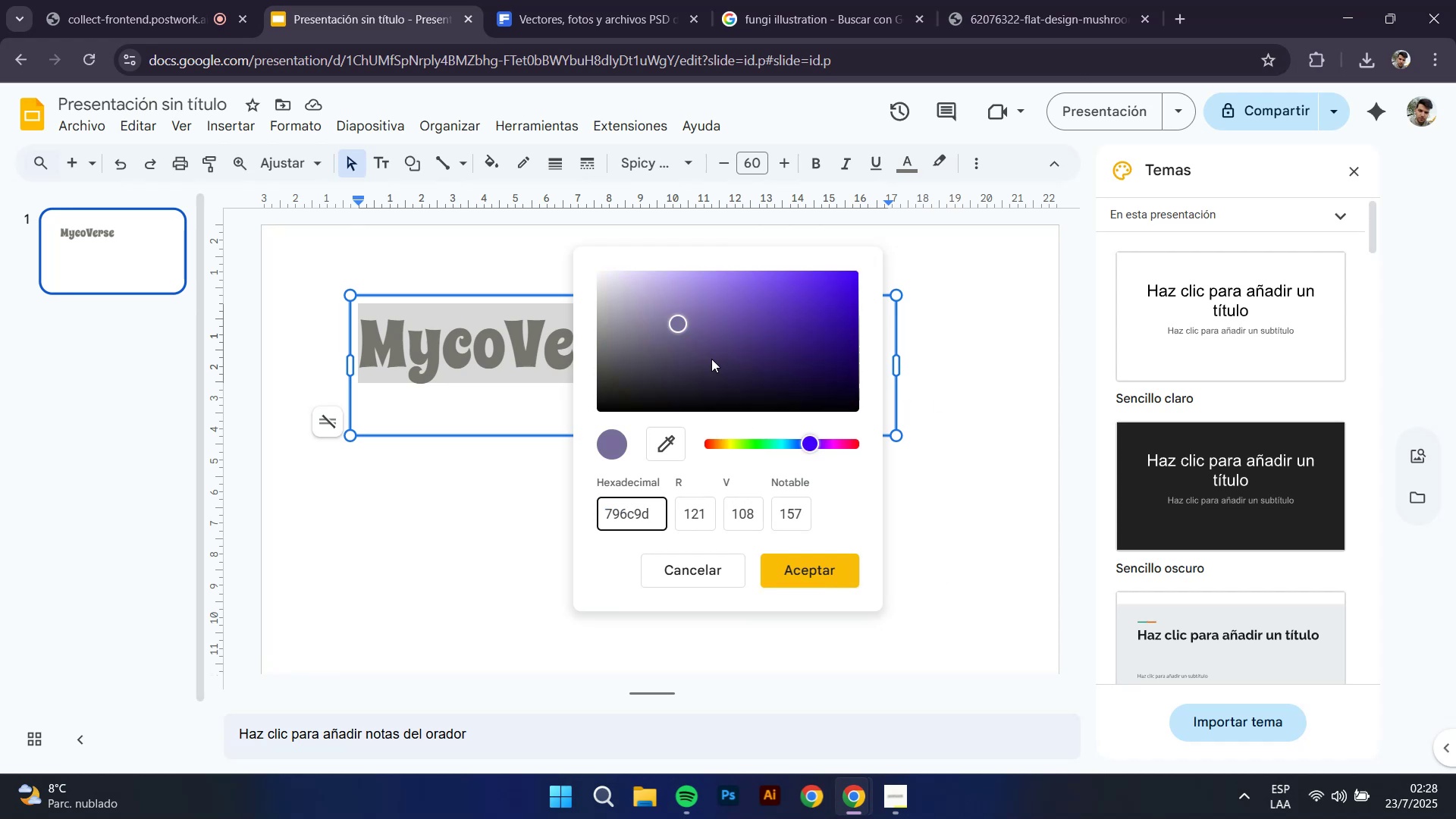 
left_click_drag(start_coordinate=[811, 447], to_coordinate=[822, 447])
 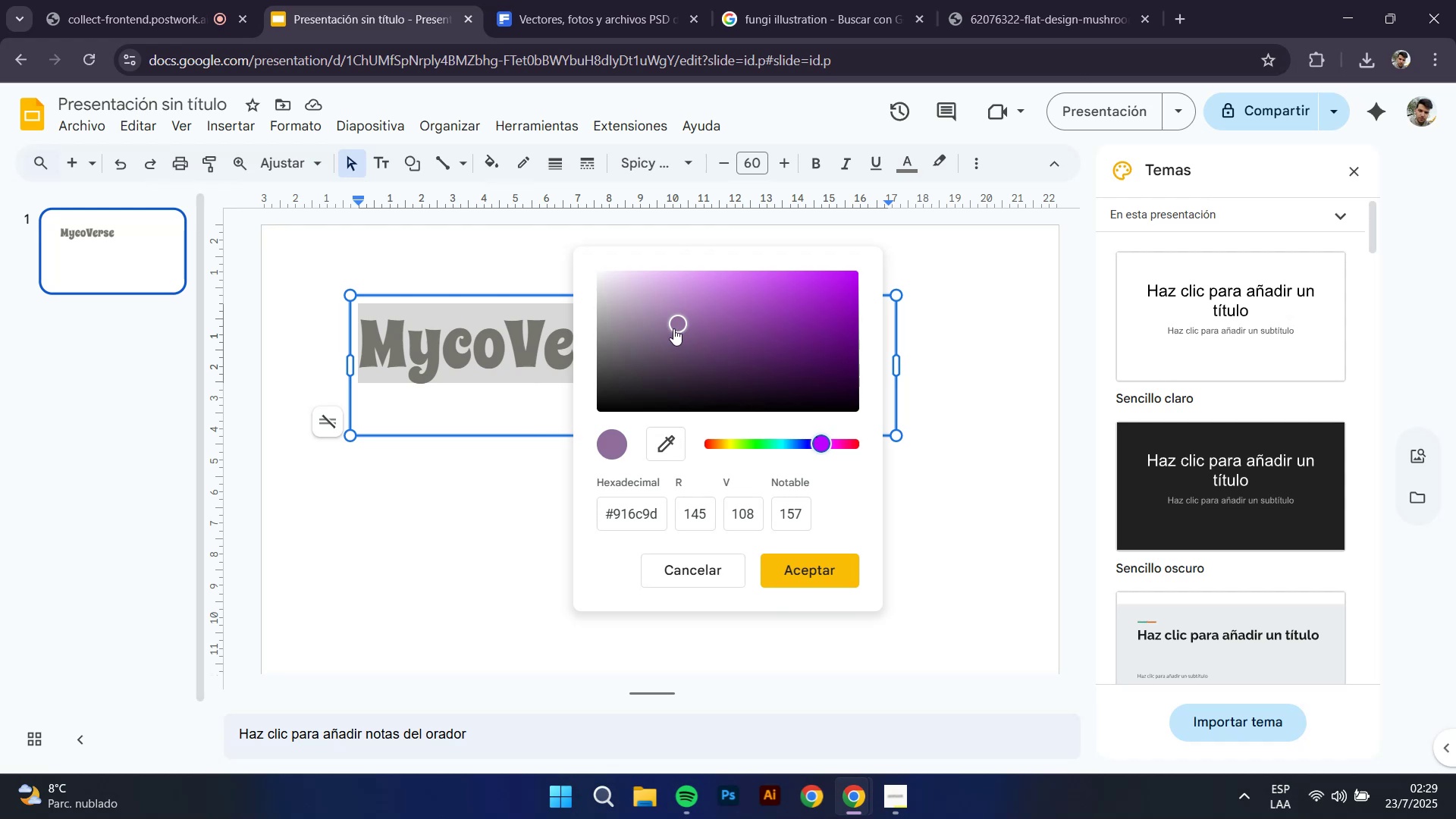 
left_click_drag(start_coordinate=[676, 326], to_coordinate=[716, 329])
 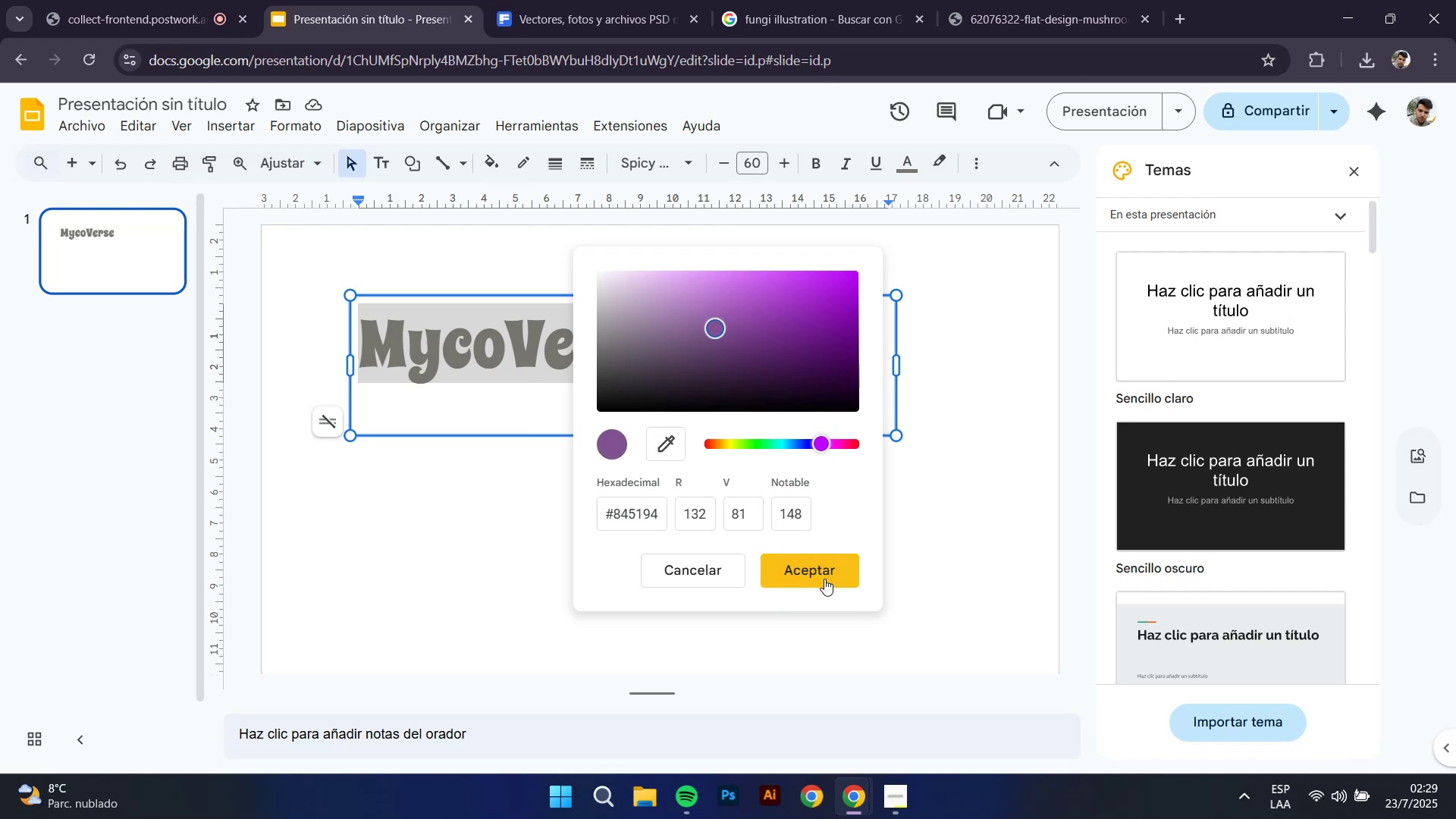 
left_click([824, 567])
 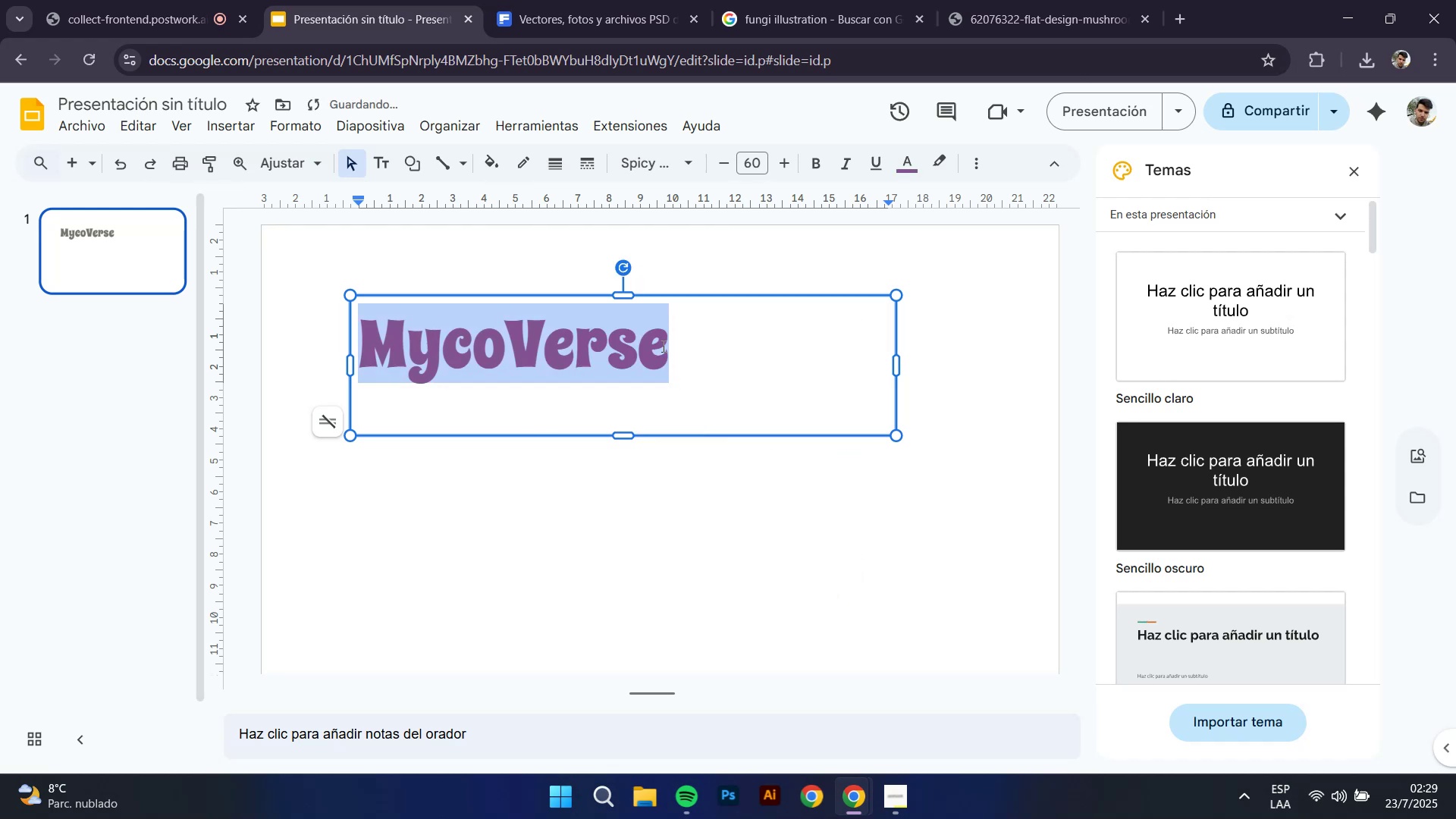 
left_click([654, 332])
 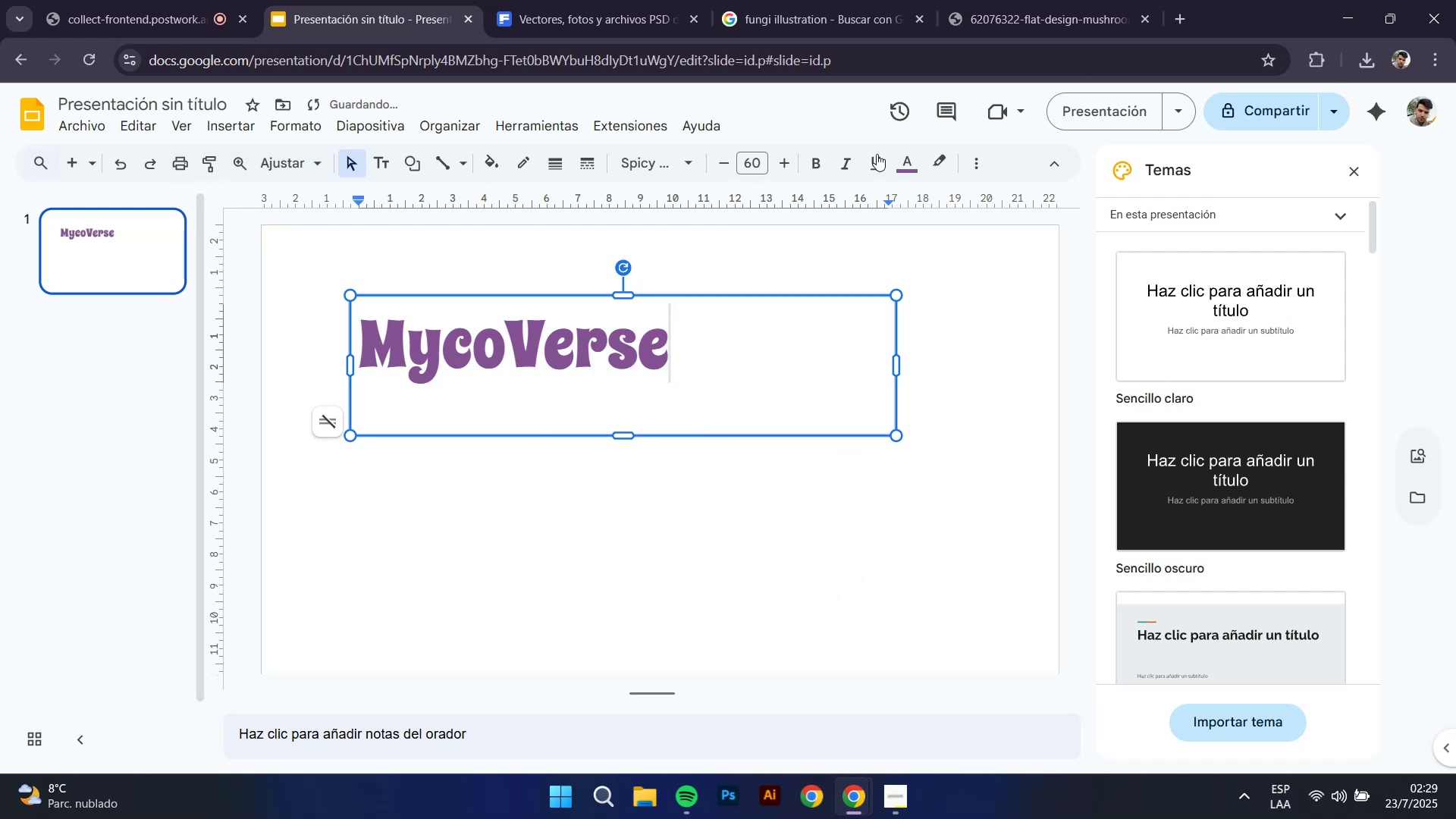 
left_click([914, 150])
 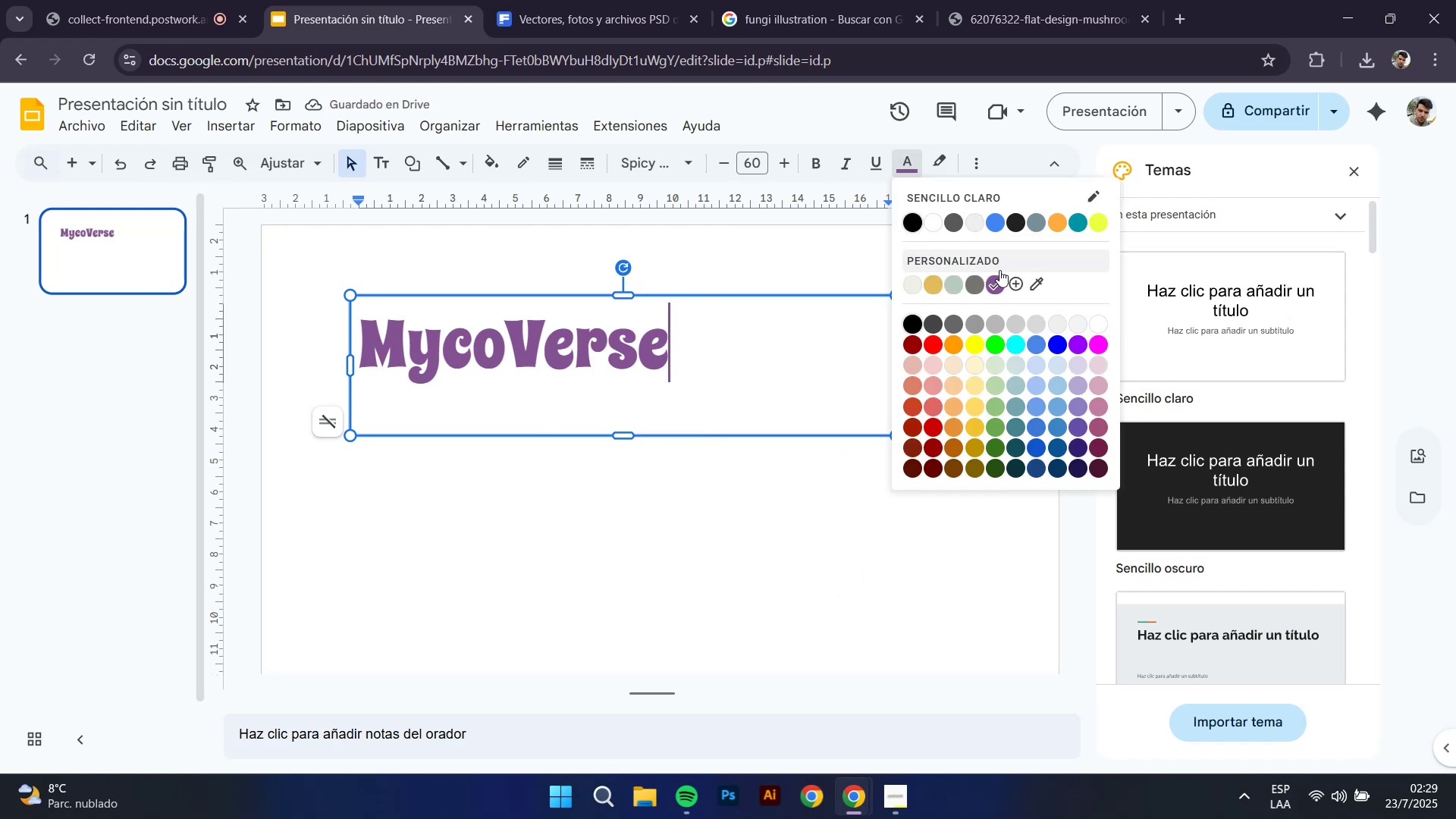 
left_click([1020, 281])
 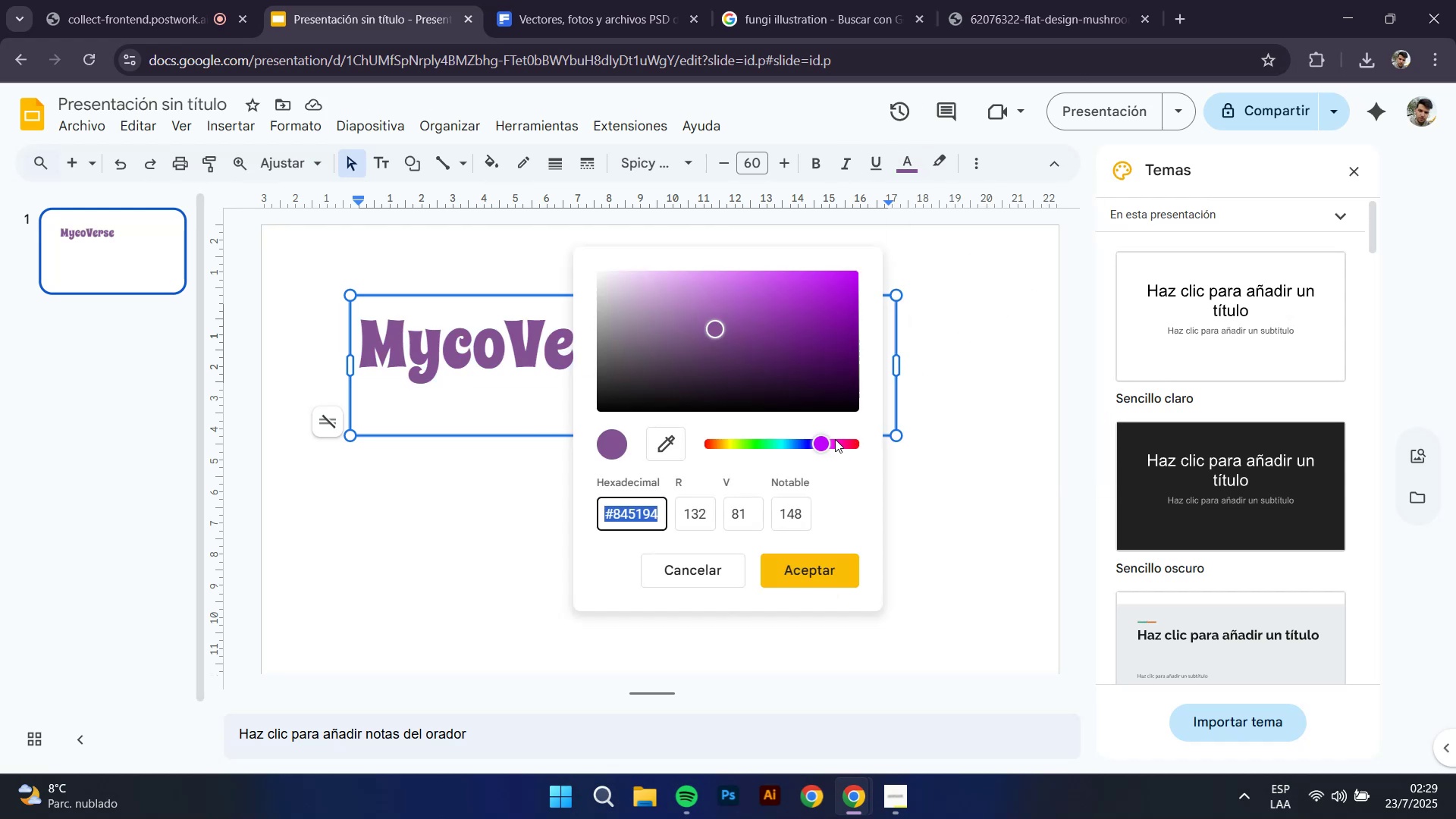 
left_click_drag(start_coordinate=[821, 441], to_coordinate=[765, 448])
 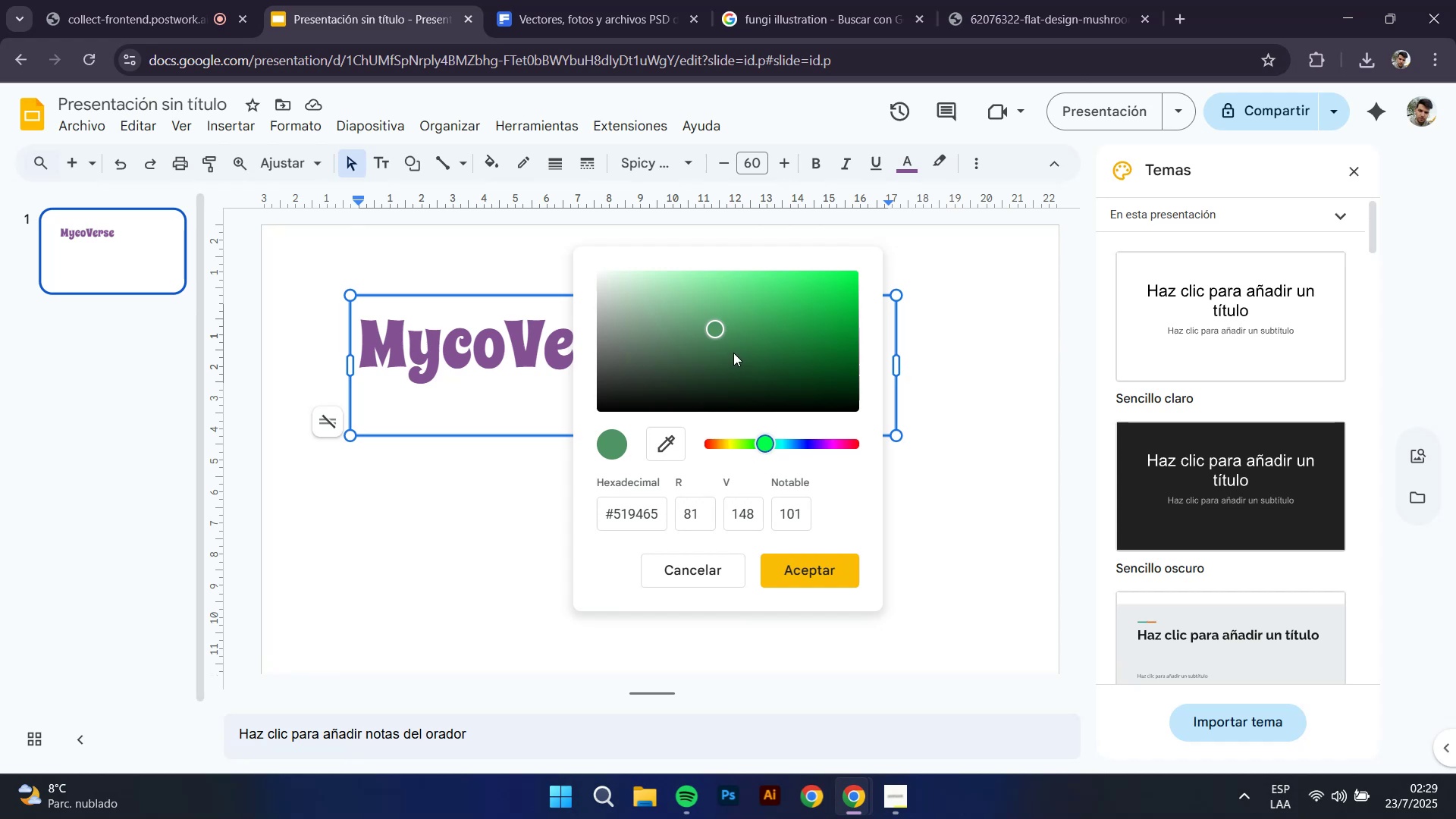 
left_click_drag(start_coordinate=[719, 329], to_coordinate=[786, 347])
 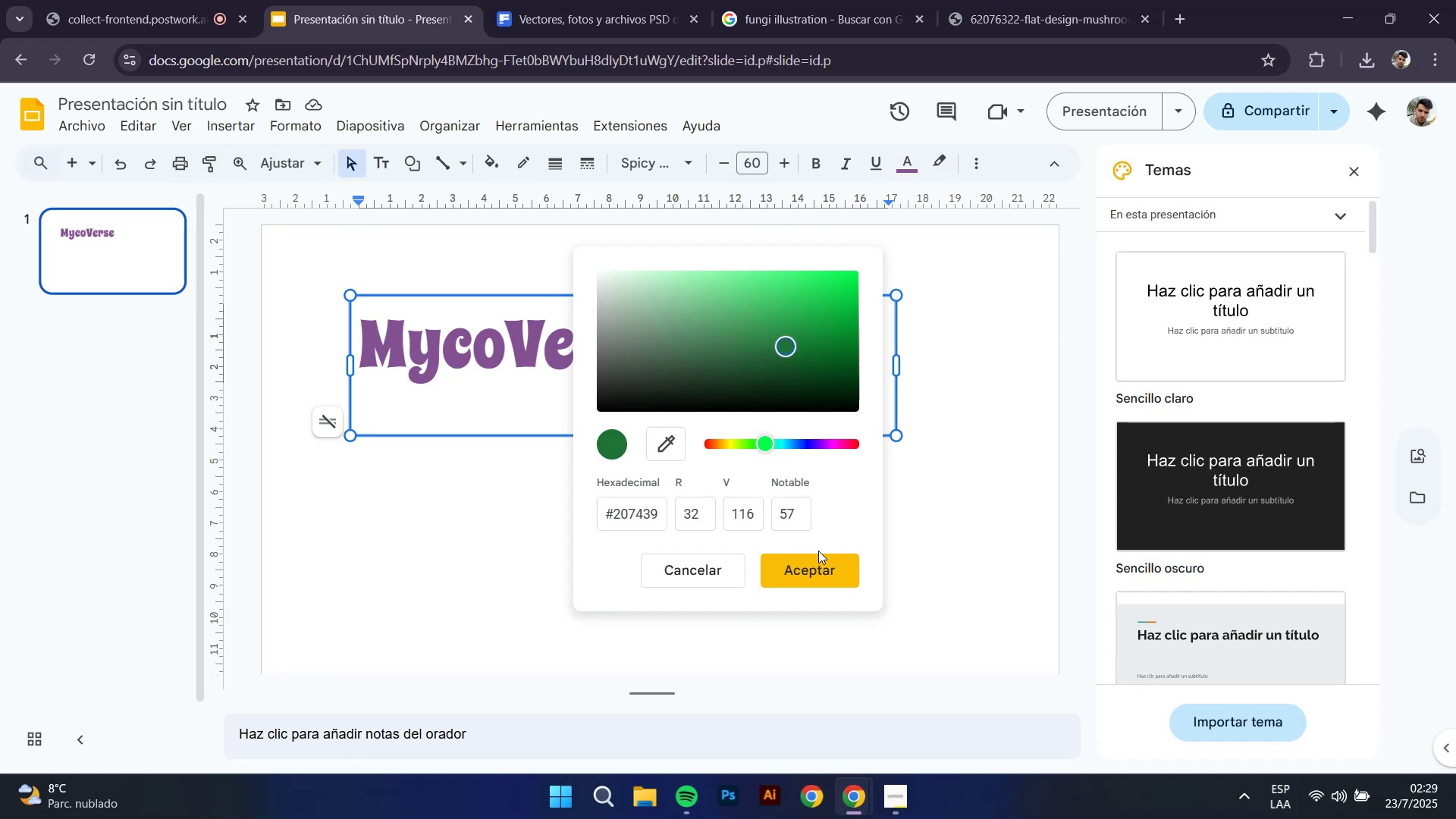 
left_click([816, 564])
 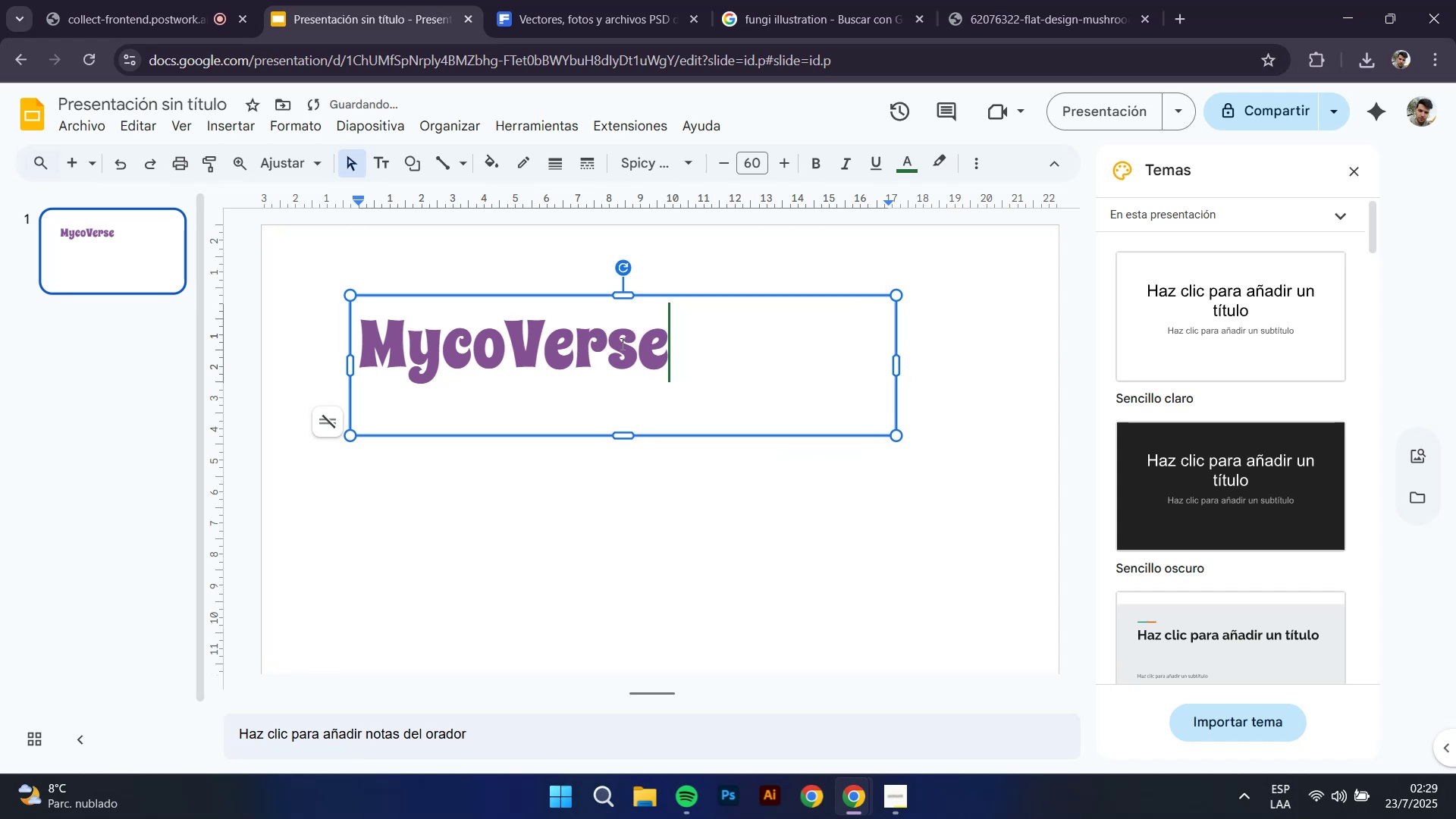 
left_click([617, 337])
 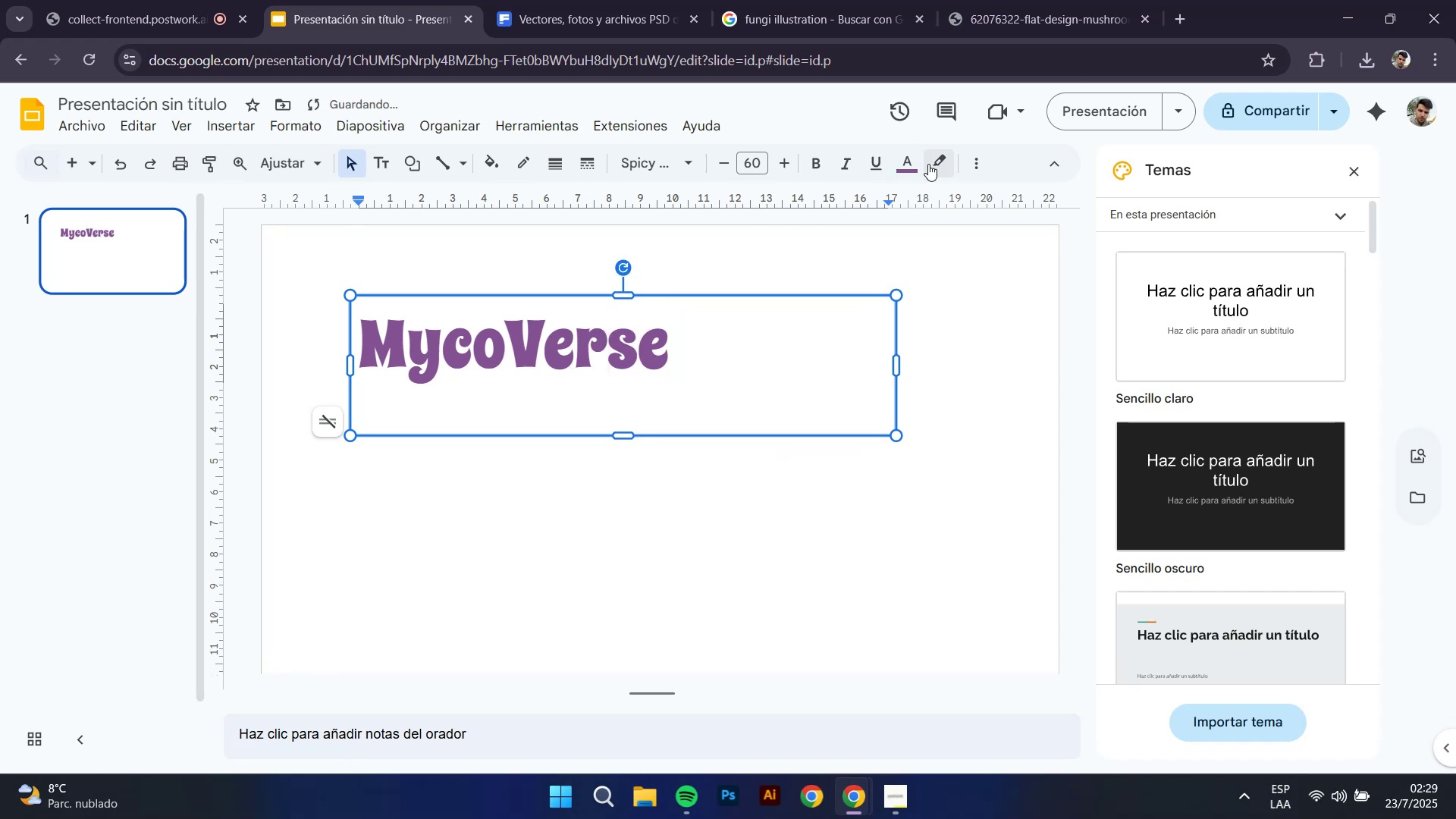 
left_click([903, 157])
 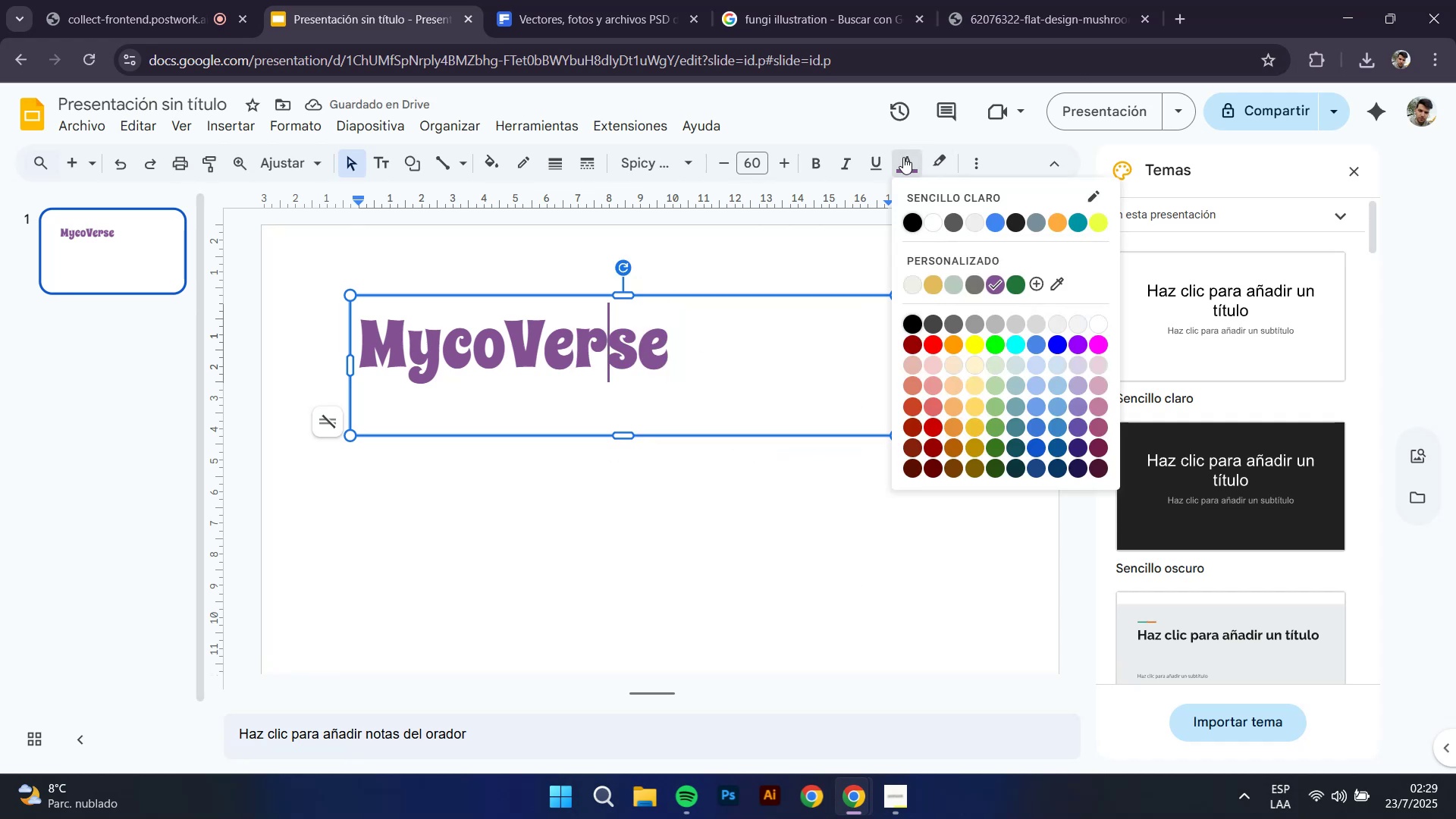 
left_click([903, 157])
 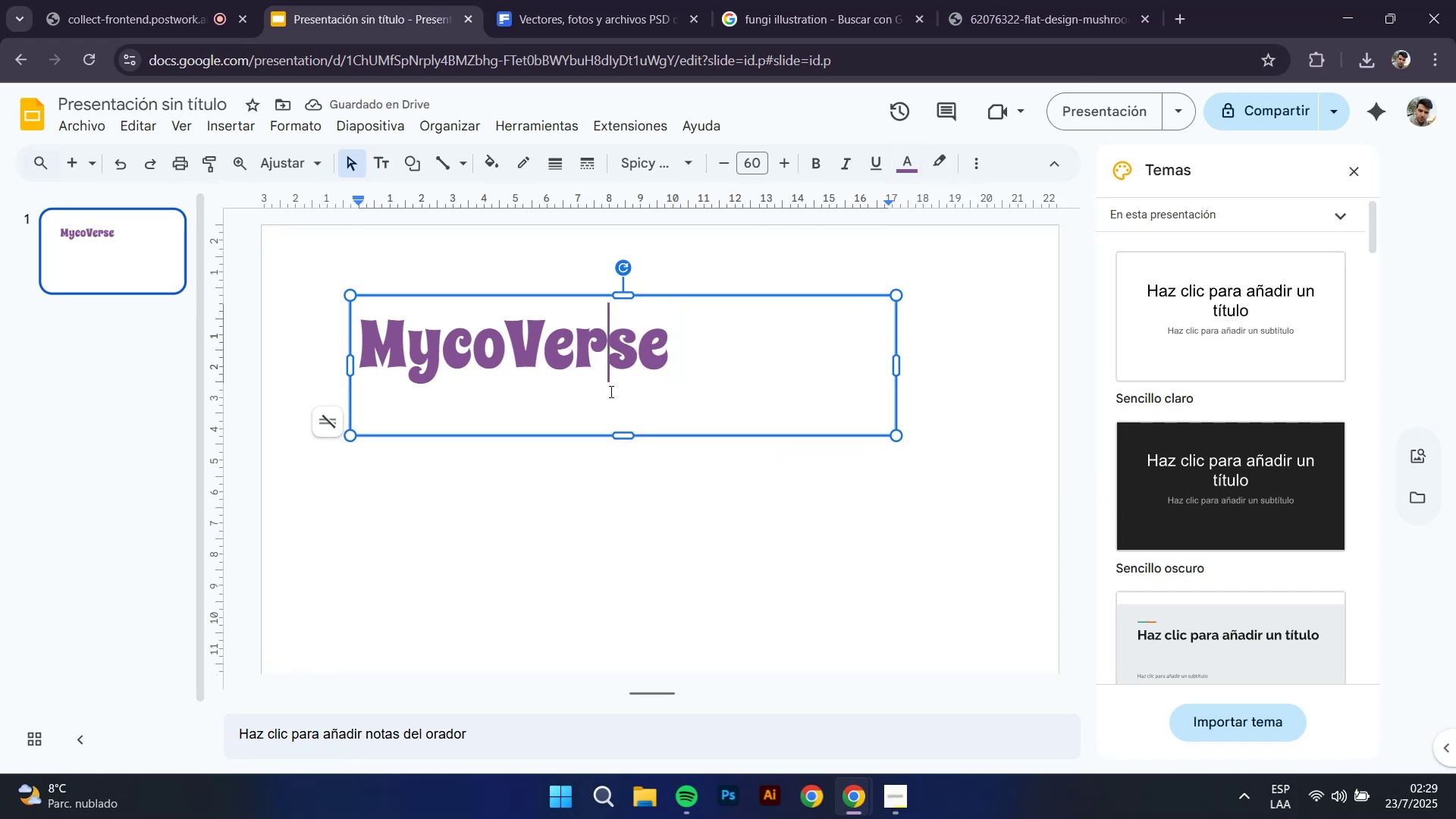 
mouse_move([347, 406])
 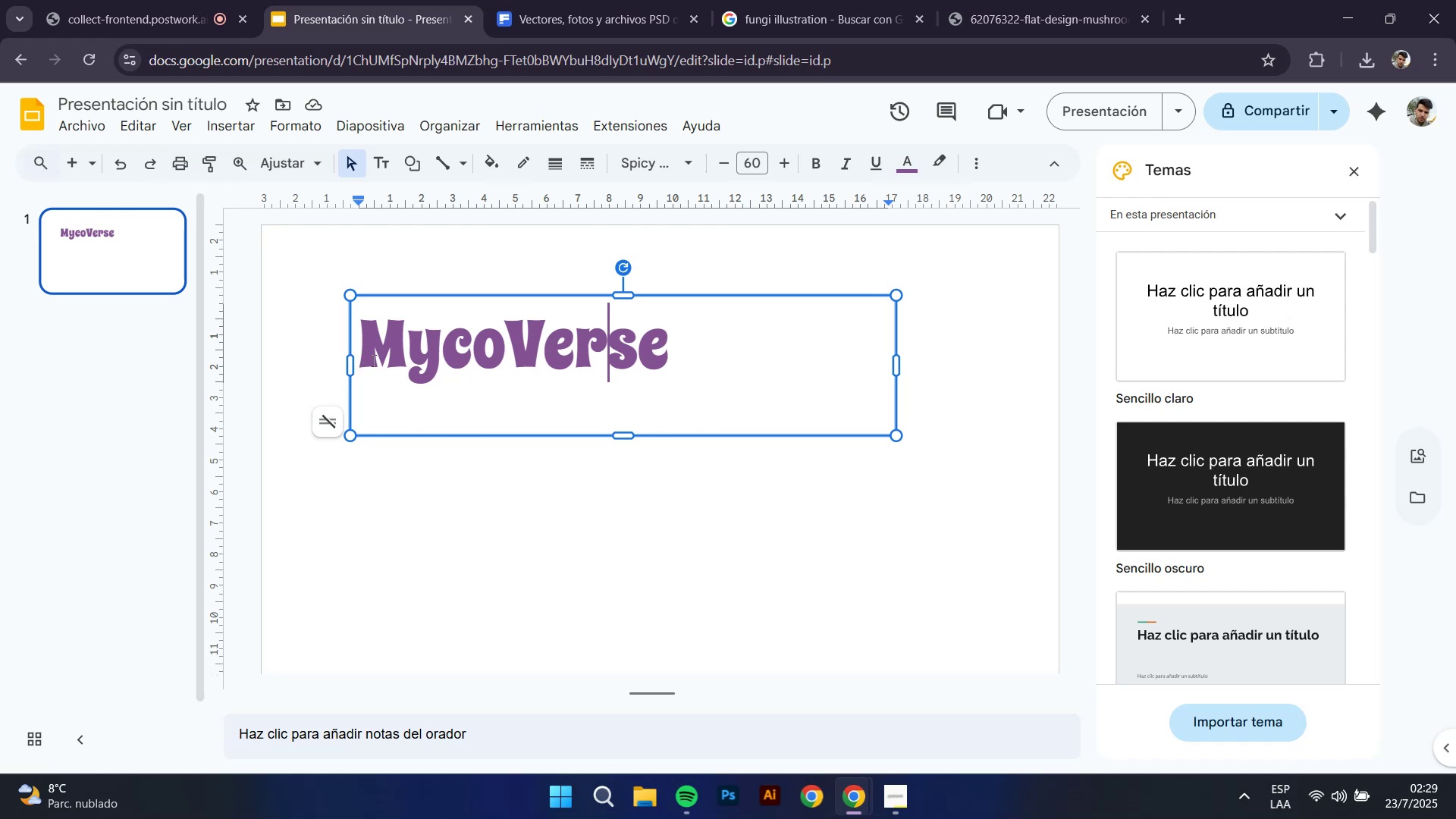 
left_click_drag(start_coordinate=[621, 436], to_coordinate=[631, 391])
 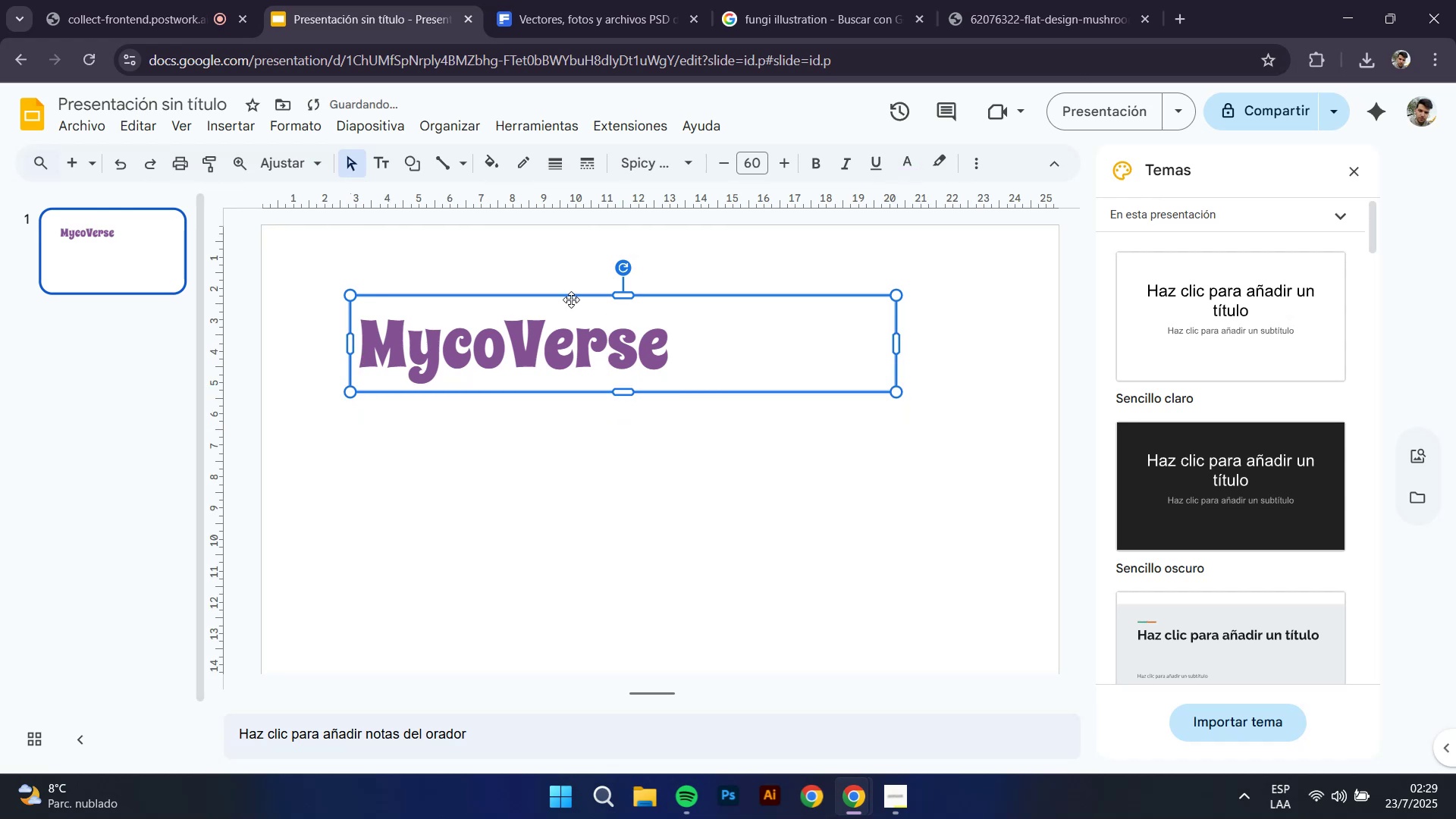 
left_click([570, 296])
 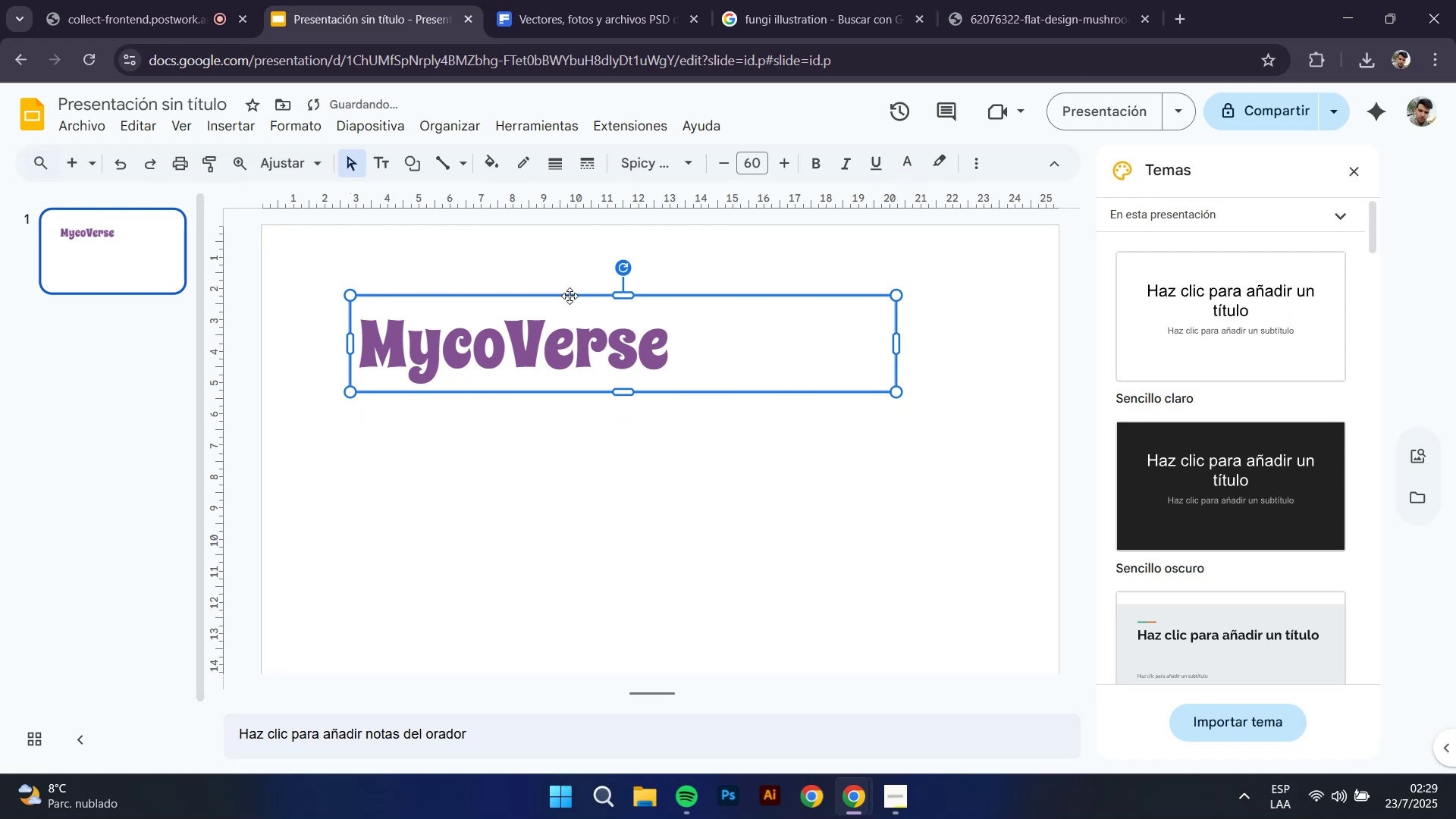 
key(Control+C)
 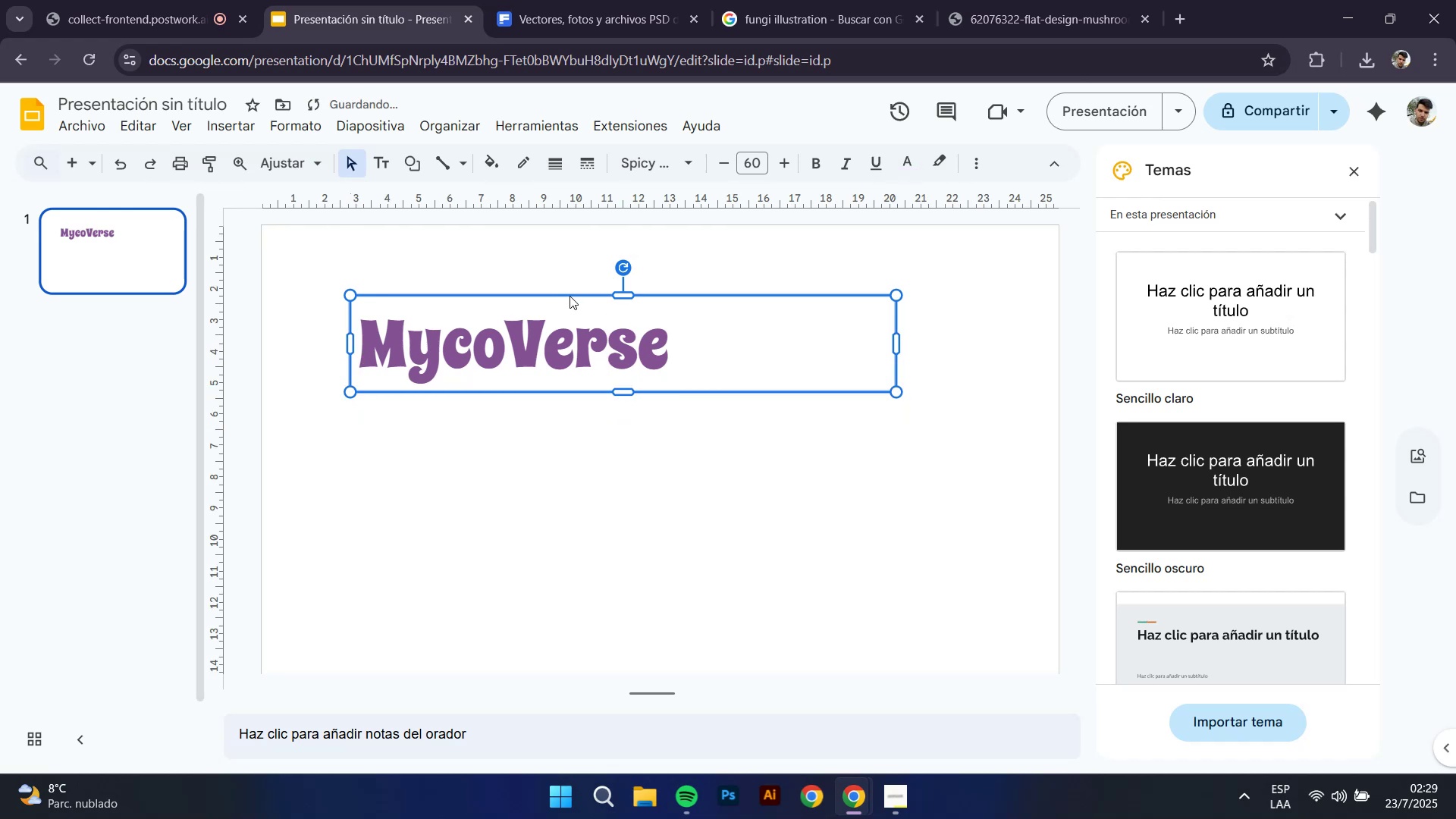 
key(Control+V)
 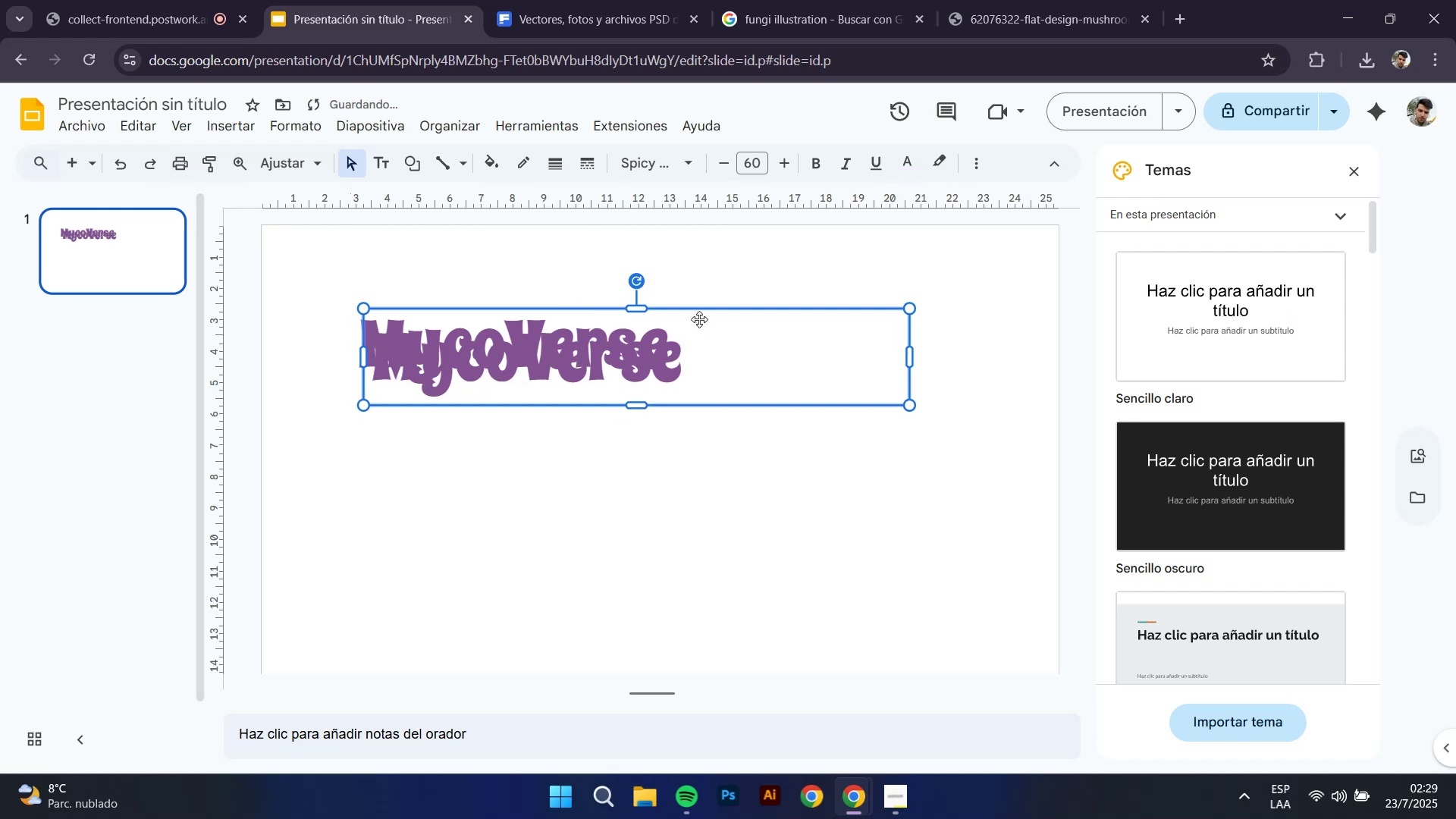 
left_click_drag(start_coordinate=[710, 311], to_coordinate=[685, 405])
 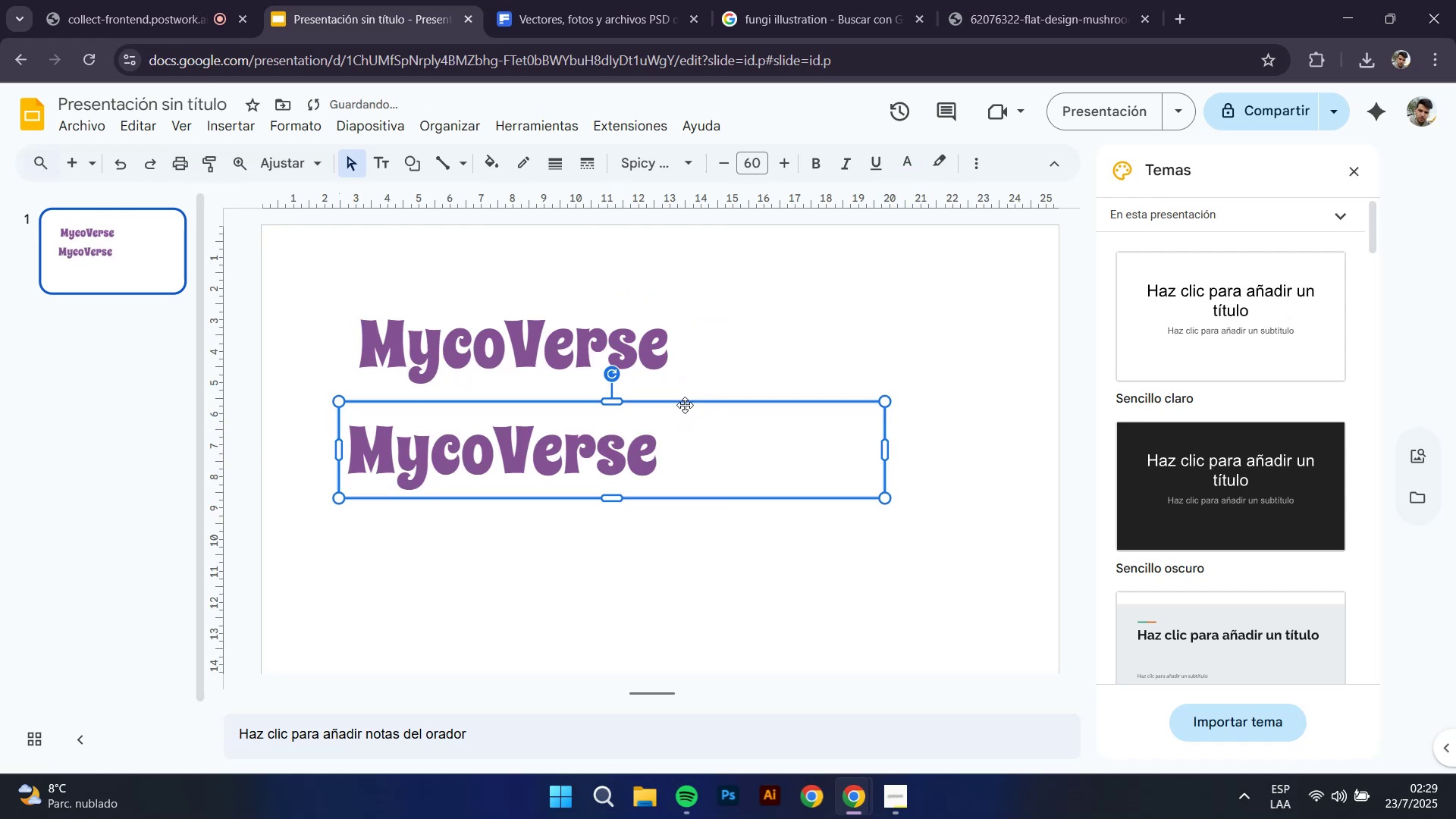 
left_click_drag(start_coordinate=[685, 405], to_coordinate=[695, 405])
 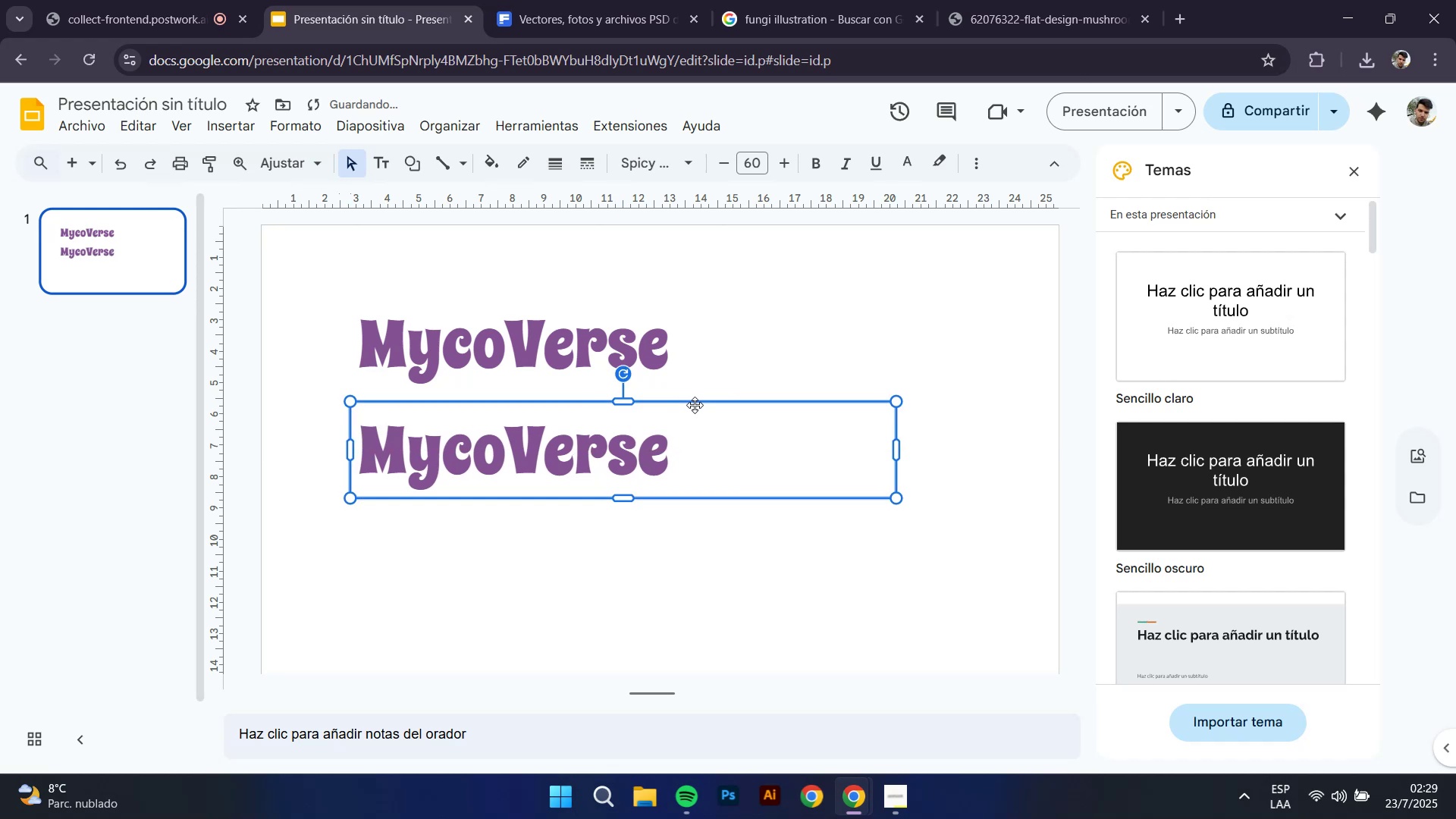 
key(ArrowUp)
 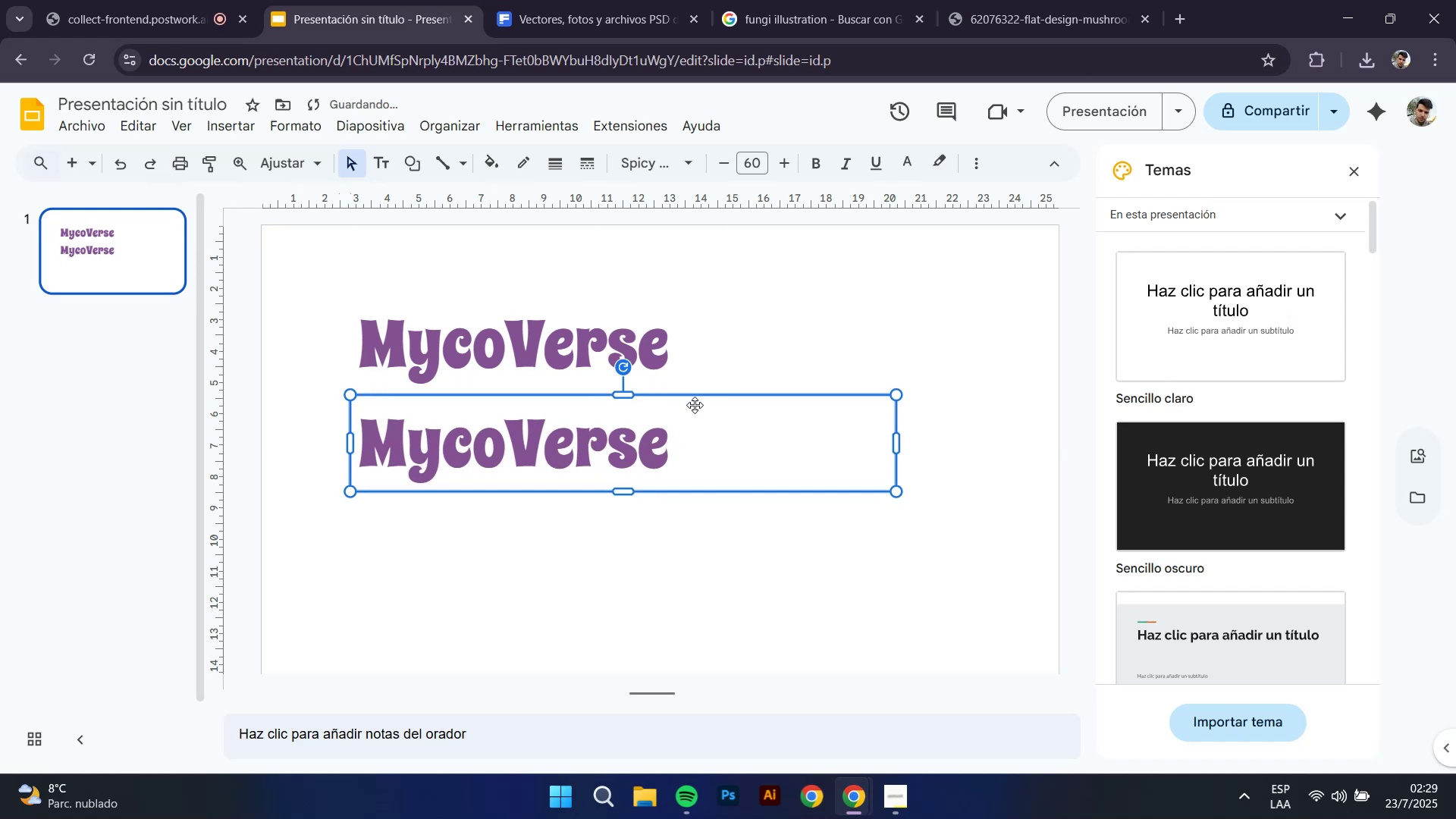 
key(ArrowUp)
 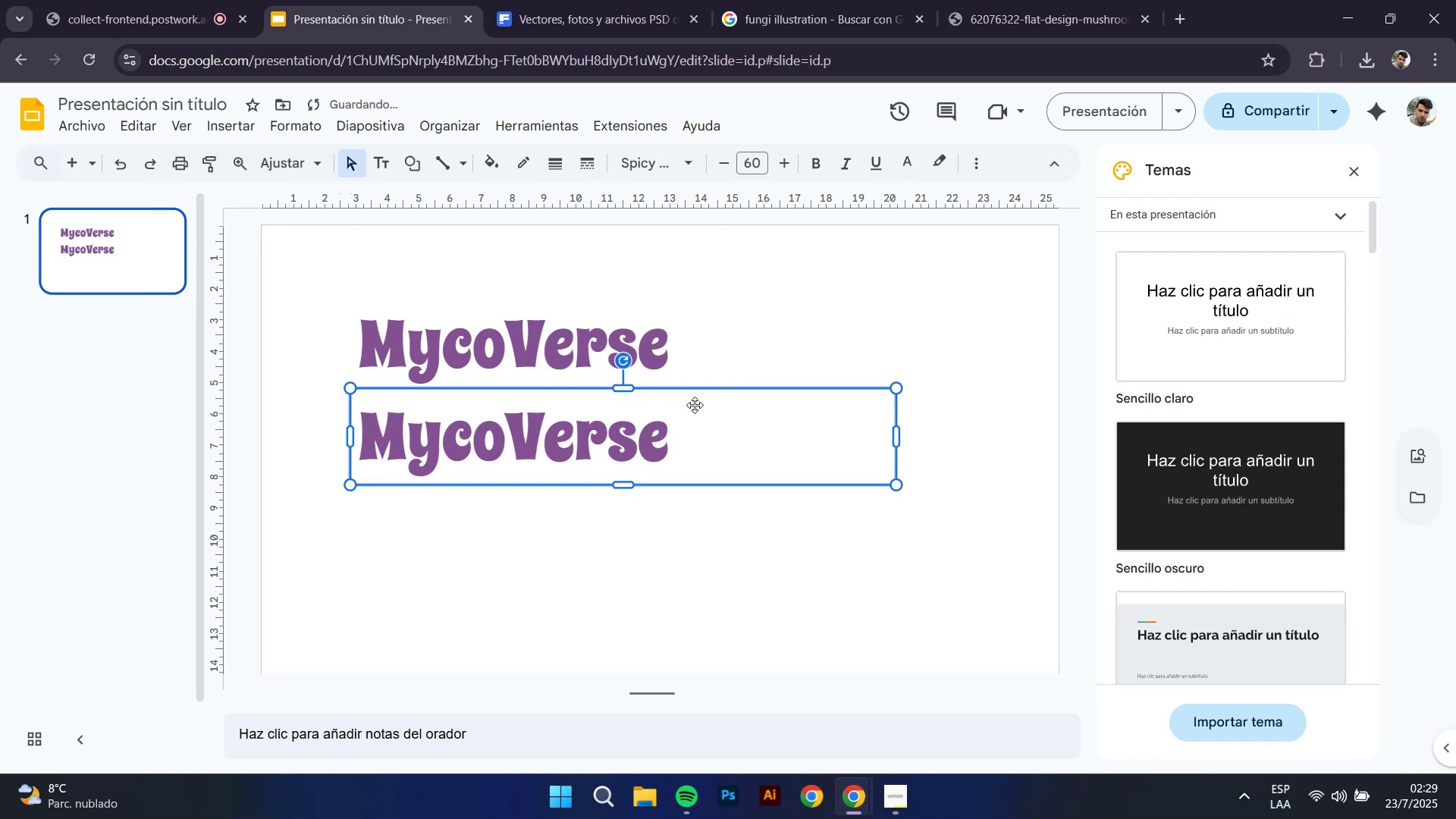 
key(ArrowUp)
 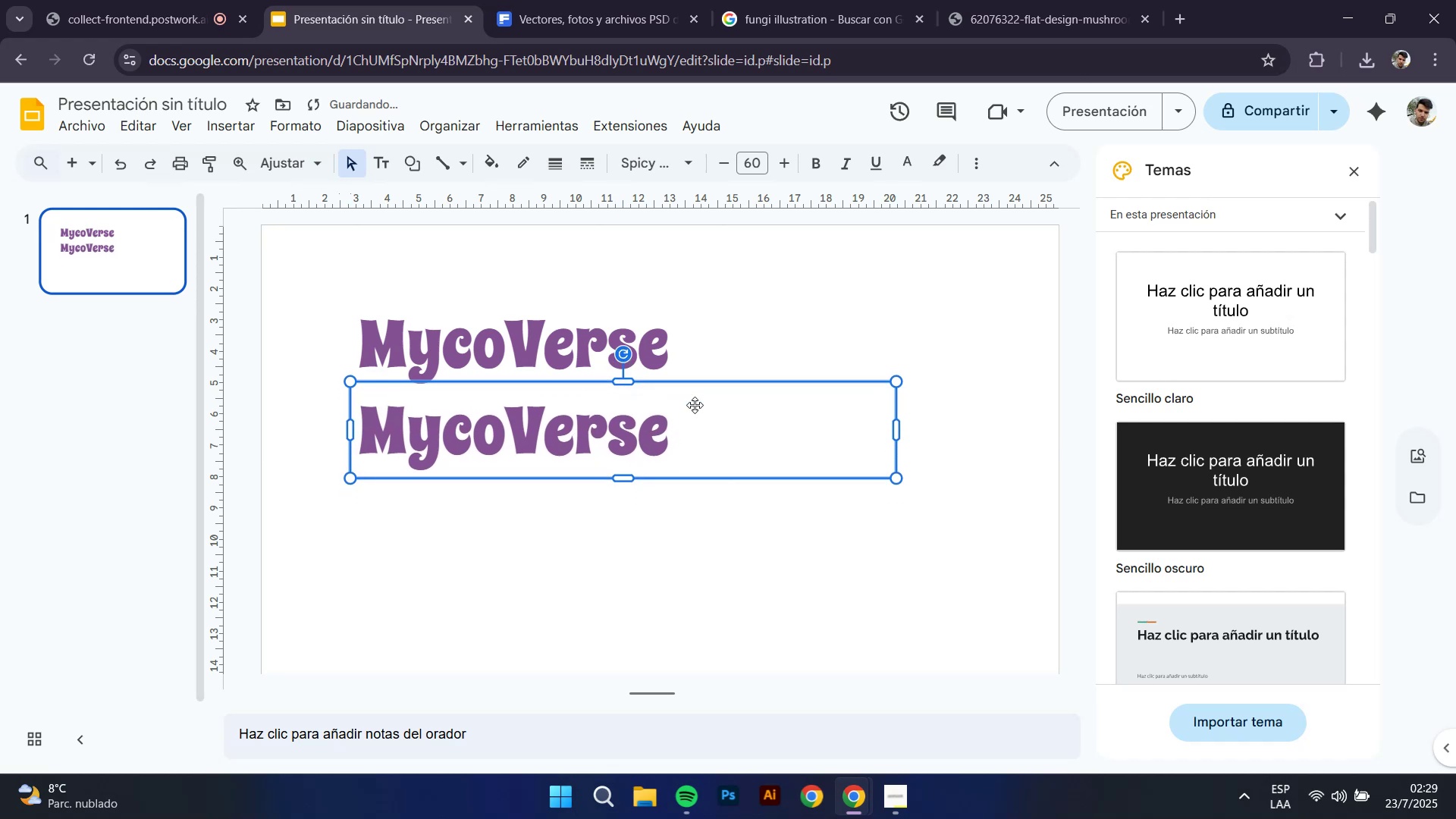 
key(ArrowUp)
 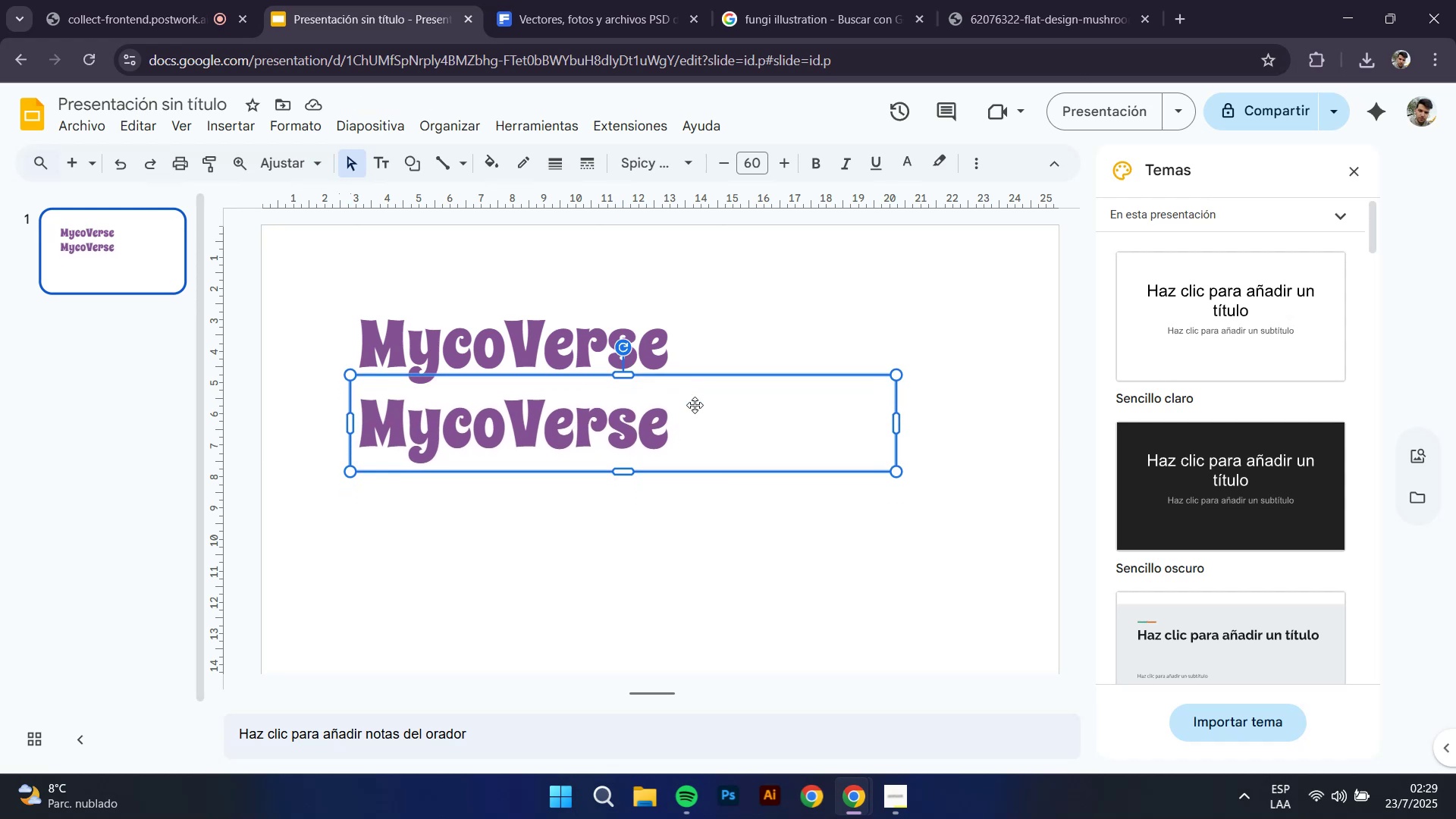 
wait(11.05)
 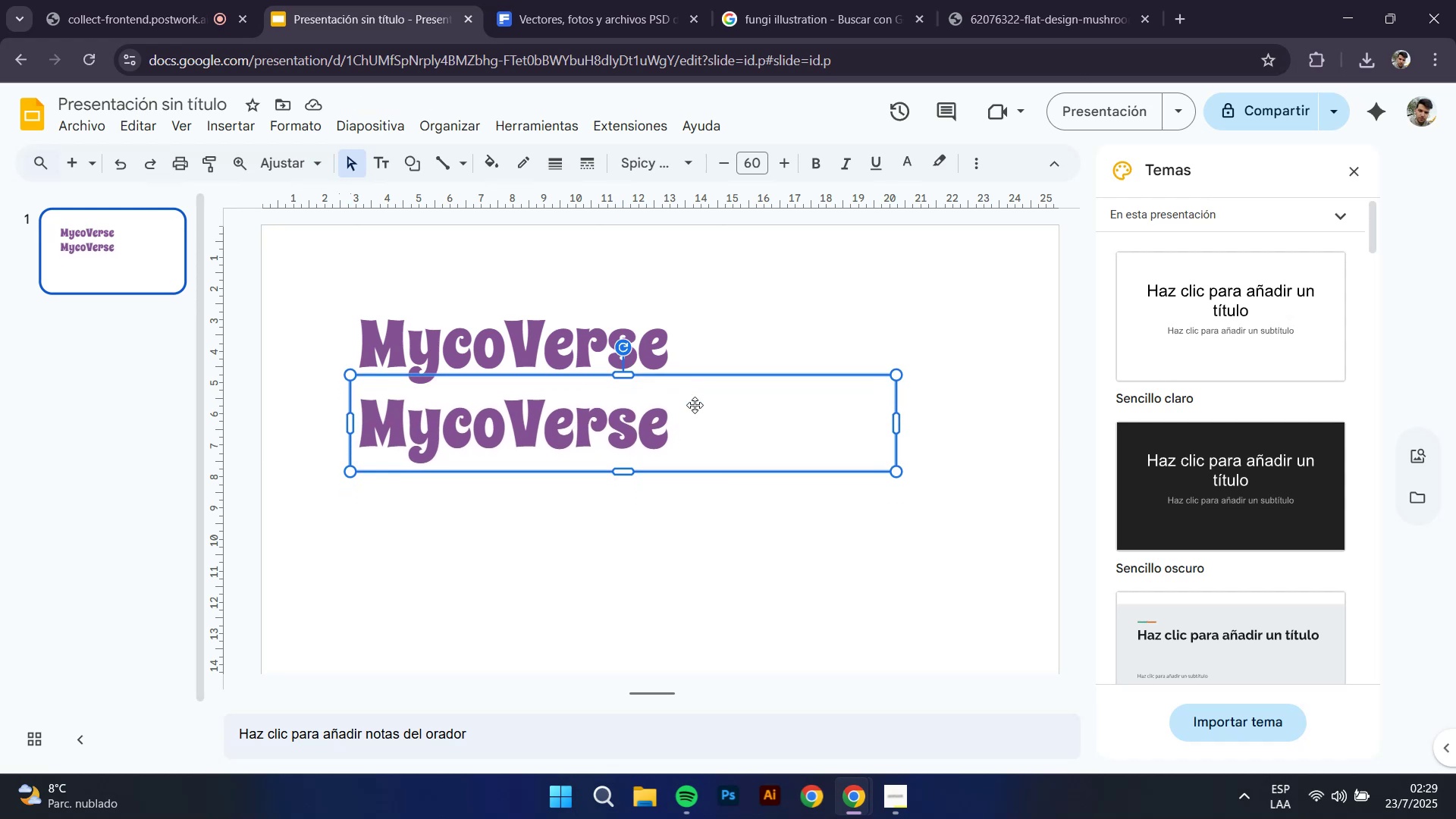 
left_click([604, 409])
 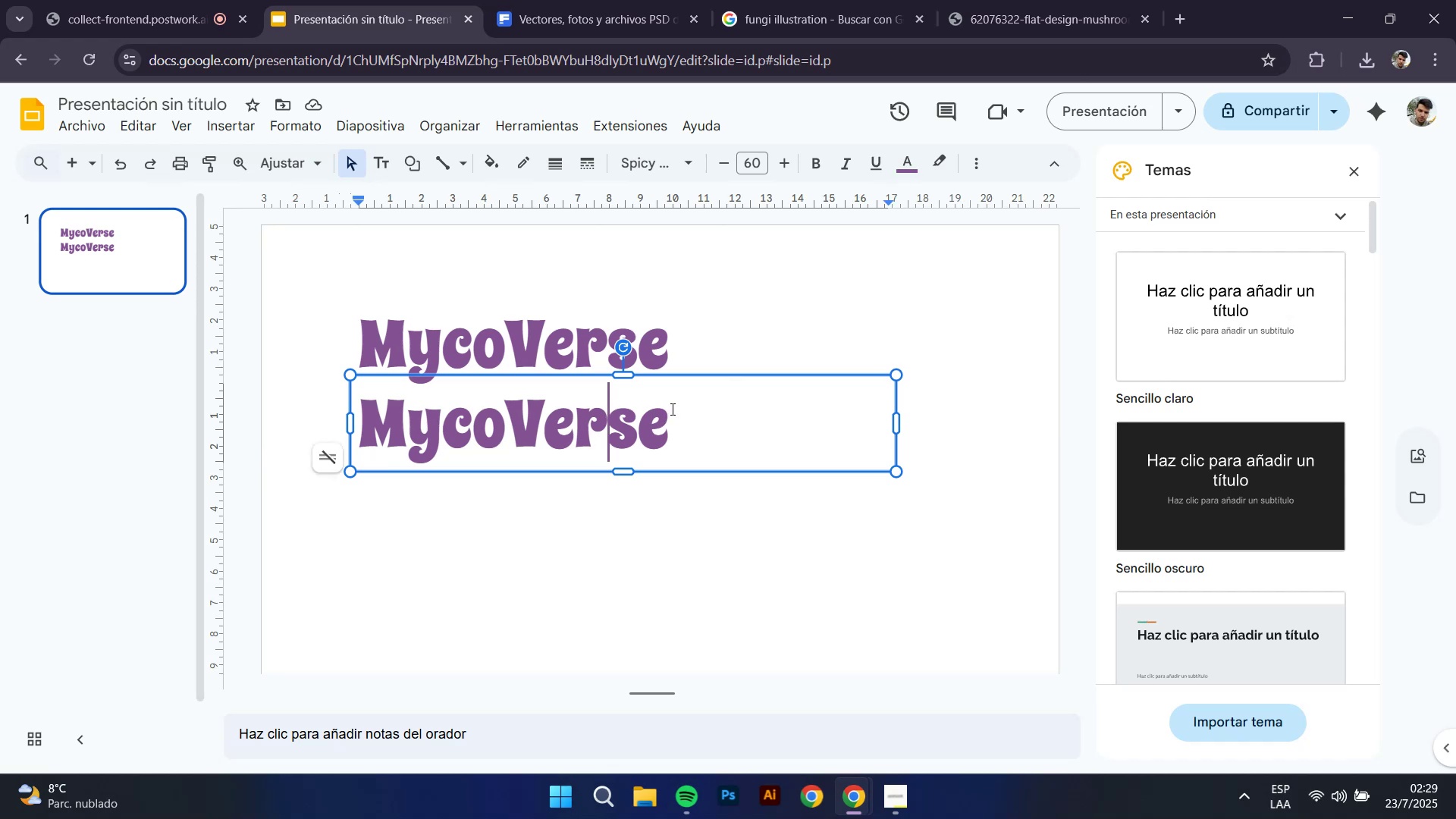 
left_click_drag(start_coordinate=[671, 409], to_coordinate=[319, 379])
 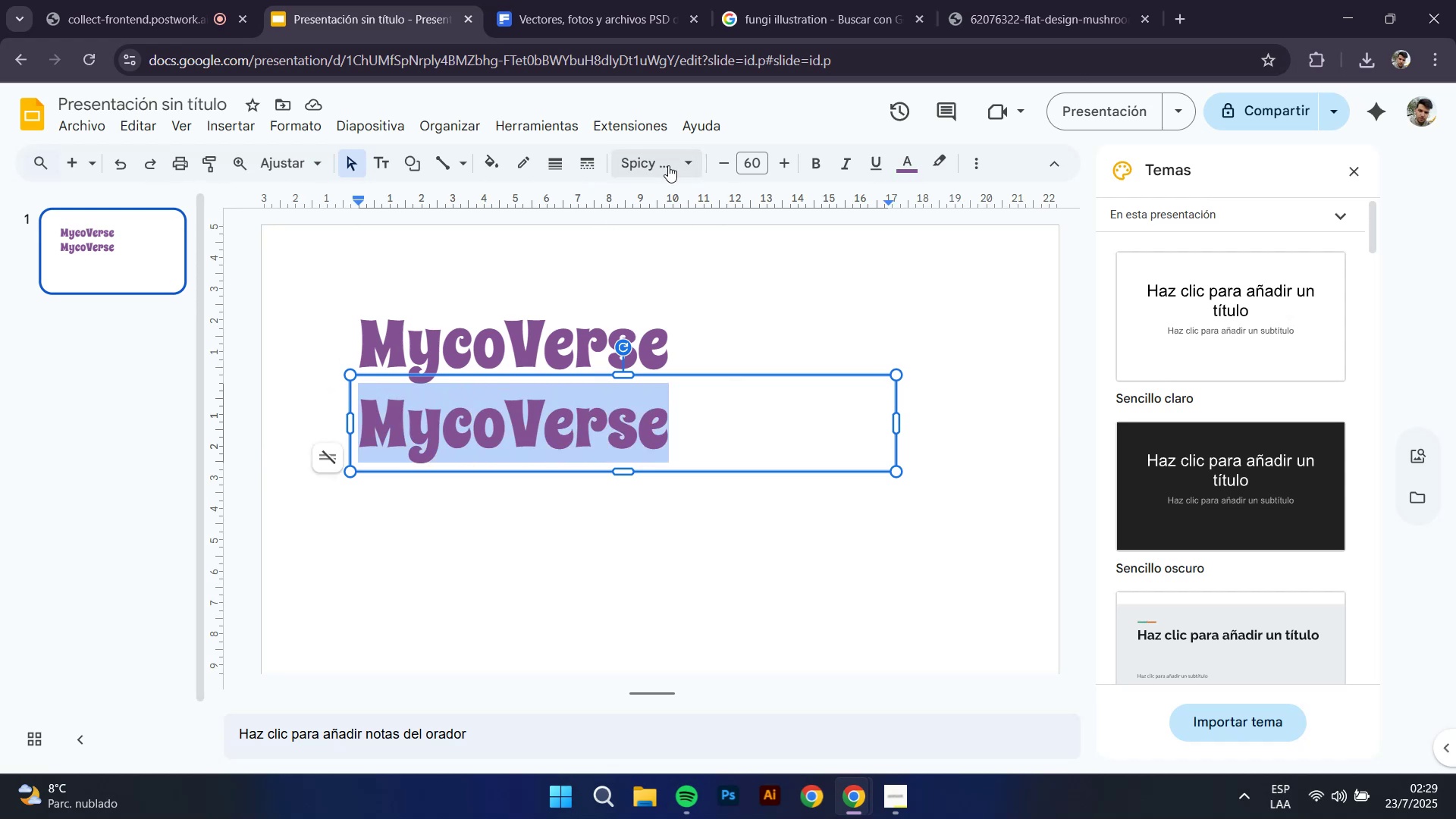 
left_click([668, 165])
 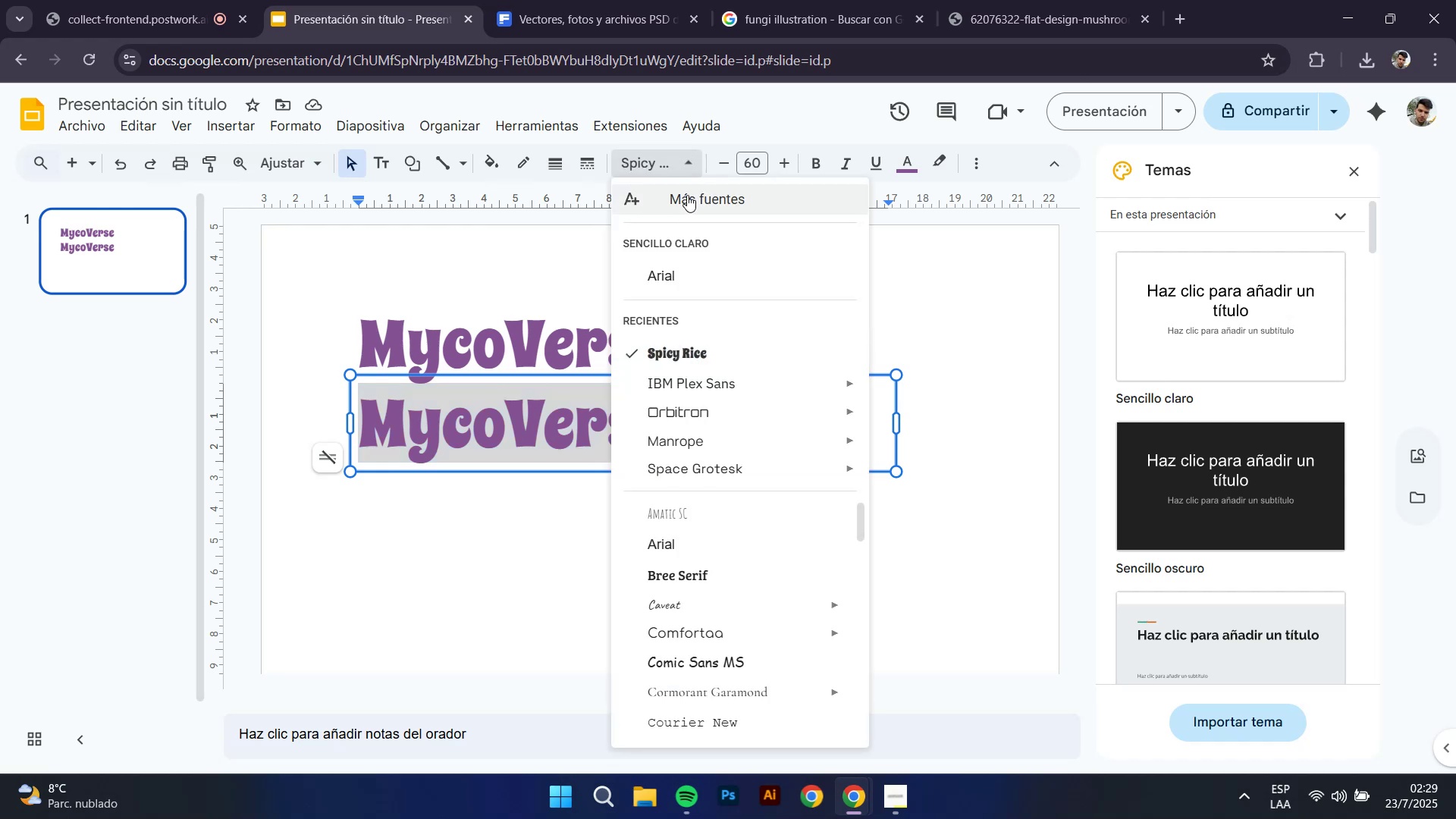 
left_click([687, 195])
 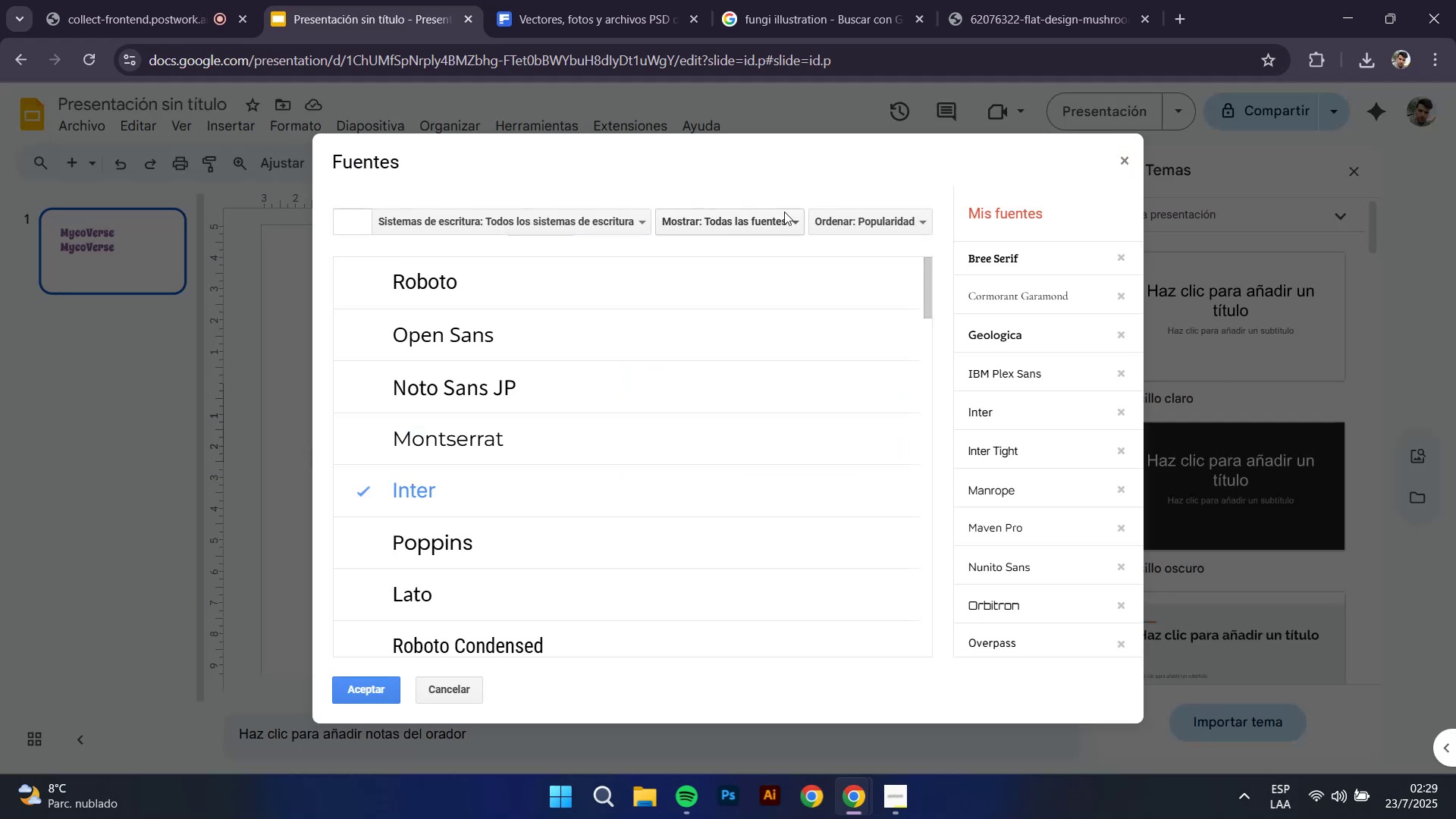 
scroll: coordinate [877, 366], scroll_direction: down, amount: 28.0
 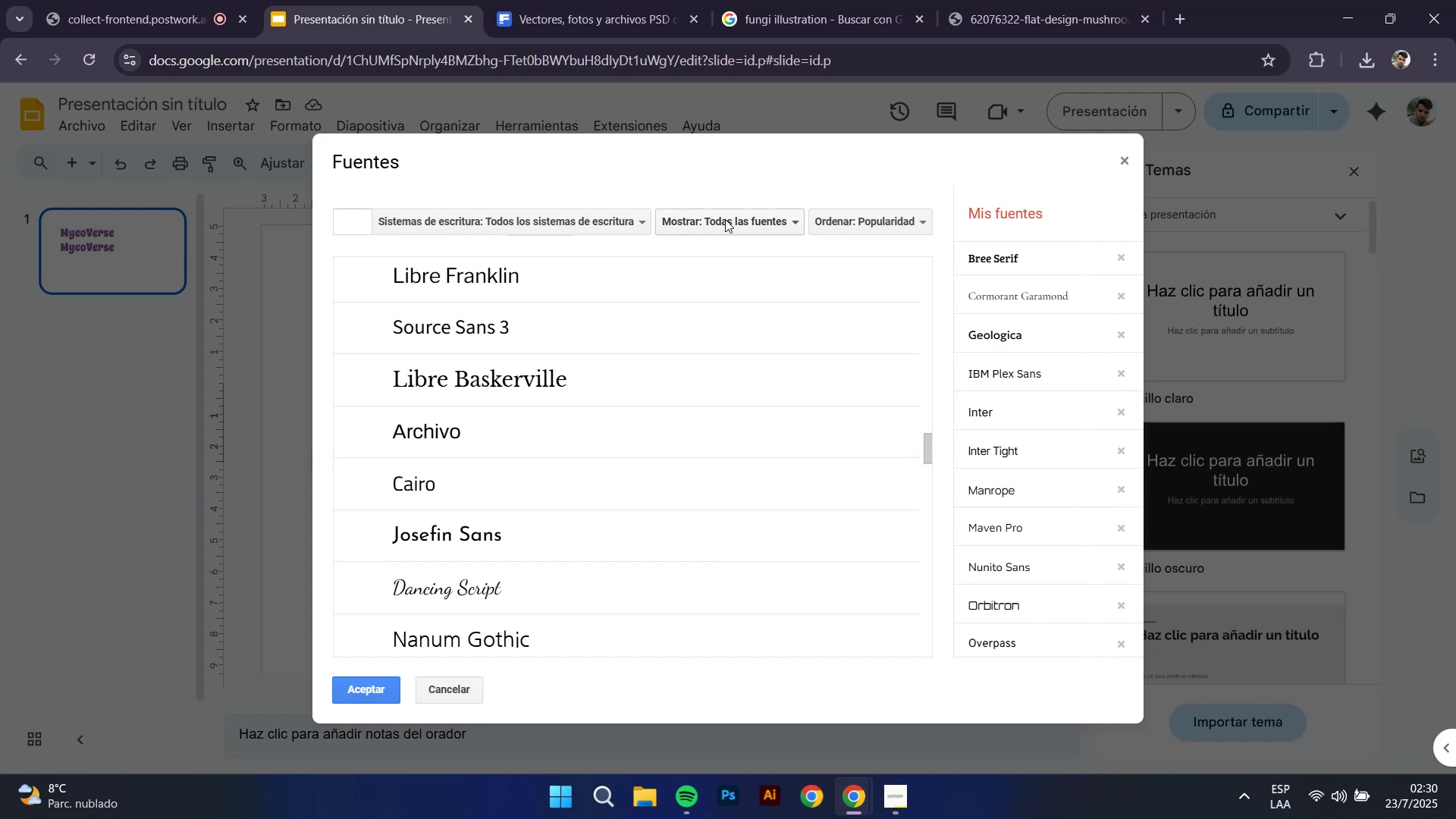 
left_click([725, 223])
 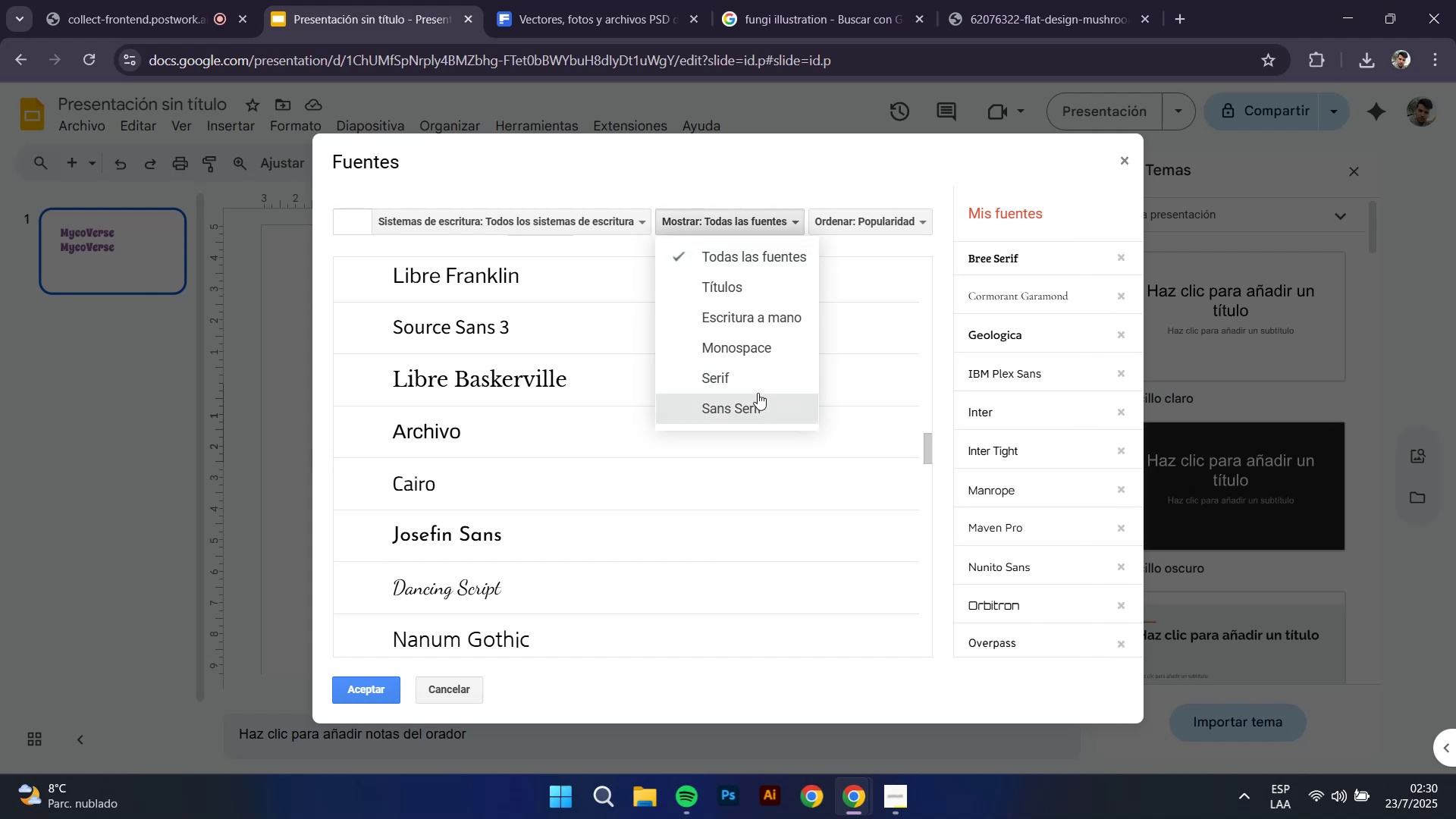 
left_click([757, 406])
 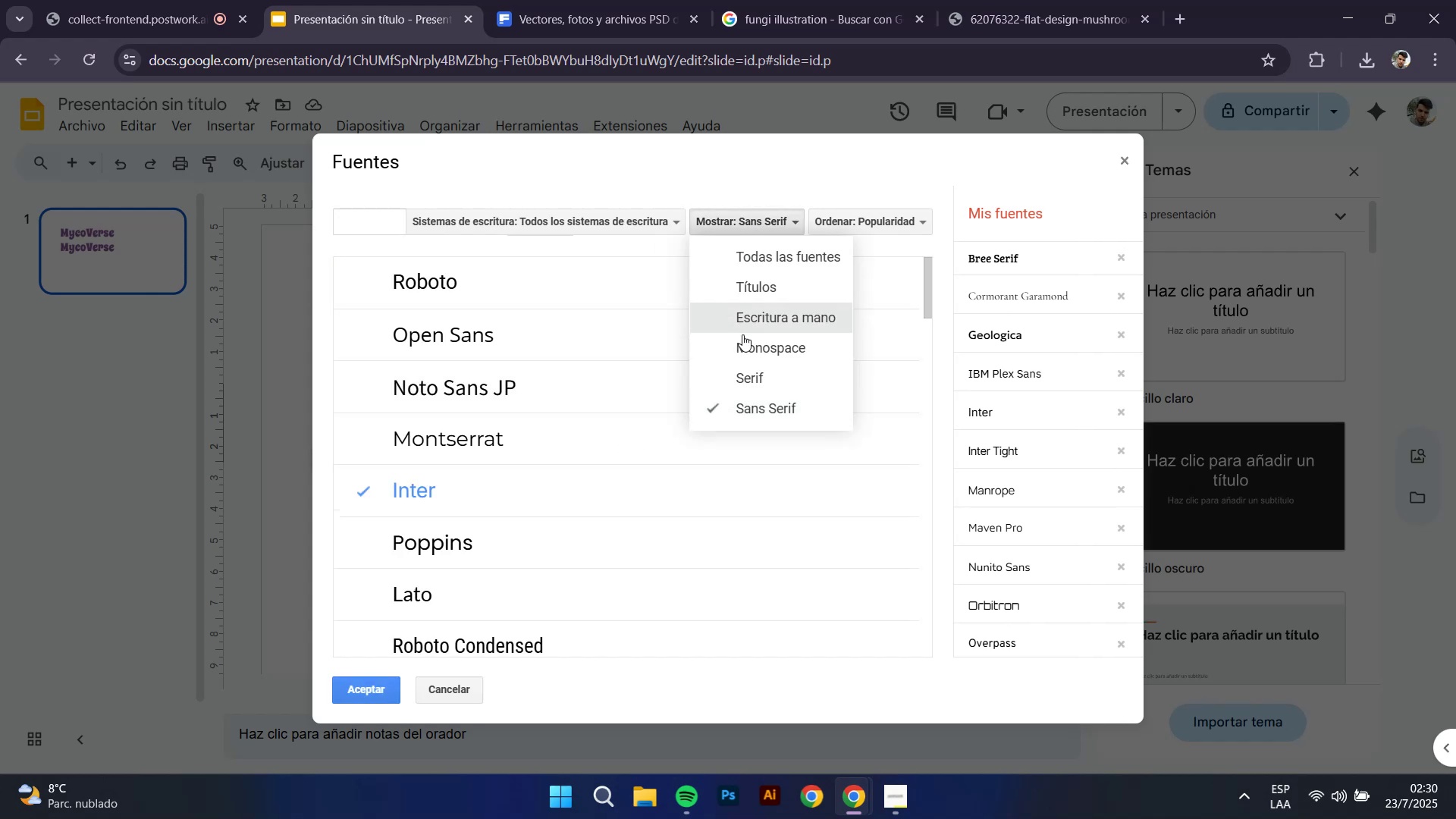 
left_click([750, 379])
 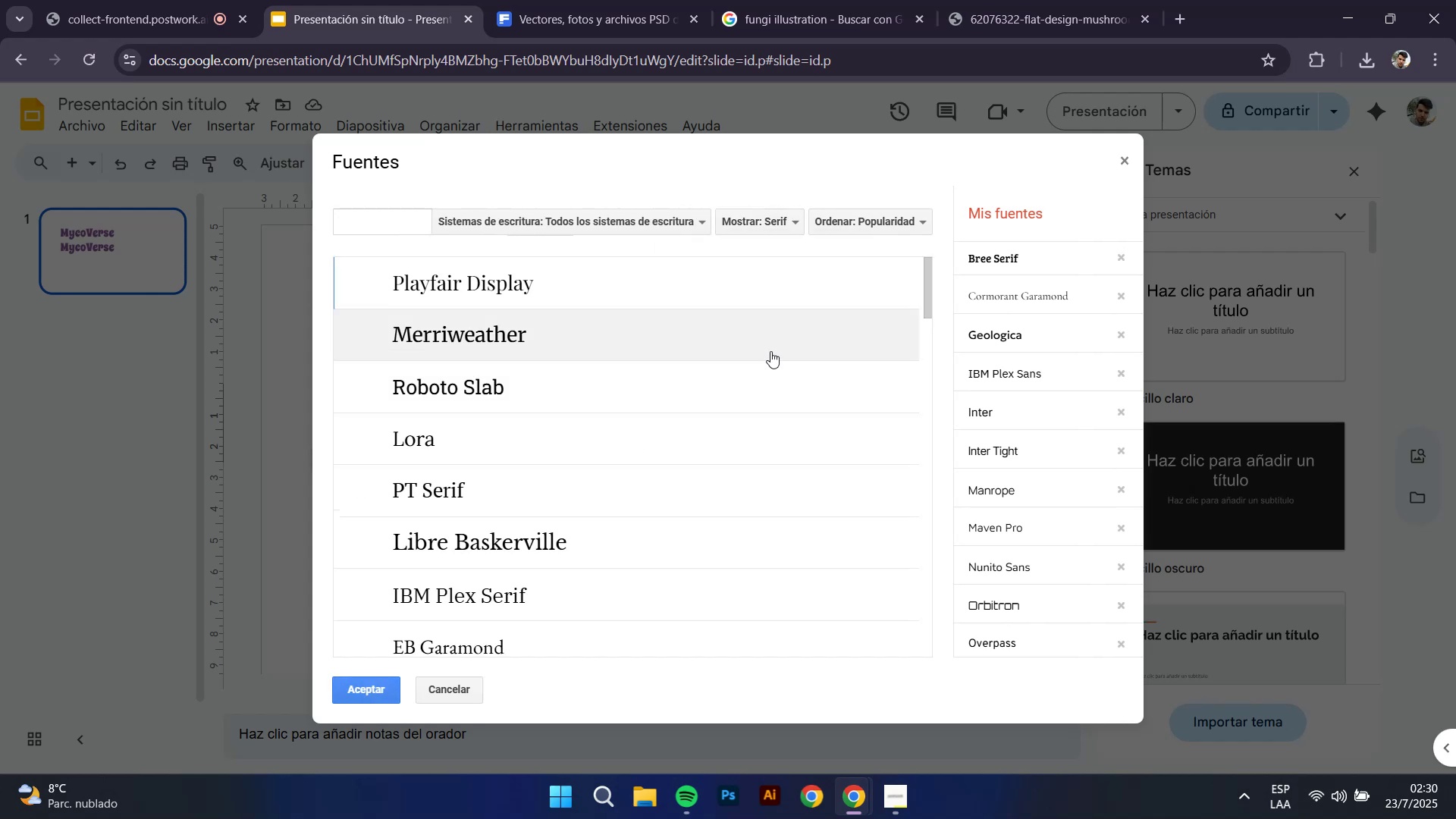 
scroll: coordinate [752, 351], scroll_direction: down, amount: 1.0
 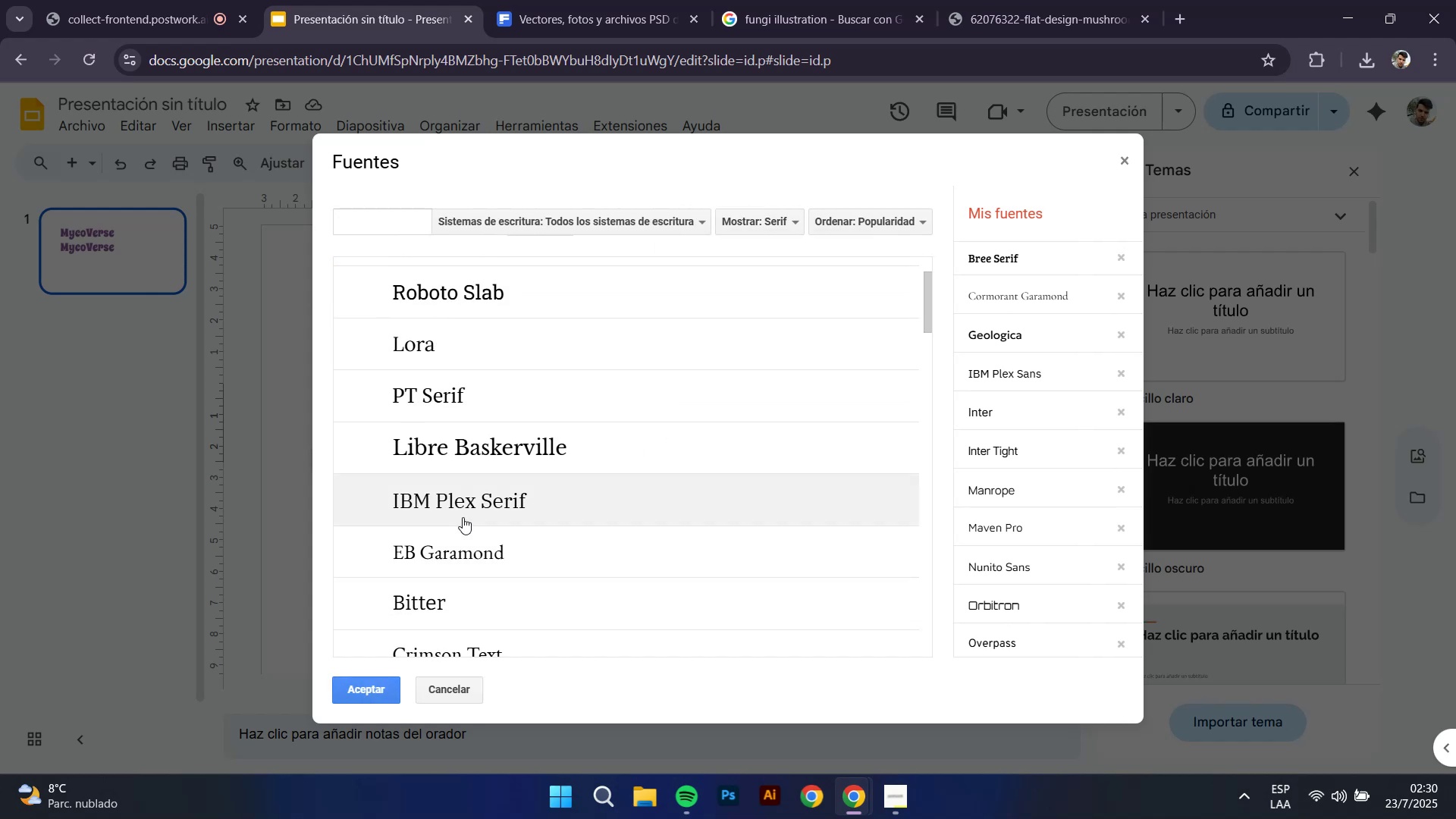 
left_click([463, 516])
 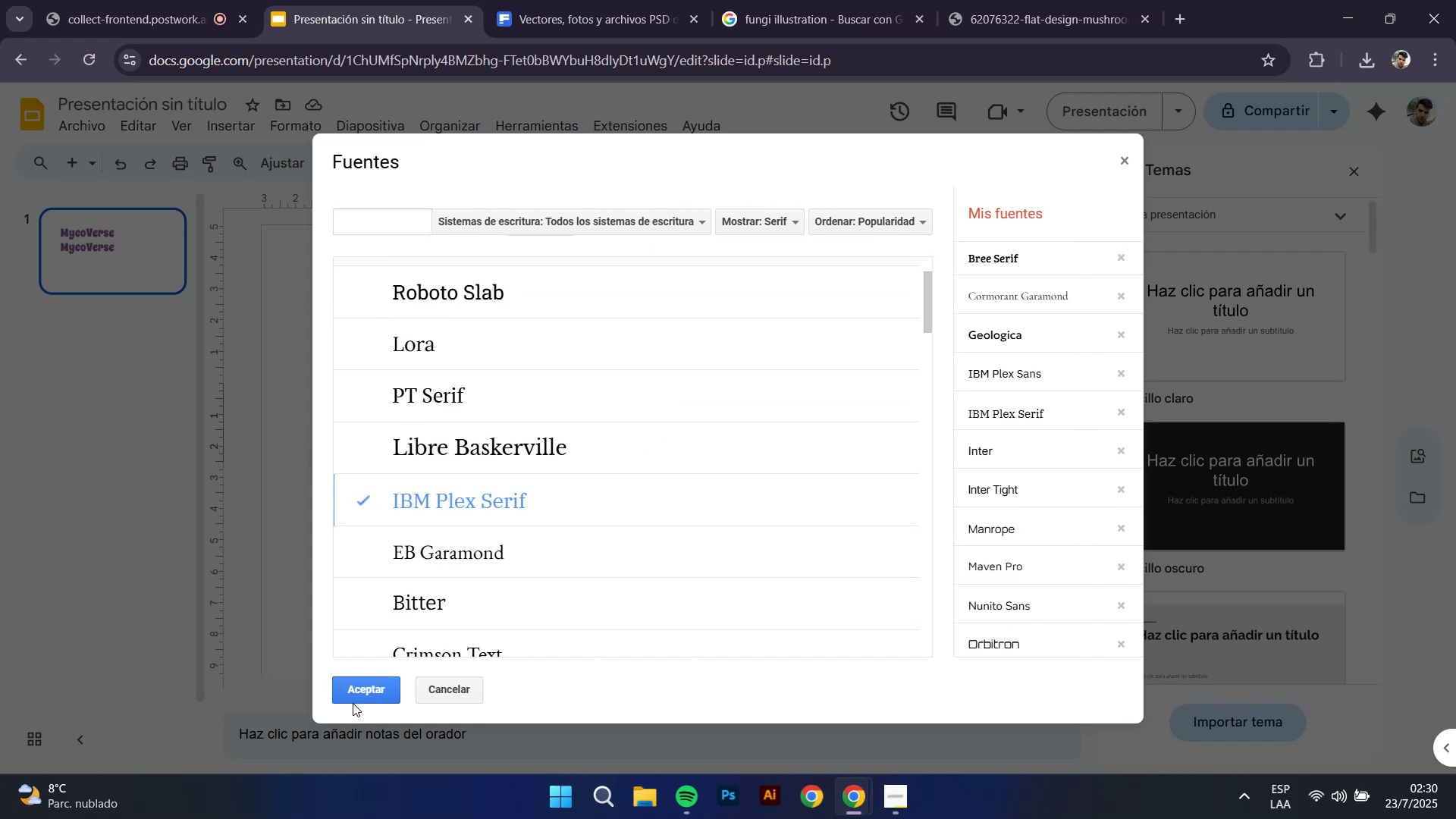 
left_click([360, 677])
 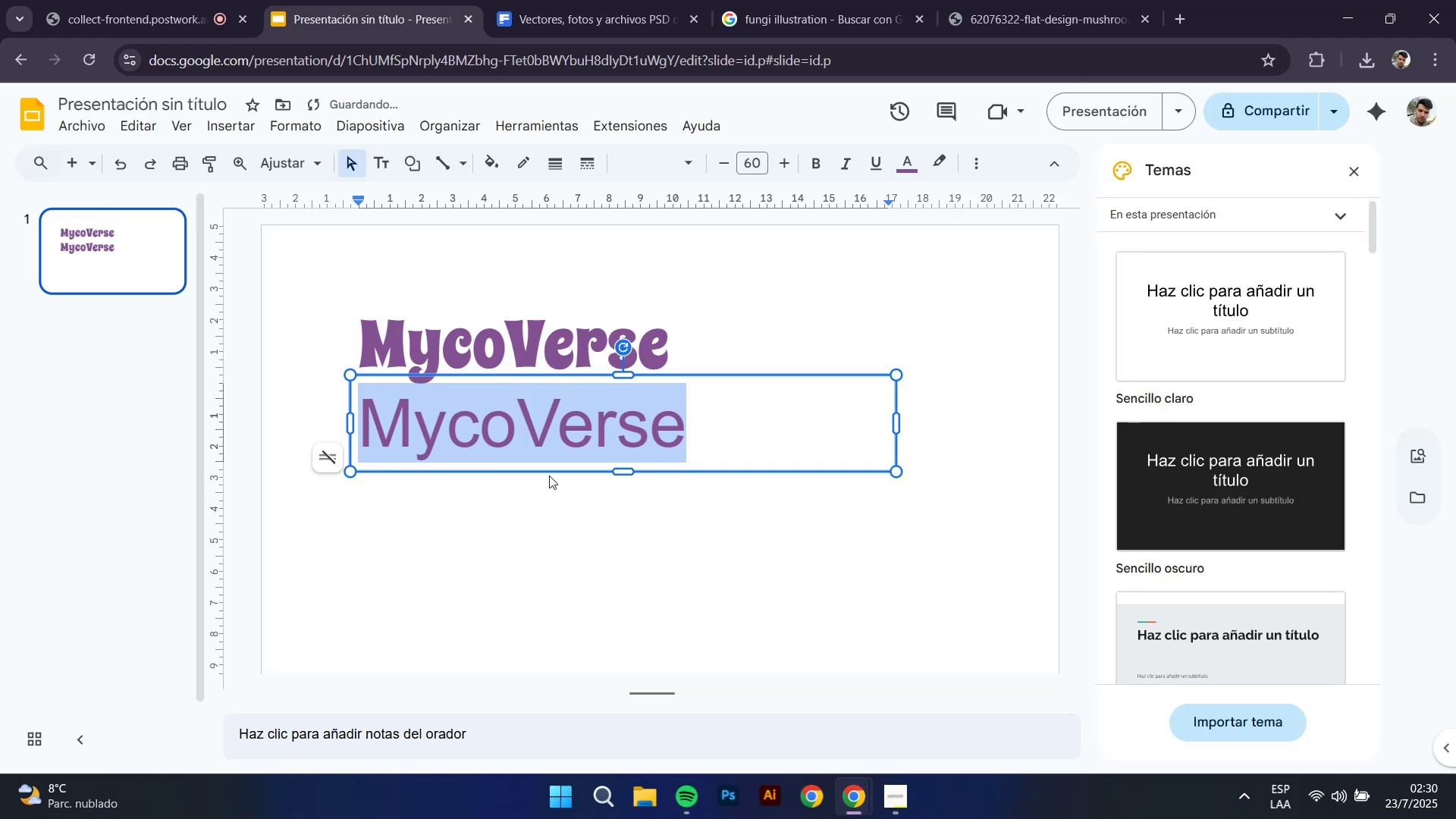 
left_click([569, 436])
 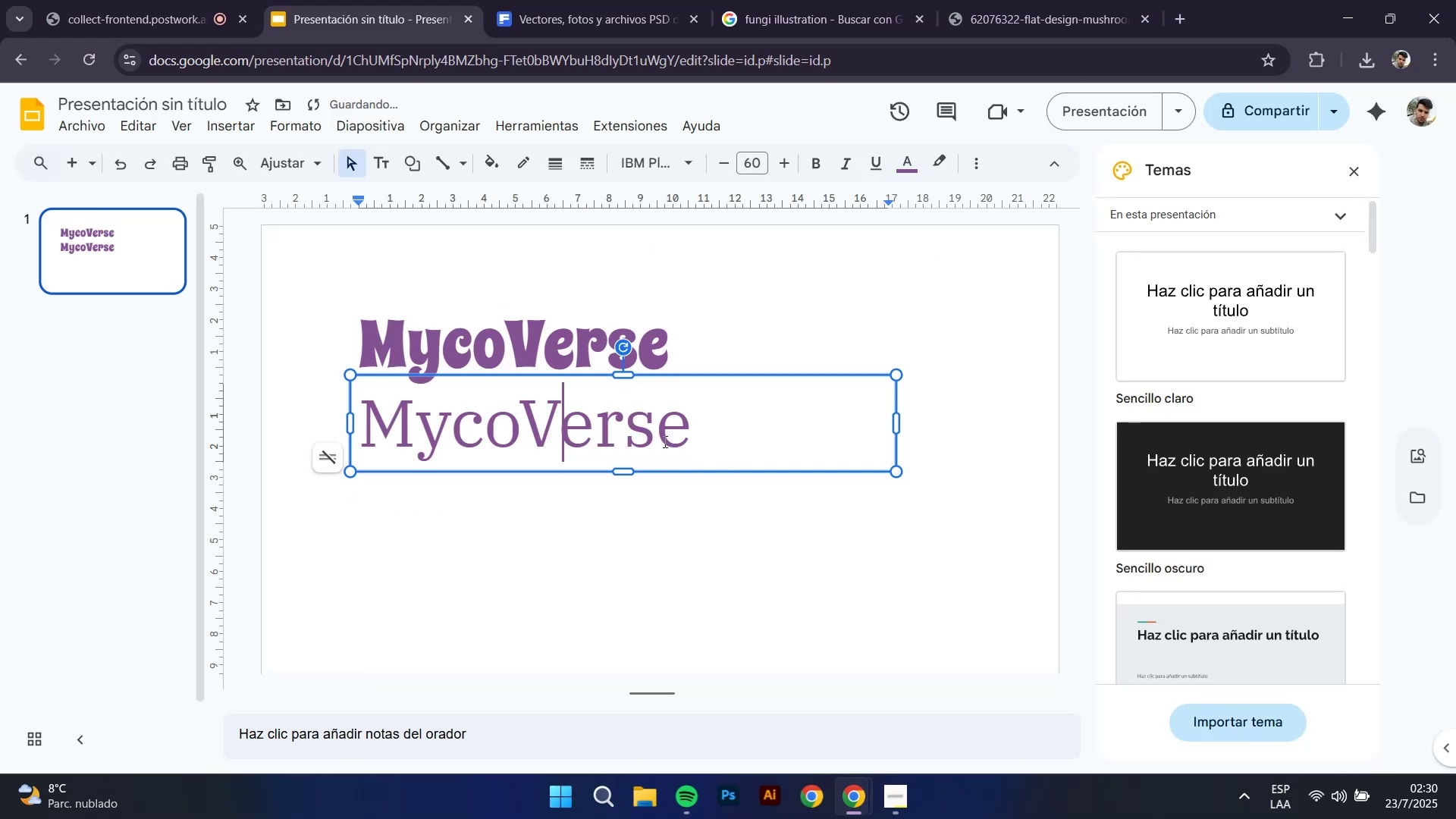 
left_click_drag(start_coordinate=[685, 423], to_coordinate=[297, 435])
 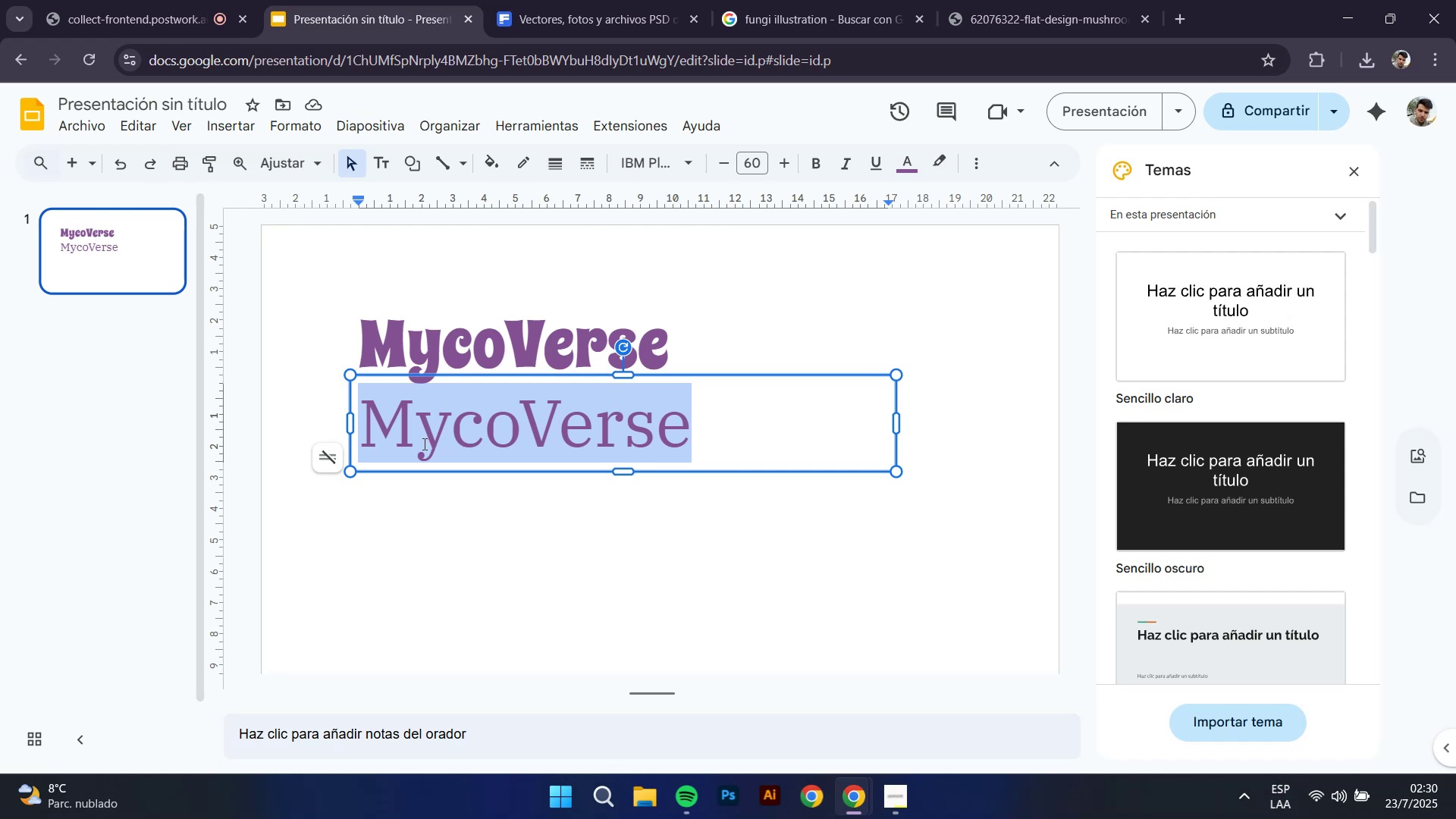 
wait(10.9)
 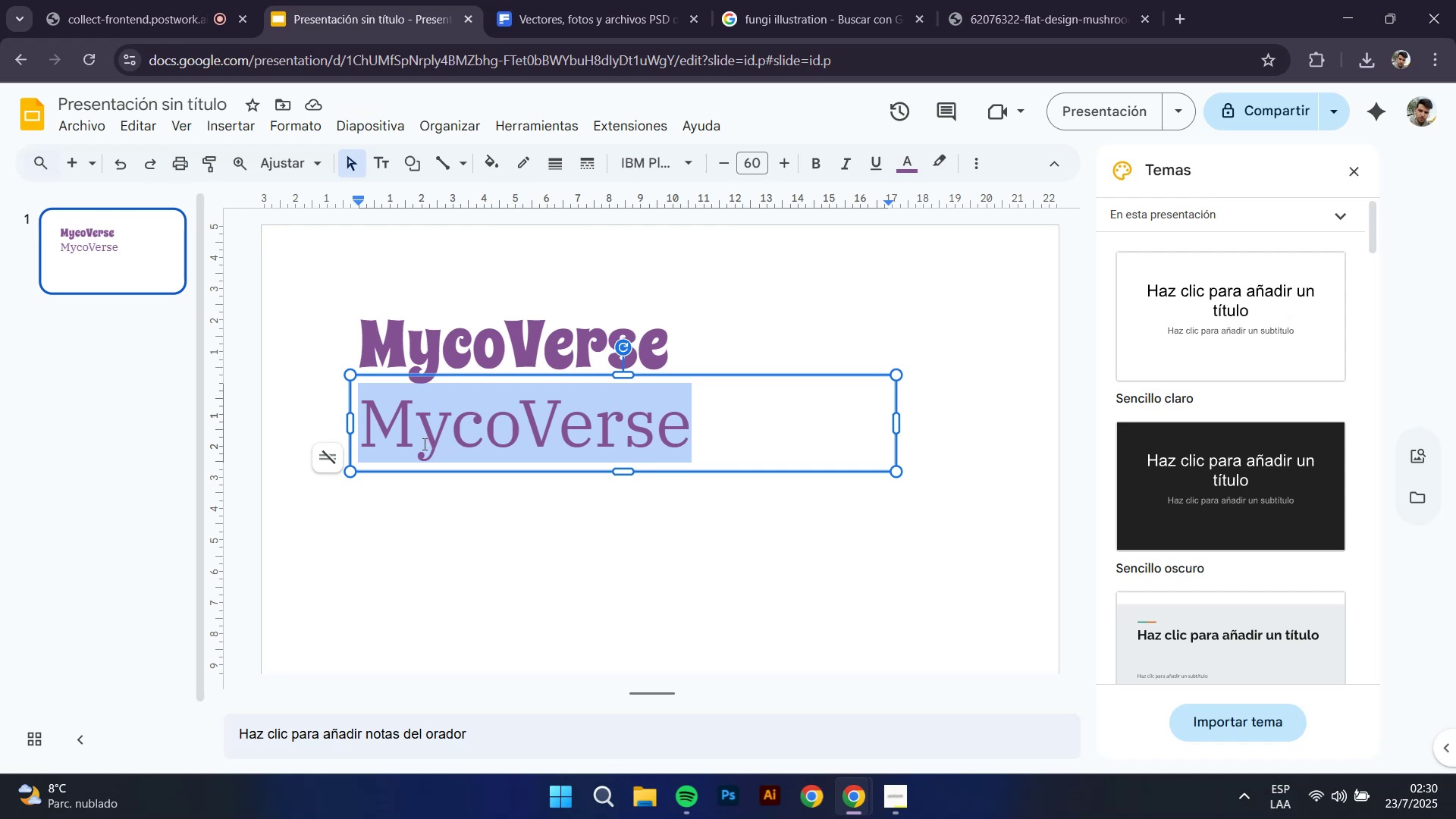 
left_click([755, 161])
 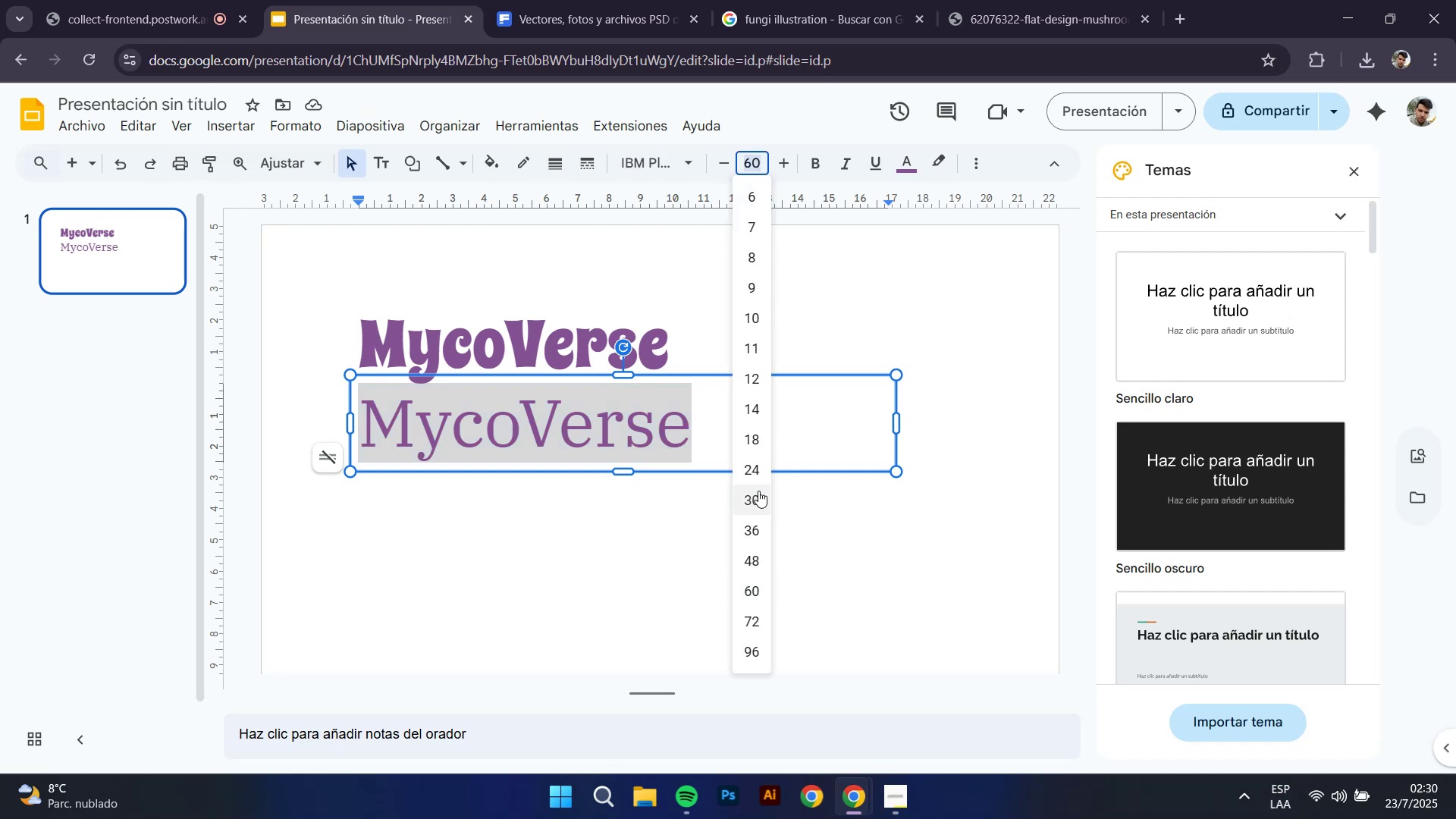 
left_click([755, 472])
 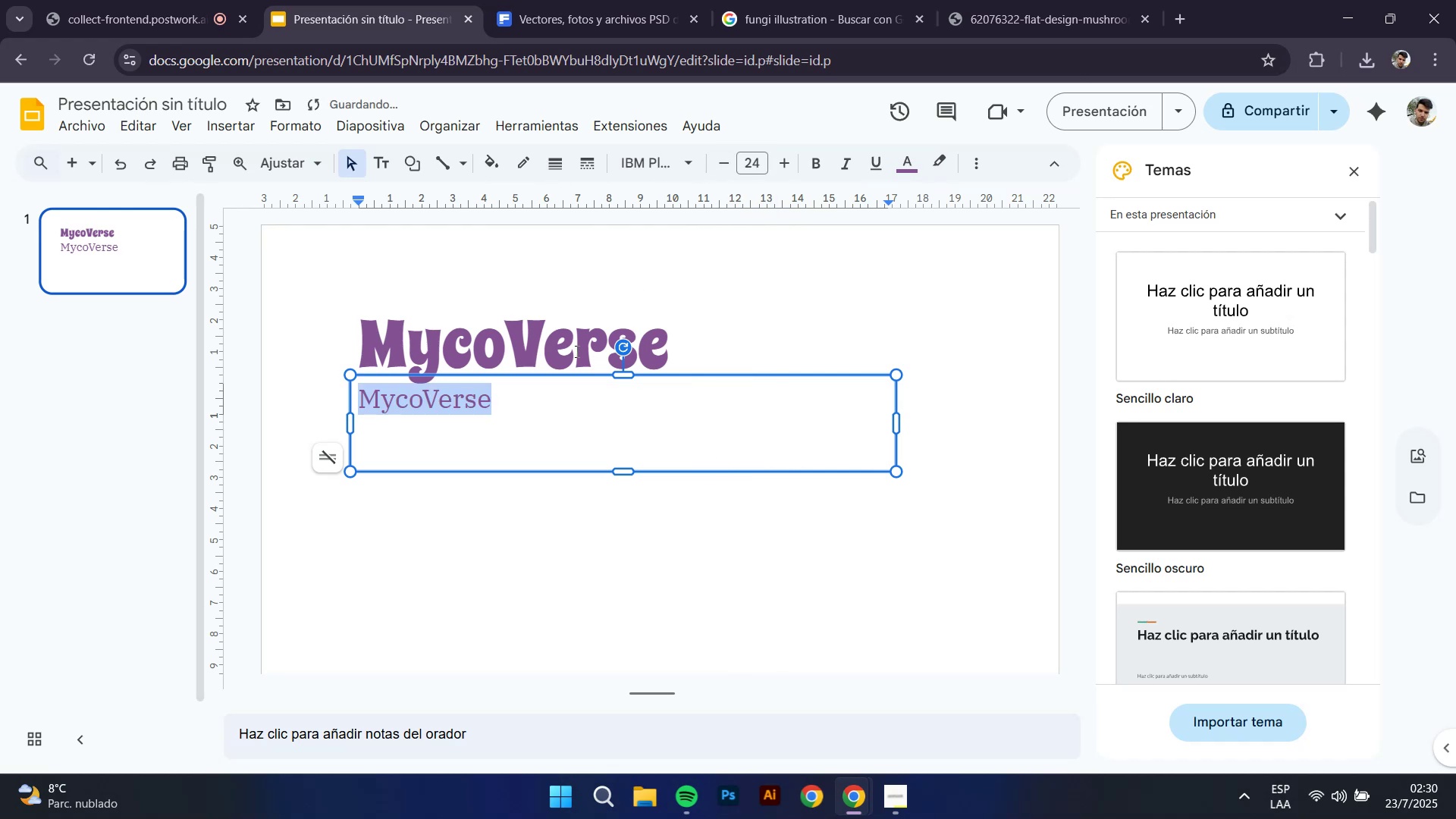 
type(Designing technology like forests grwo)
key(Backspace)
key(Backspace)
type(ow)
 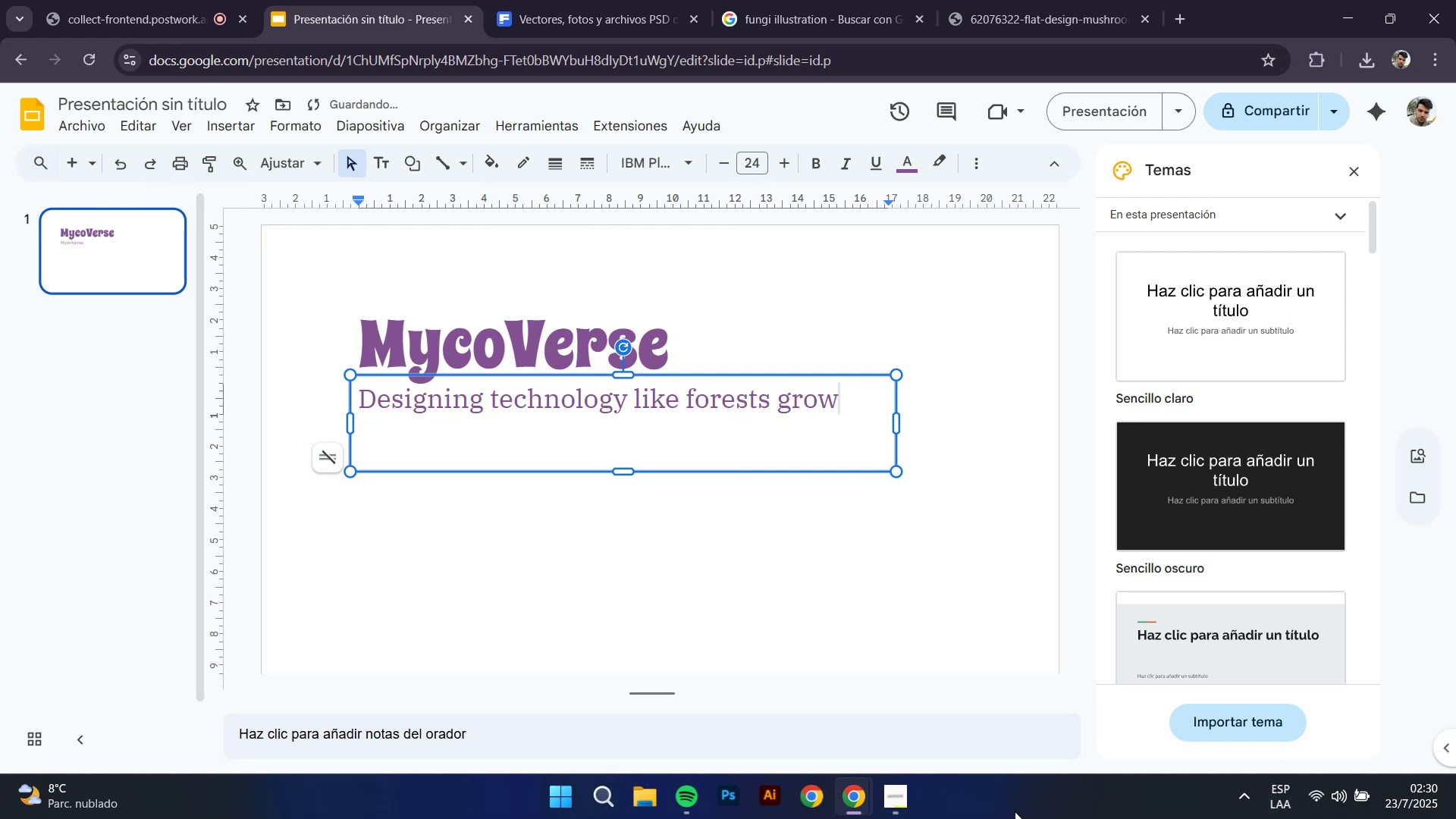 
left_click([900, 805])
 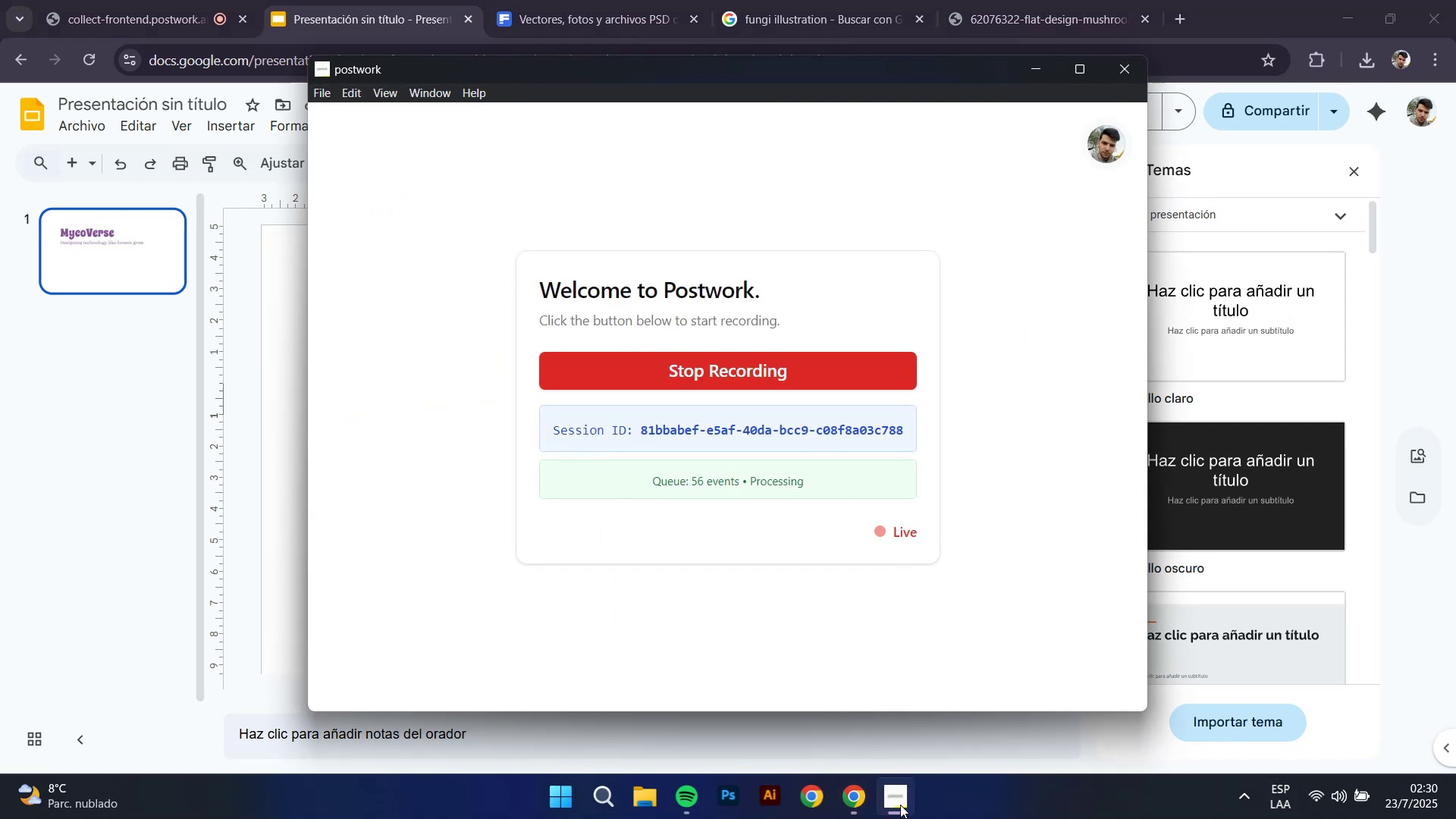 
left_click([900, 805])
 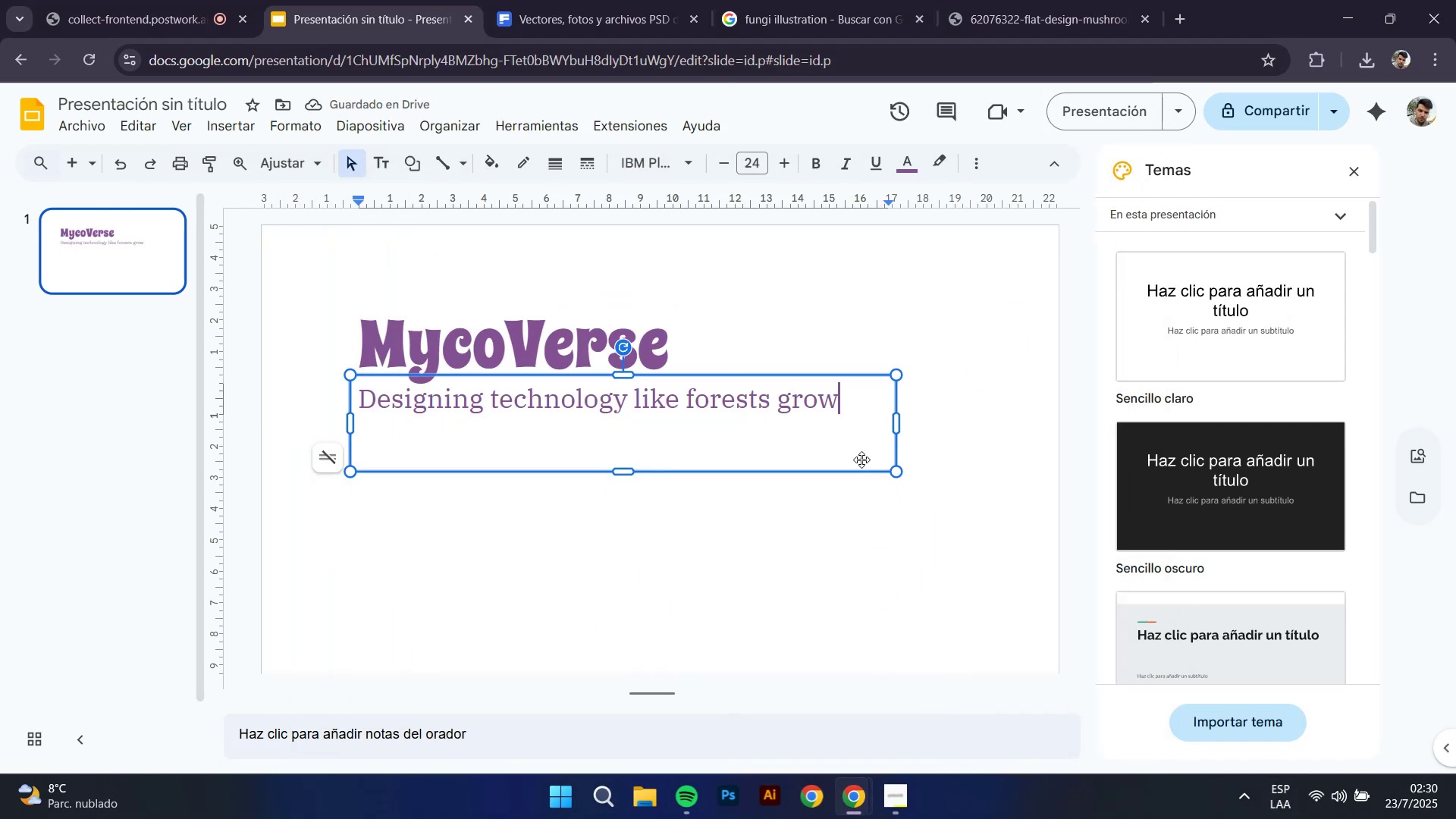 
left_click([843, 397])
 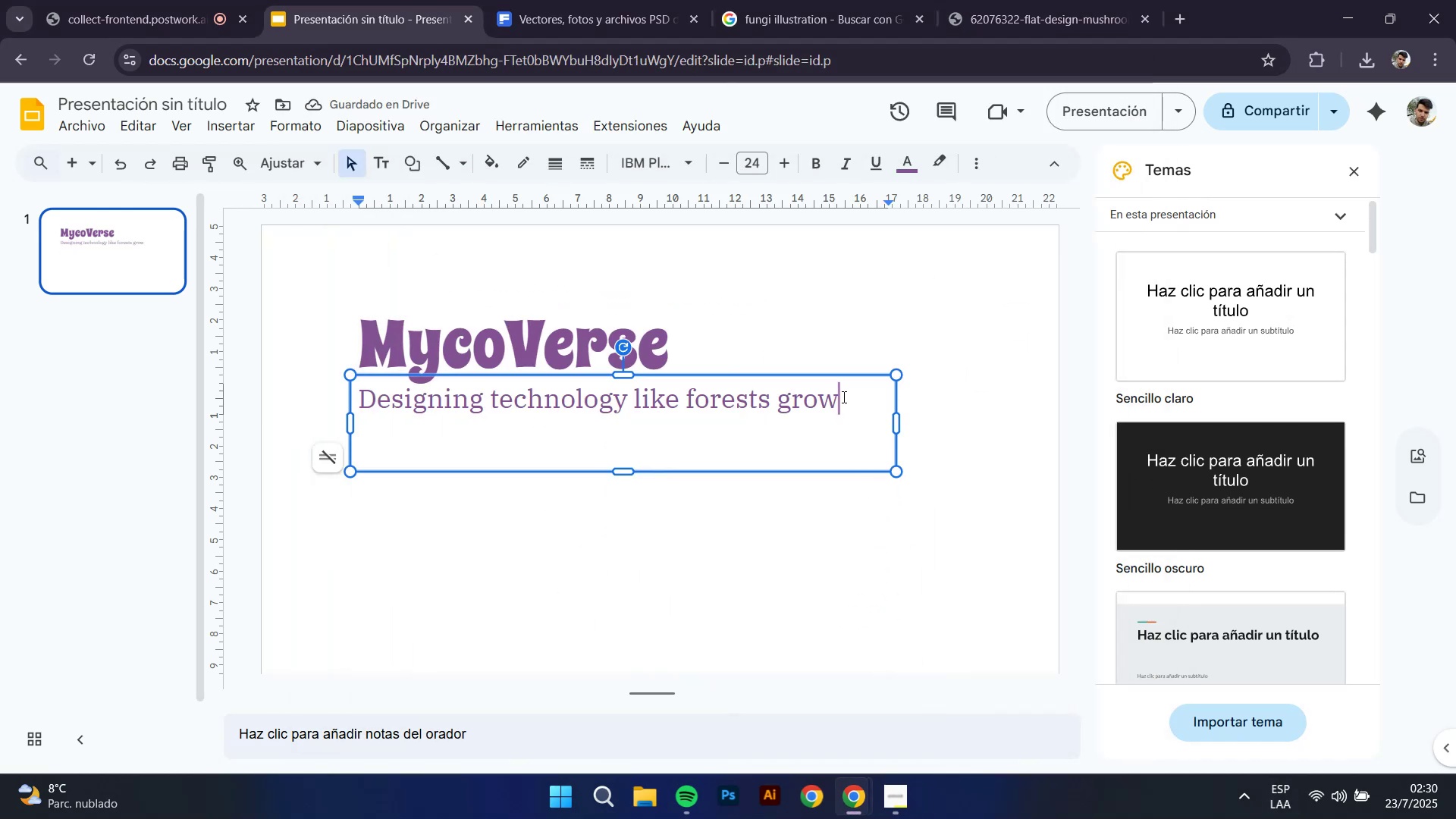 
left_click_drag(start_coordinate=[843, 397], to_coordinate=[102, 404])
 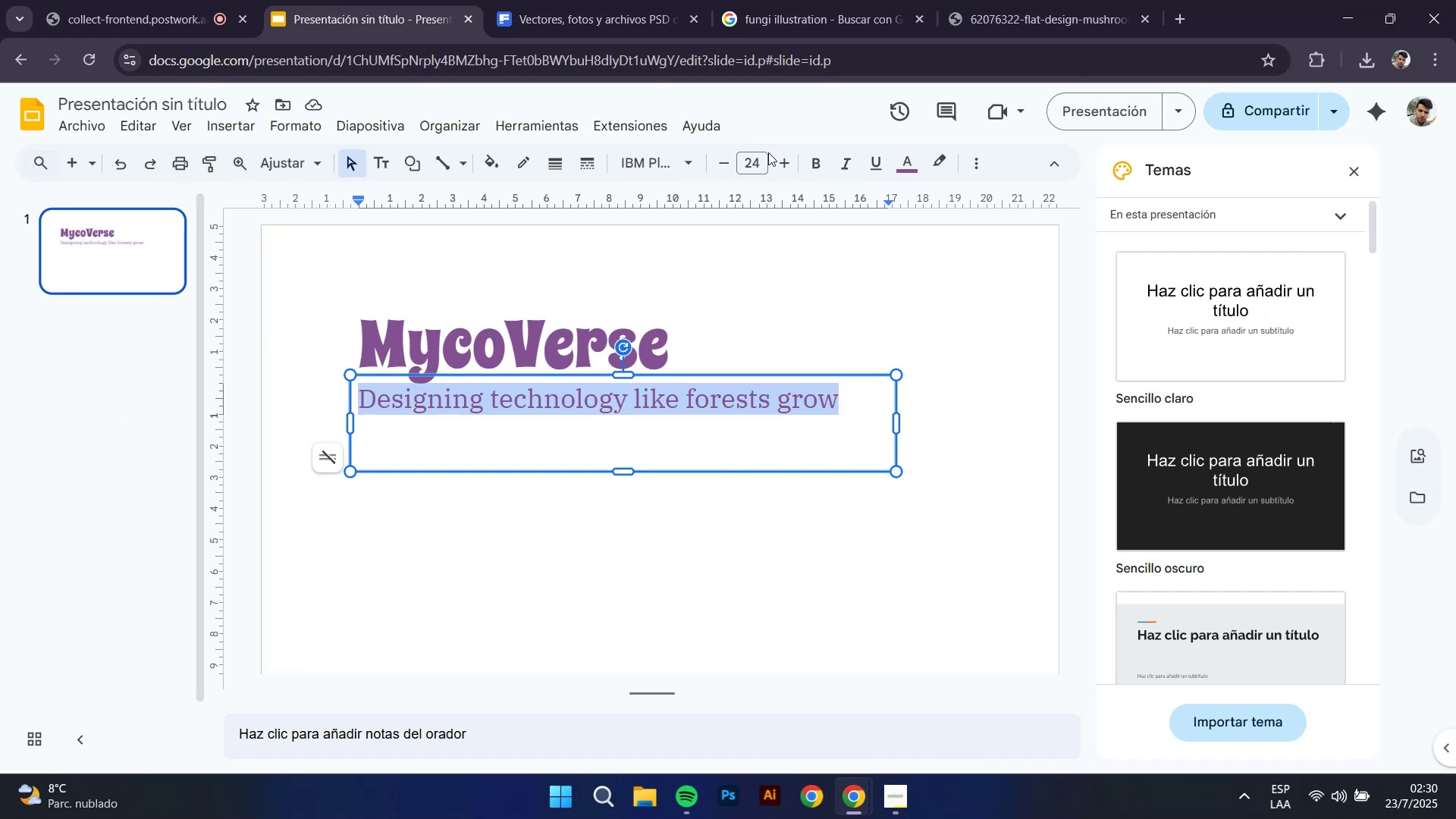 
left_click([760, 158])
 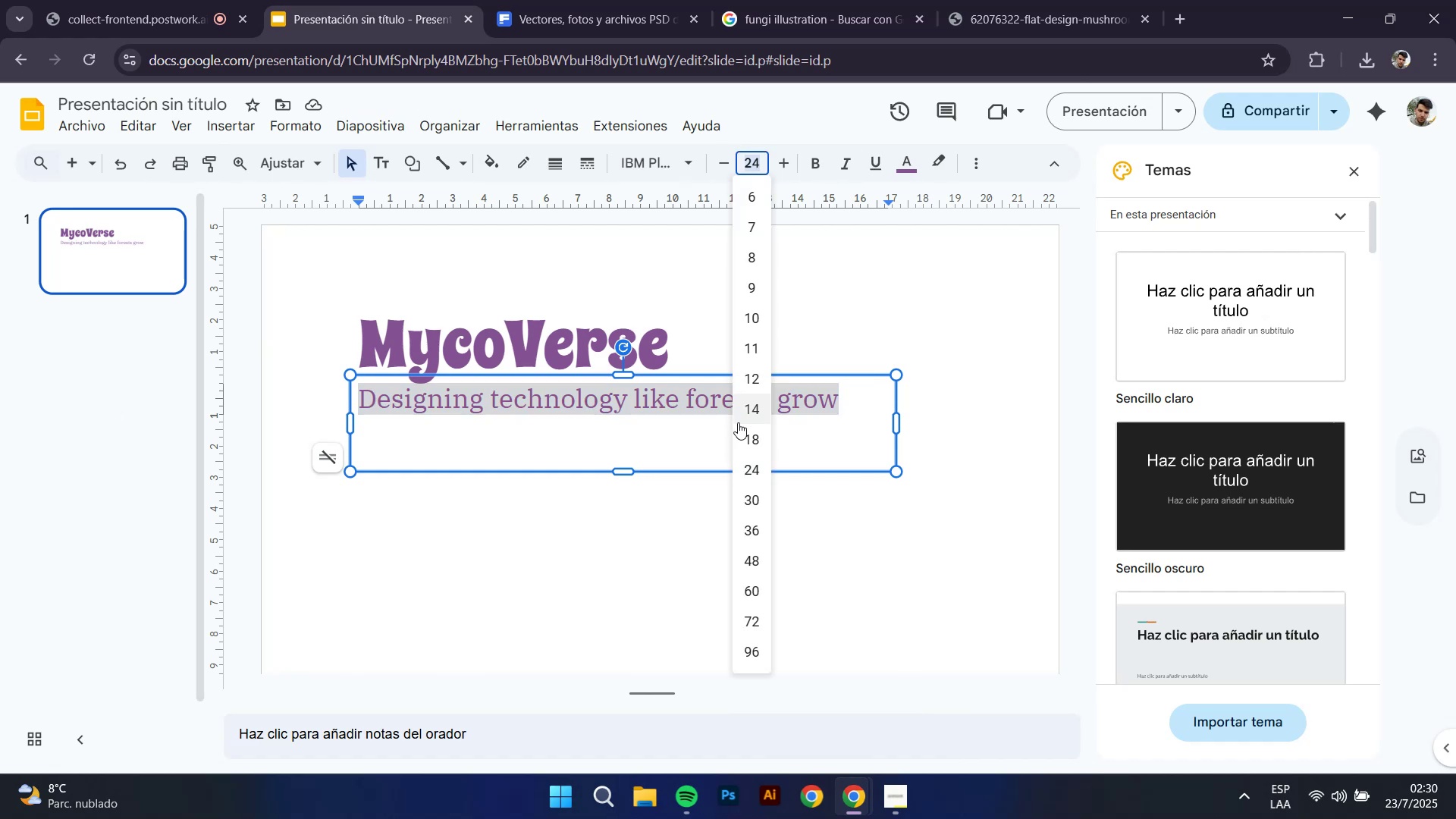 
left_click([744, 412])
 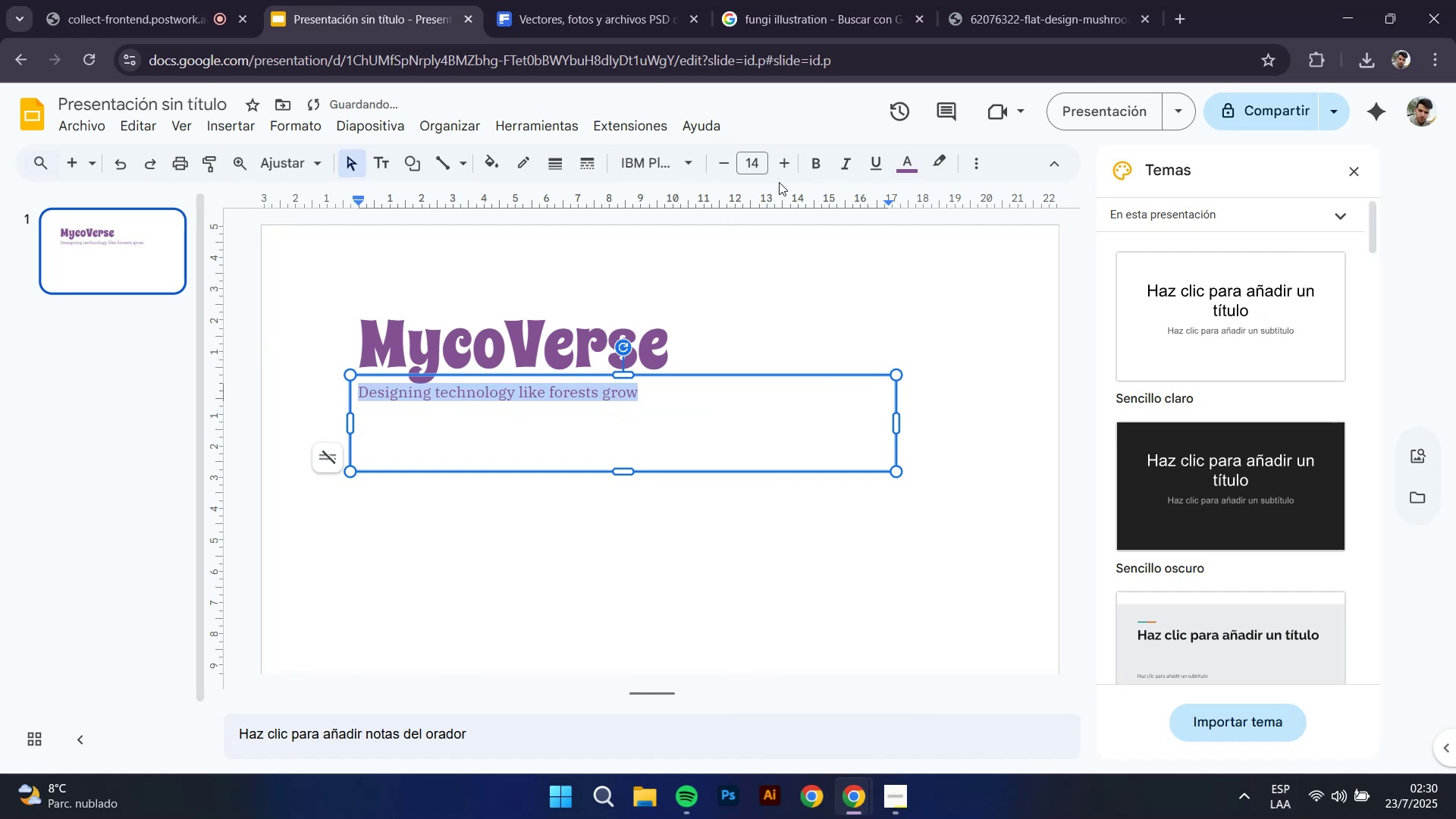 
left_click([754, 162])
 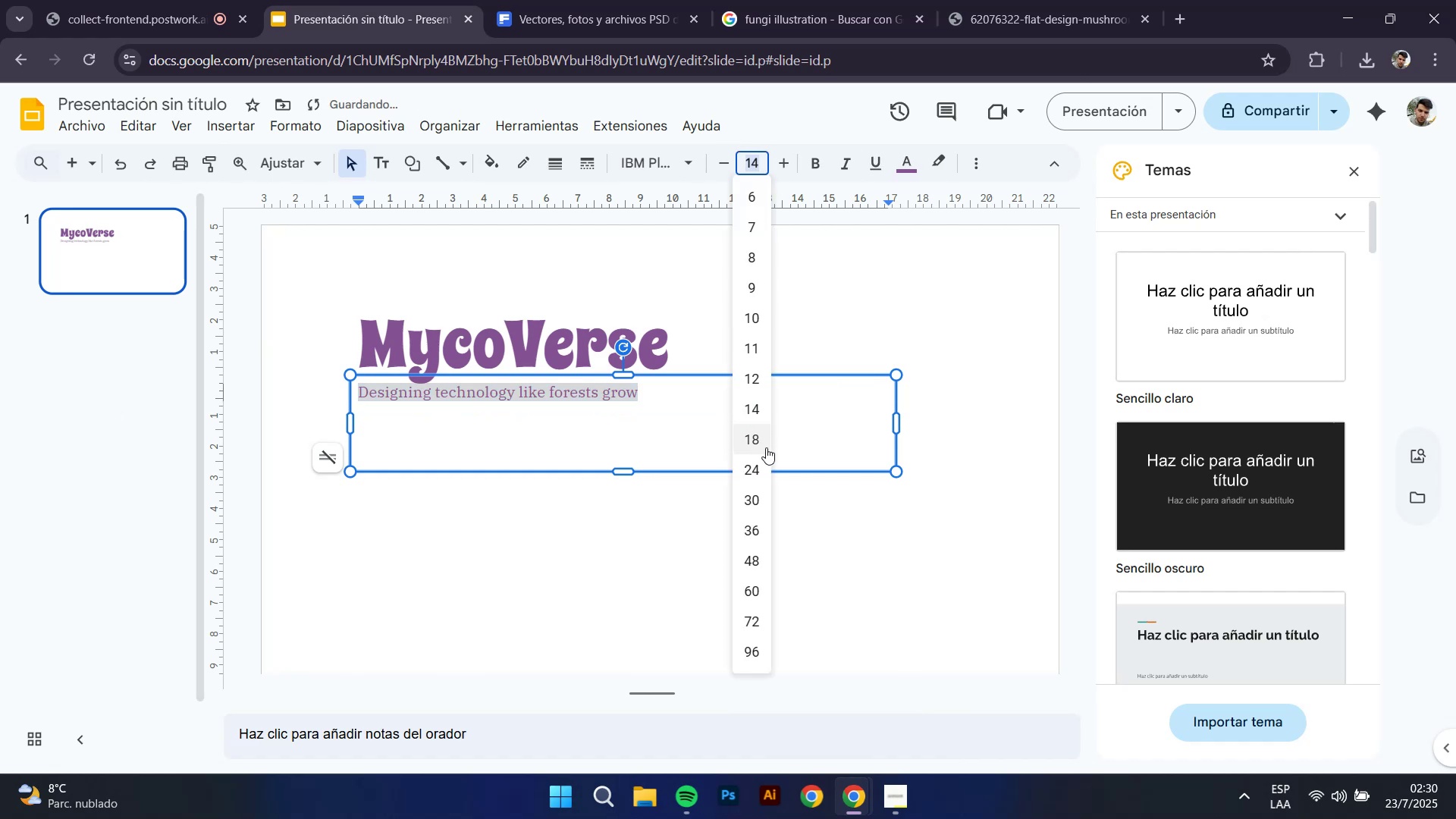 
left_click([761, 438])
 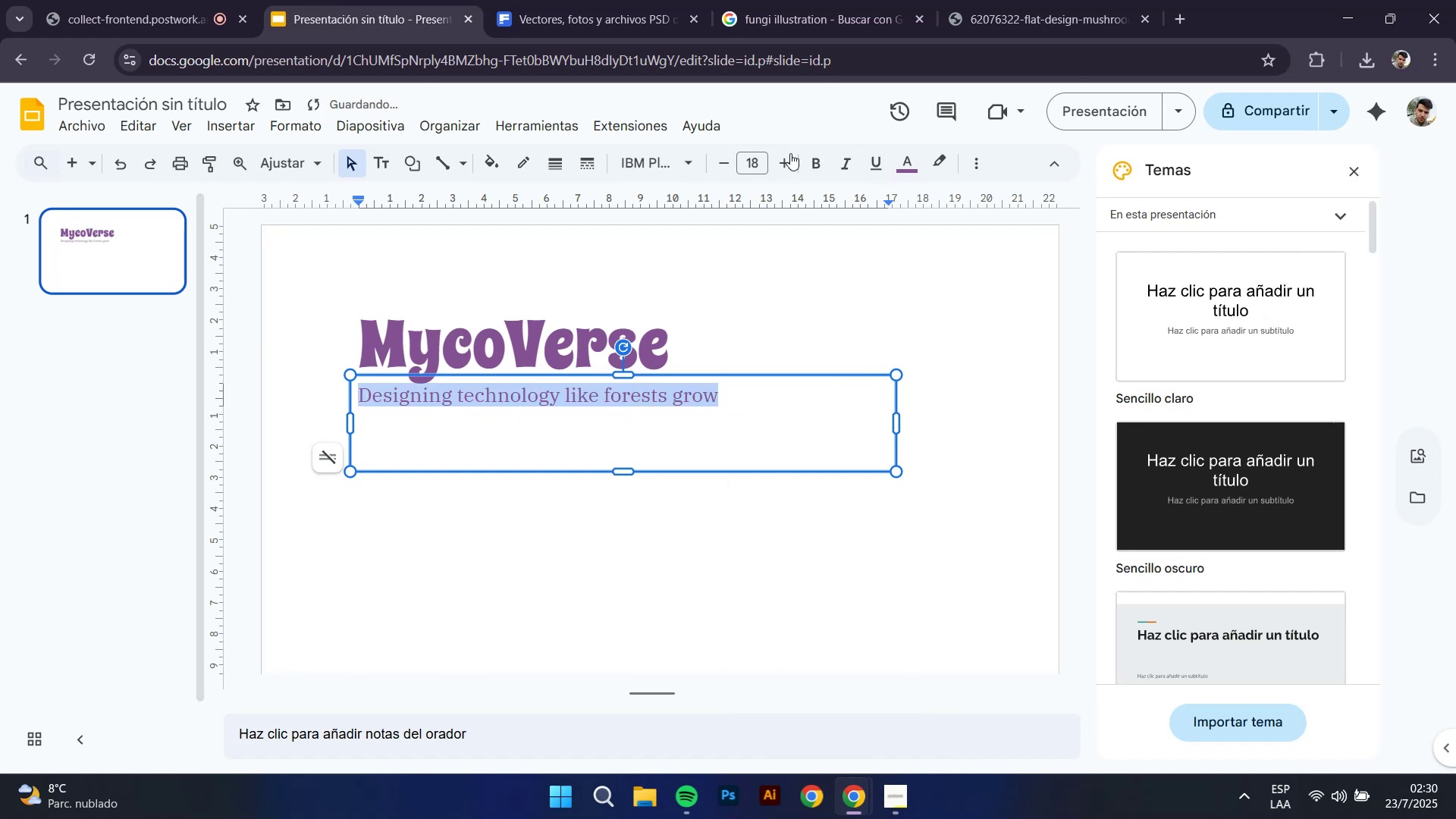 
double_click([789, 158])
 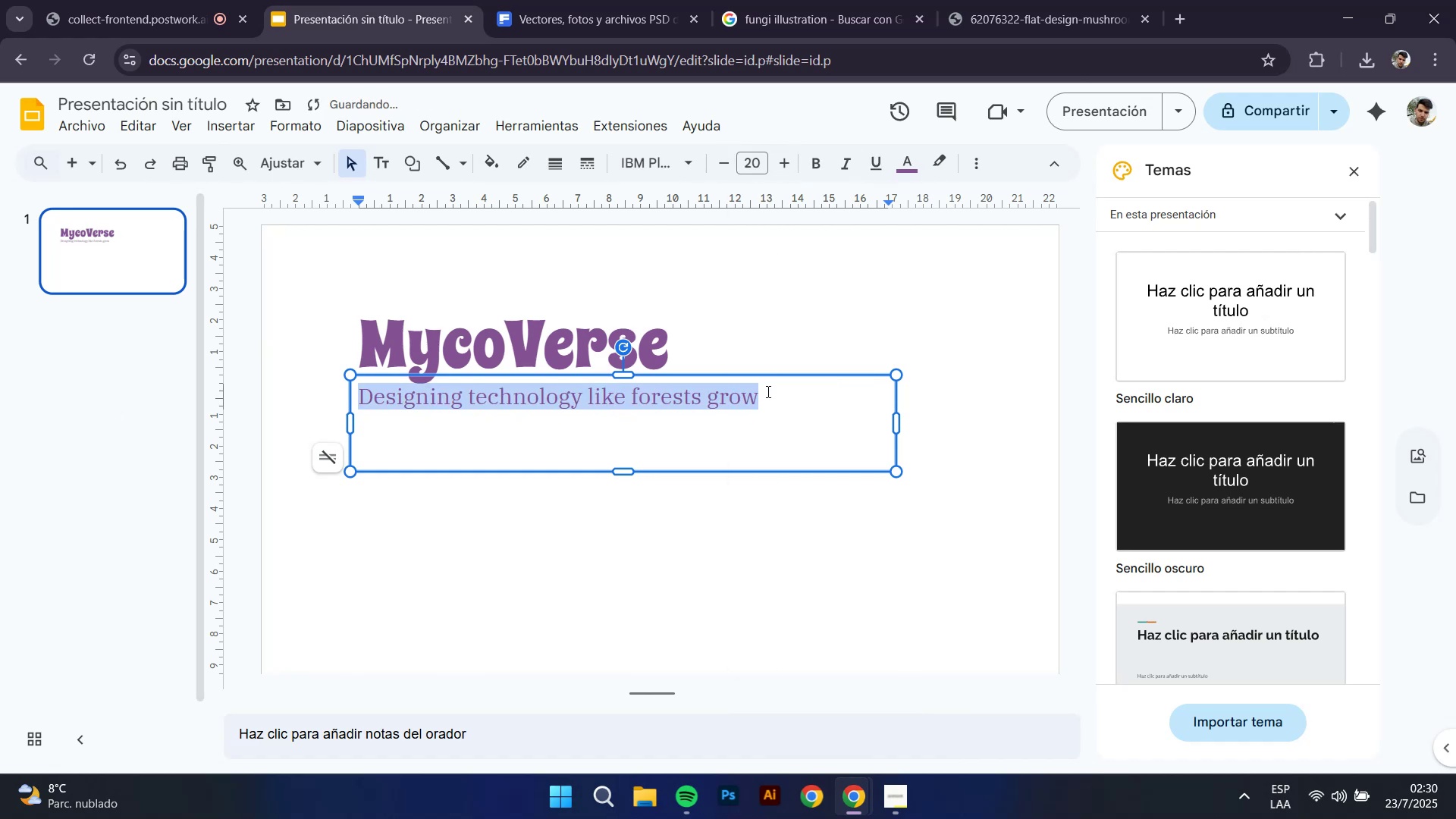 
left_click([770, 408])
 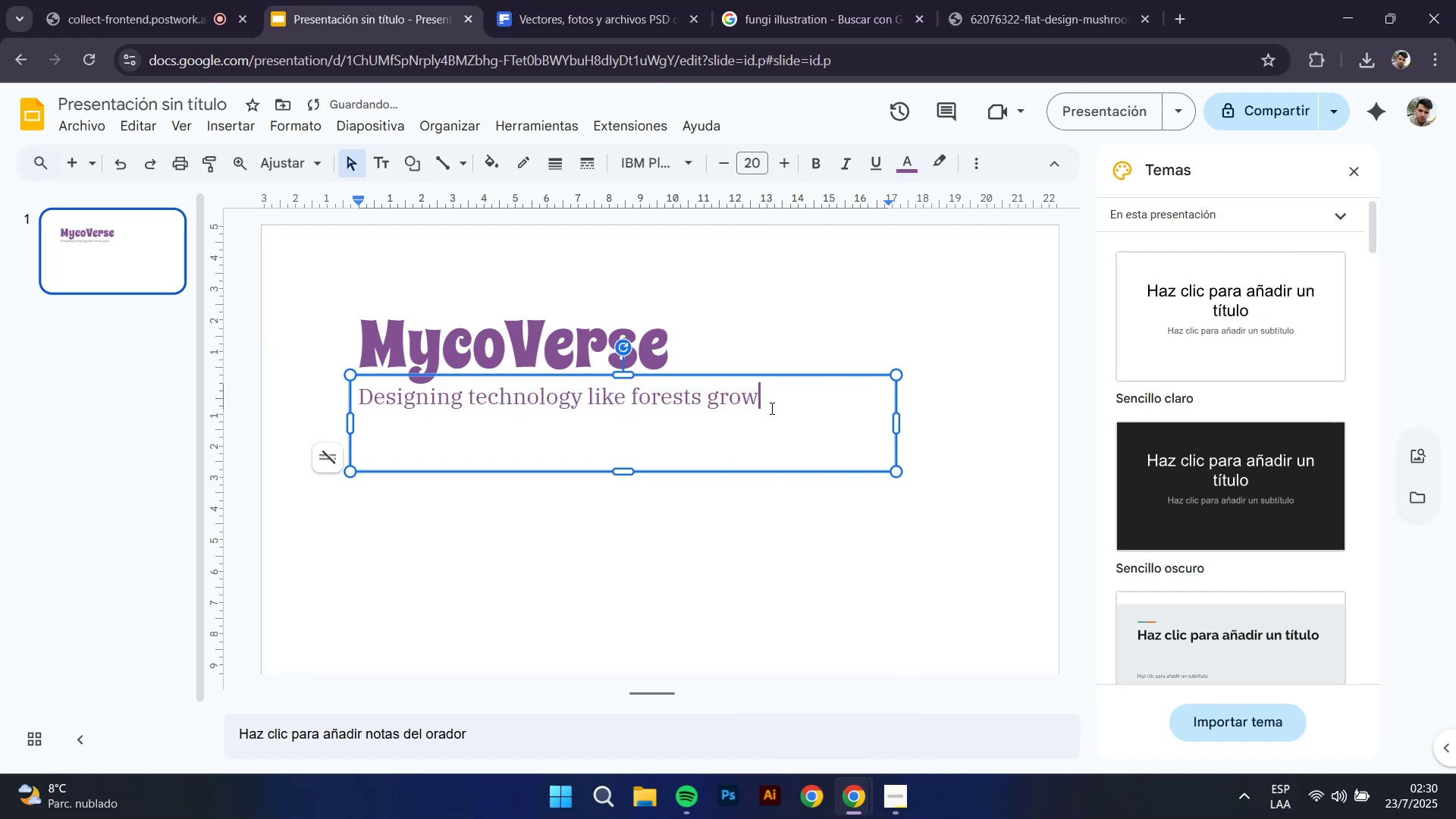 
left_click_drag(start_coordinate=[773, 406], to_coordinate=[296, 376])
 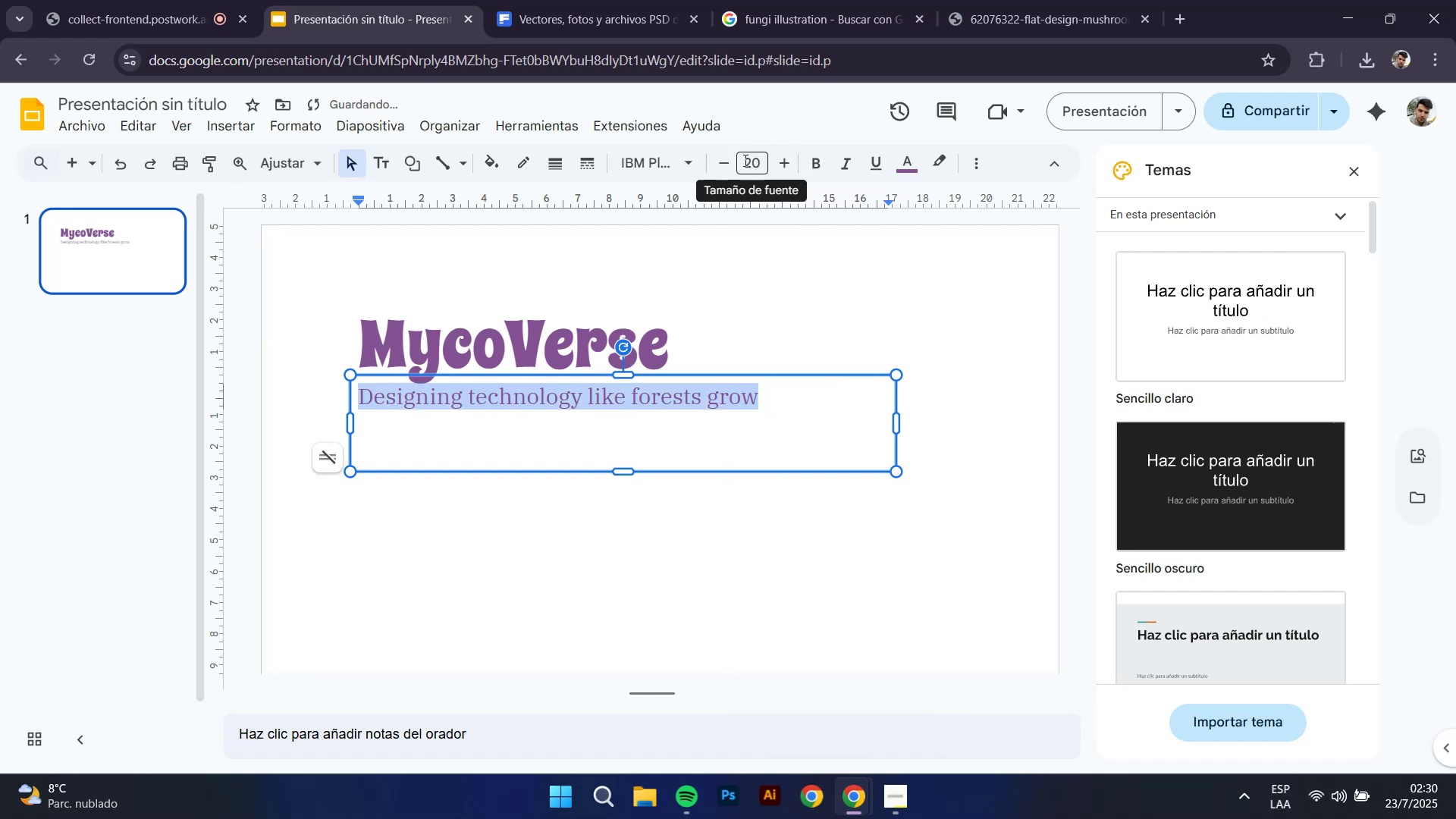 
left_click([682, 158])
 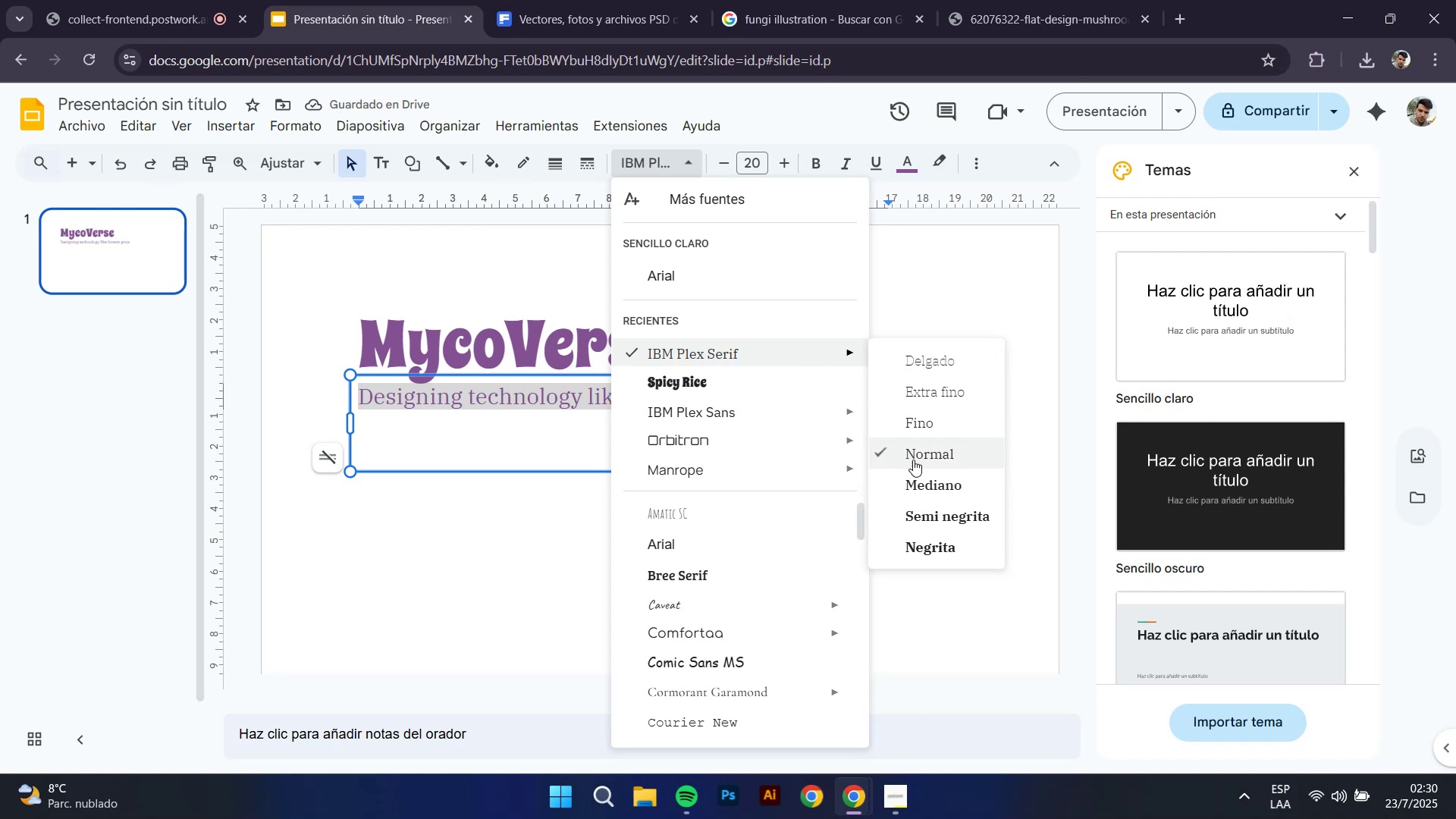 
left_click([921, 516])
 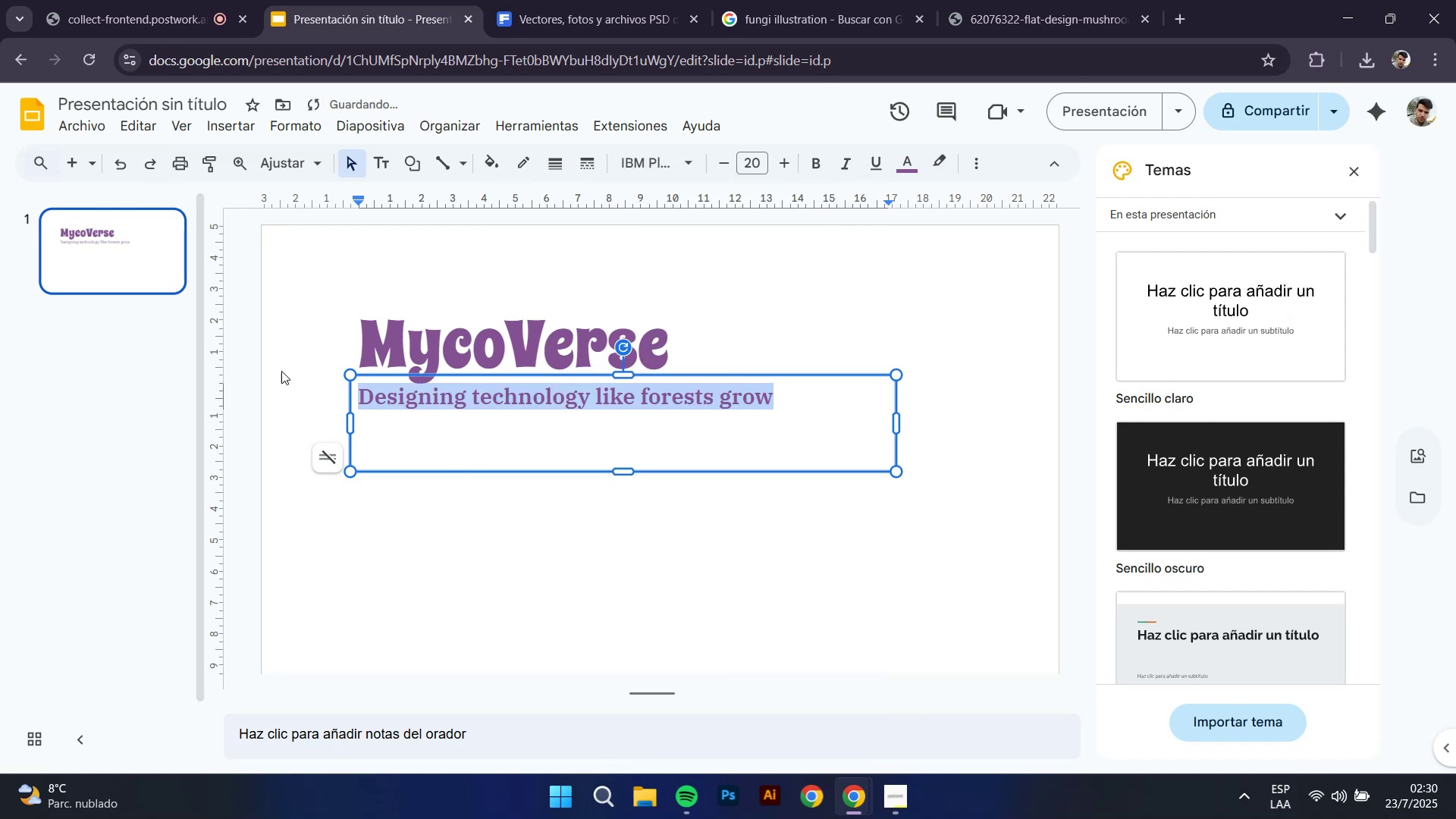 
left_click([246, 362])
 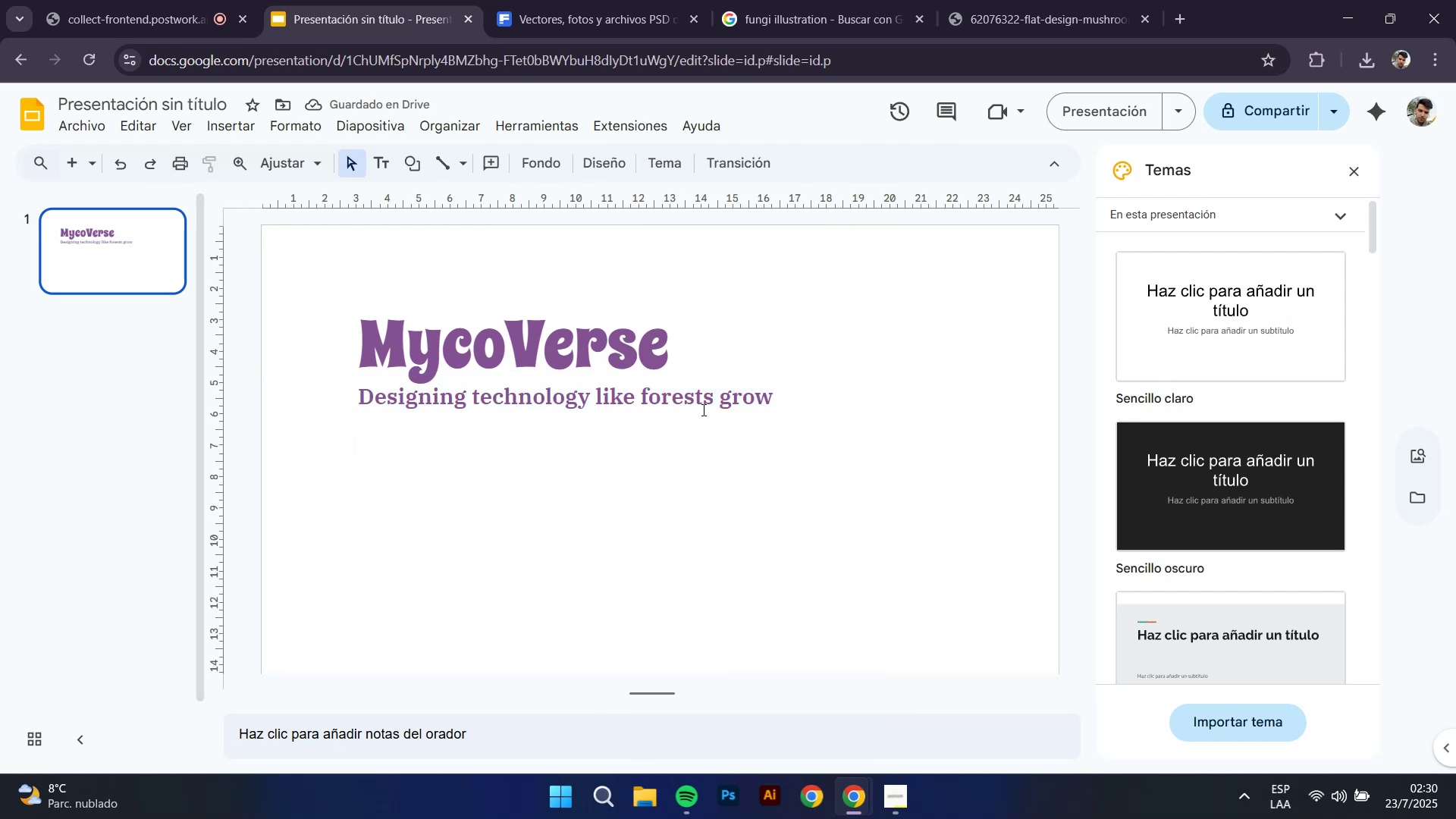 
left_click([780, 416])
 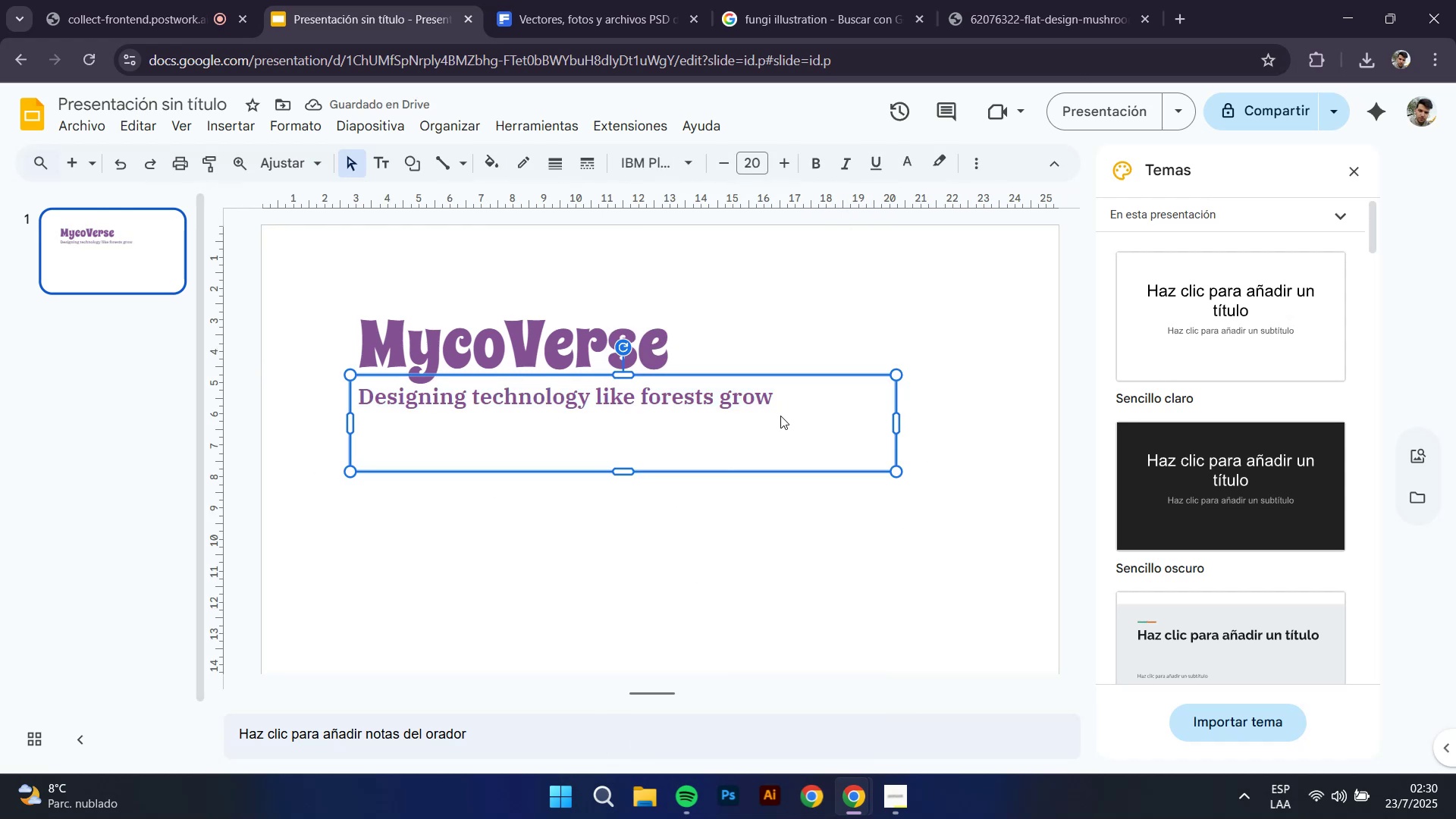 
key(ArrowDown)
 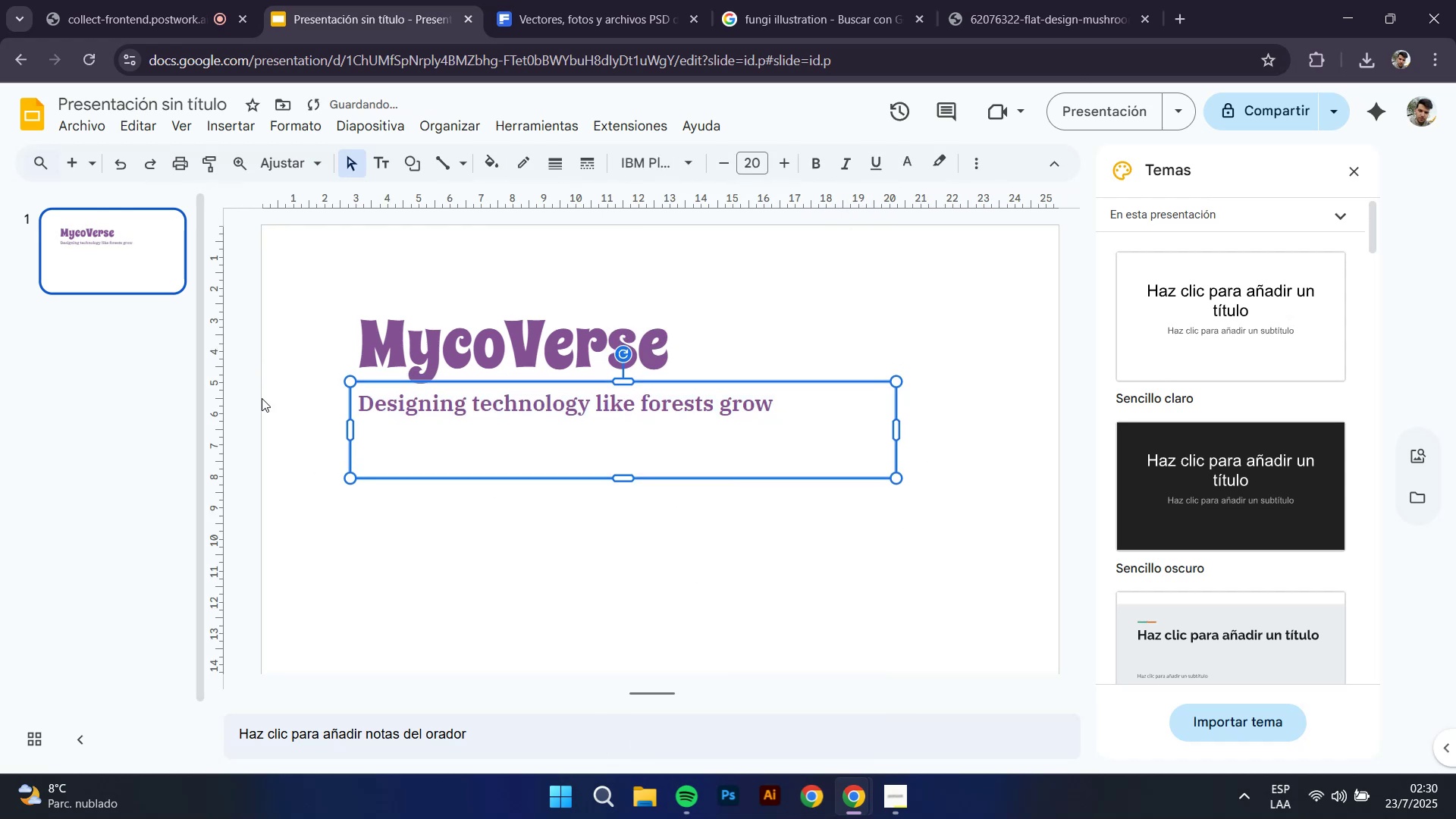 
left_click([248, 388])
 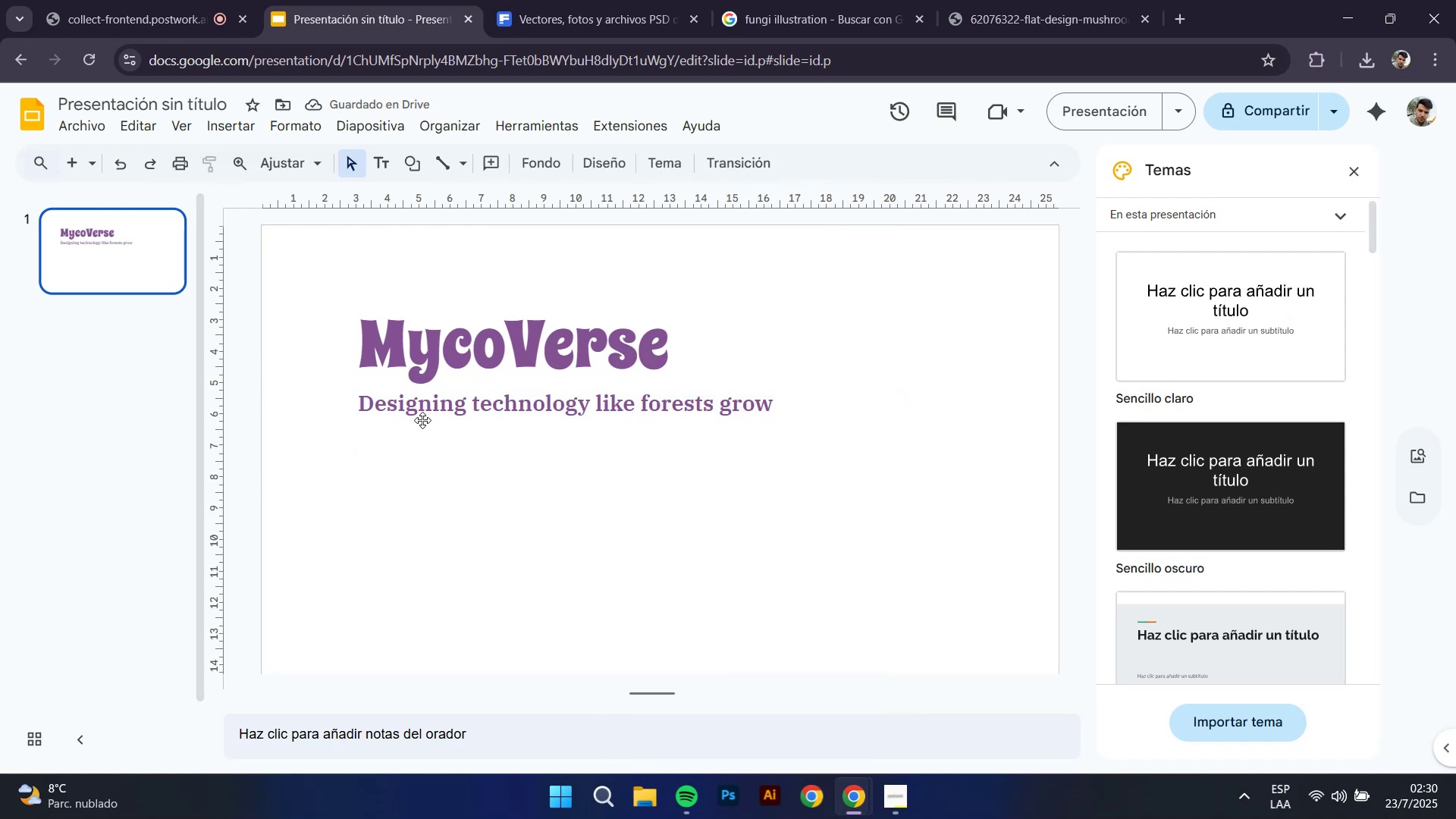 
left_click([427, 408])
 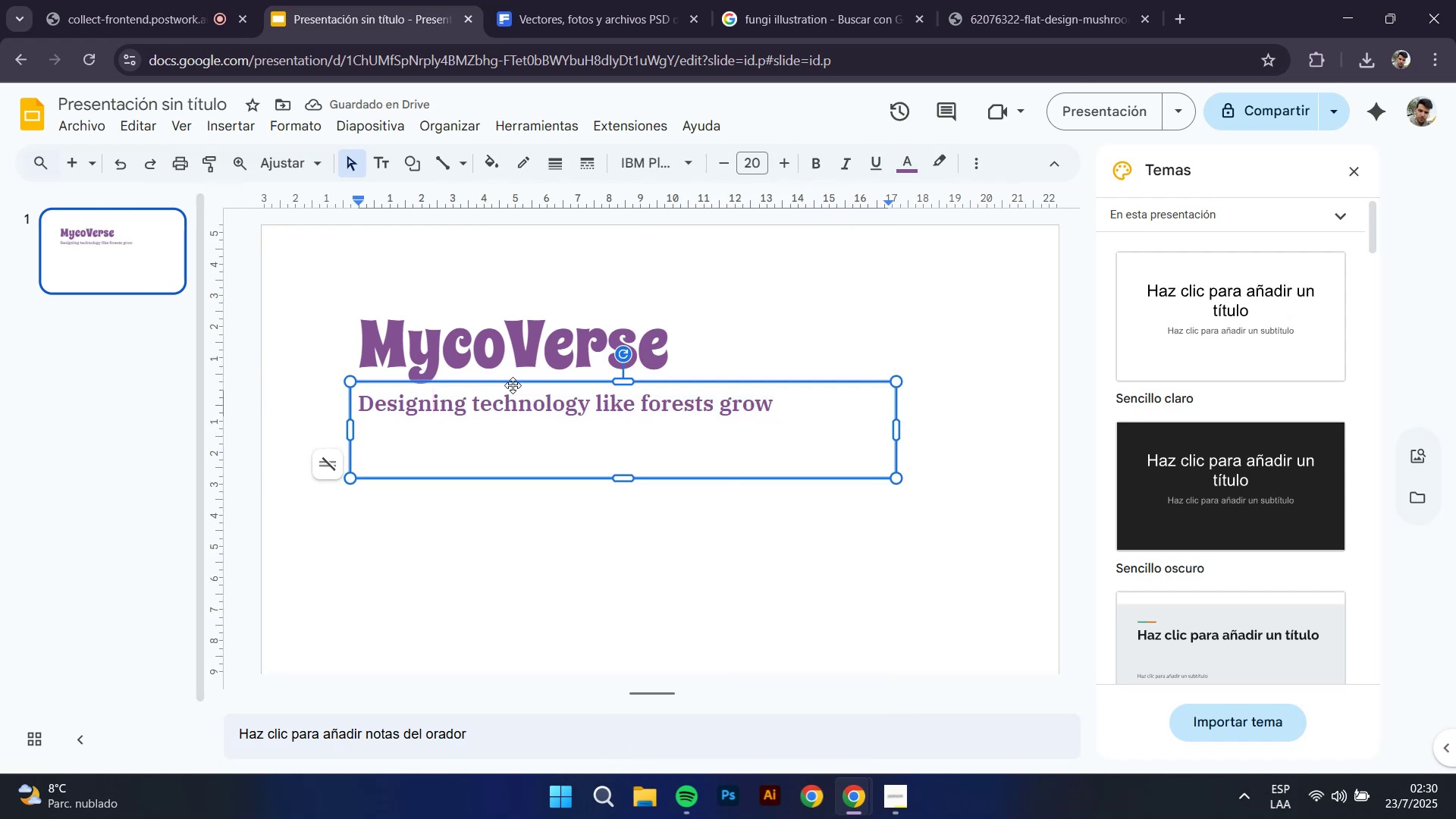 
left_click_drag(start_coordinate=[517, 383], to_coordinate=[619, 375])
 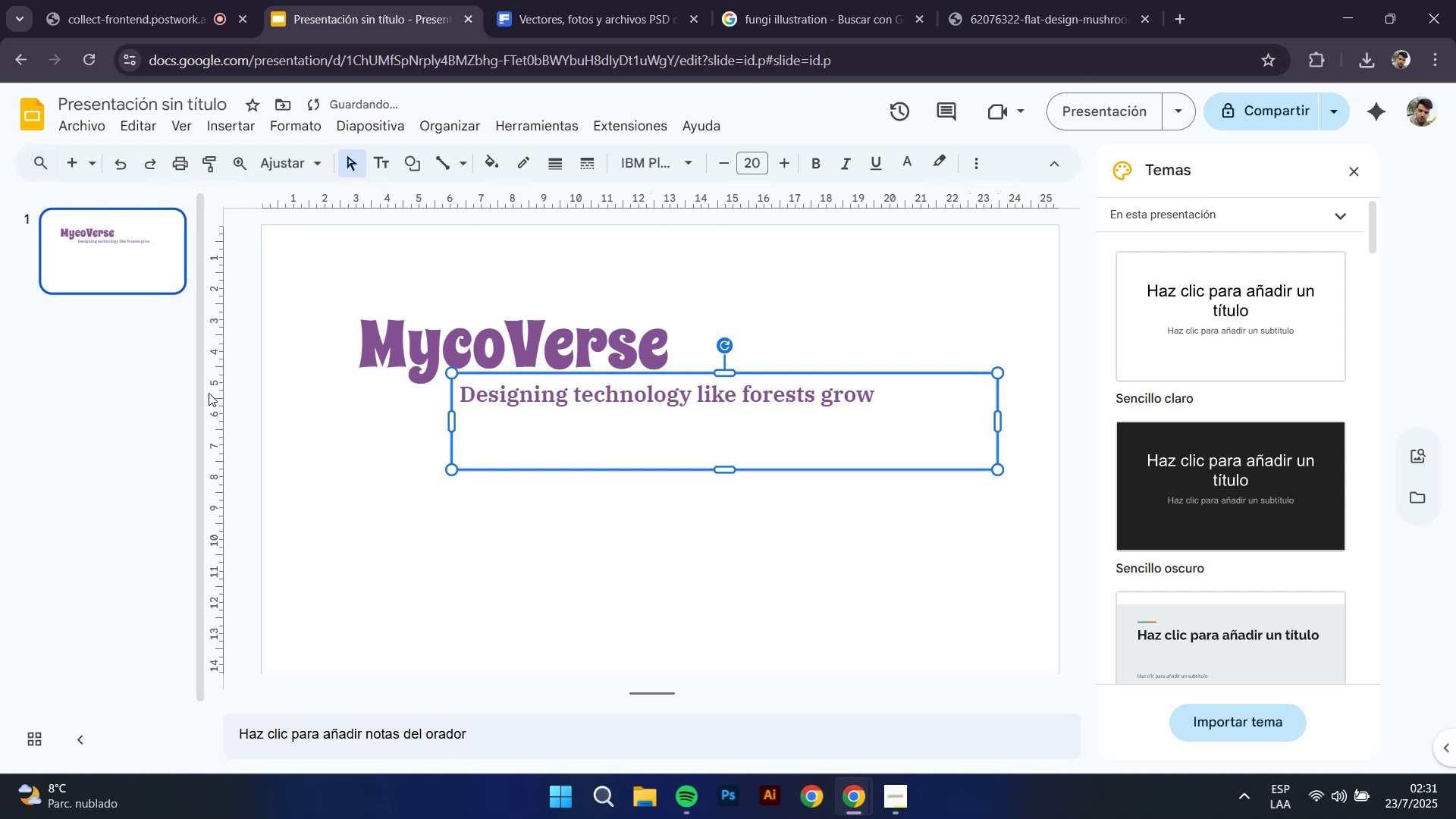 
left_click([253, 353])
 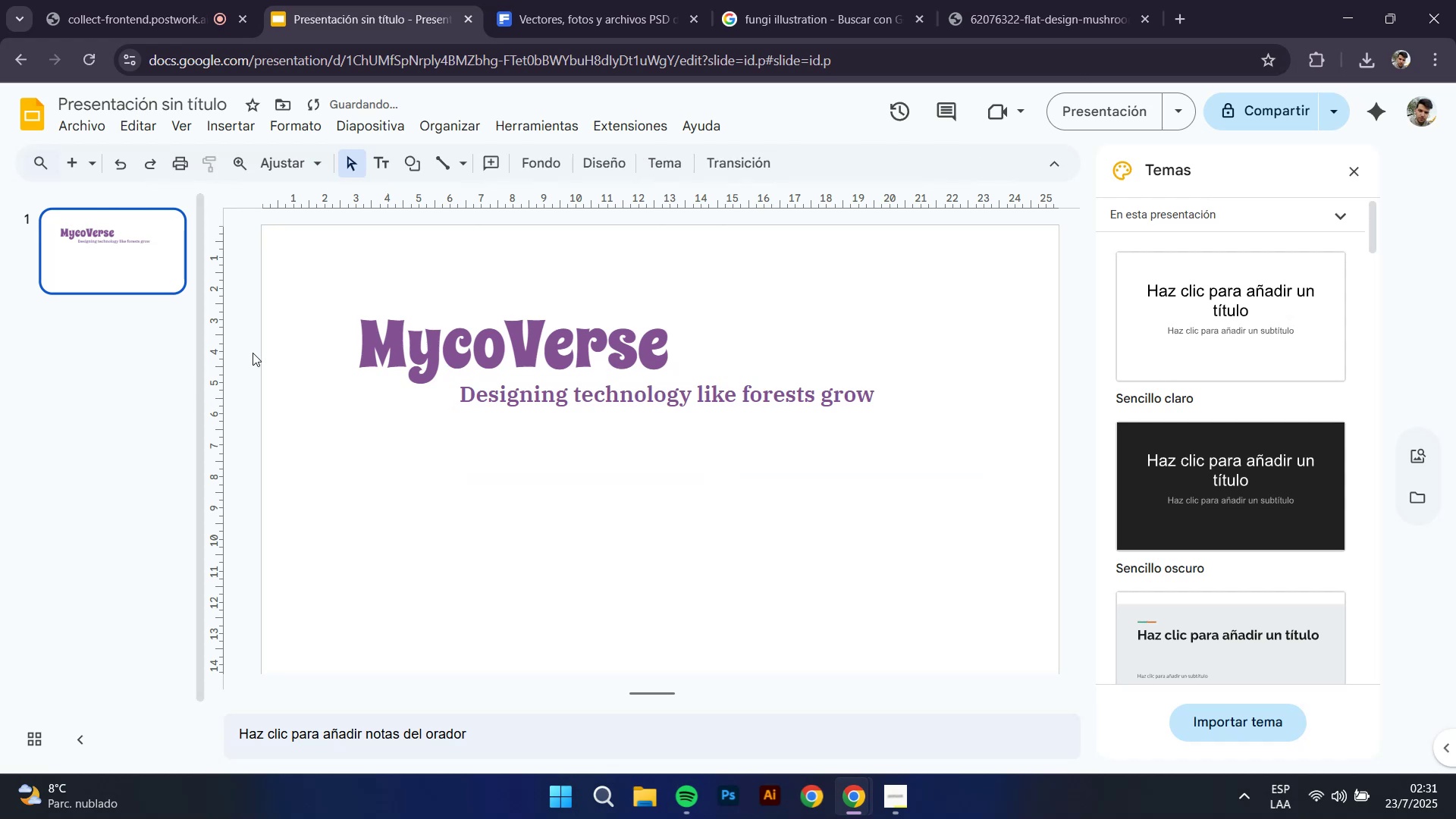 
hold_key(key=ControlLeft, duration=1.36)
scroll: coordinate [515, 477], scroll_direction: down, amount: 1.0
 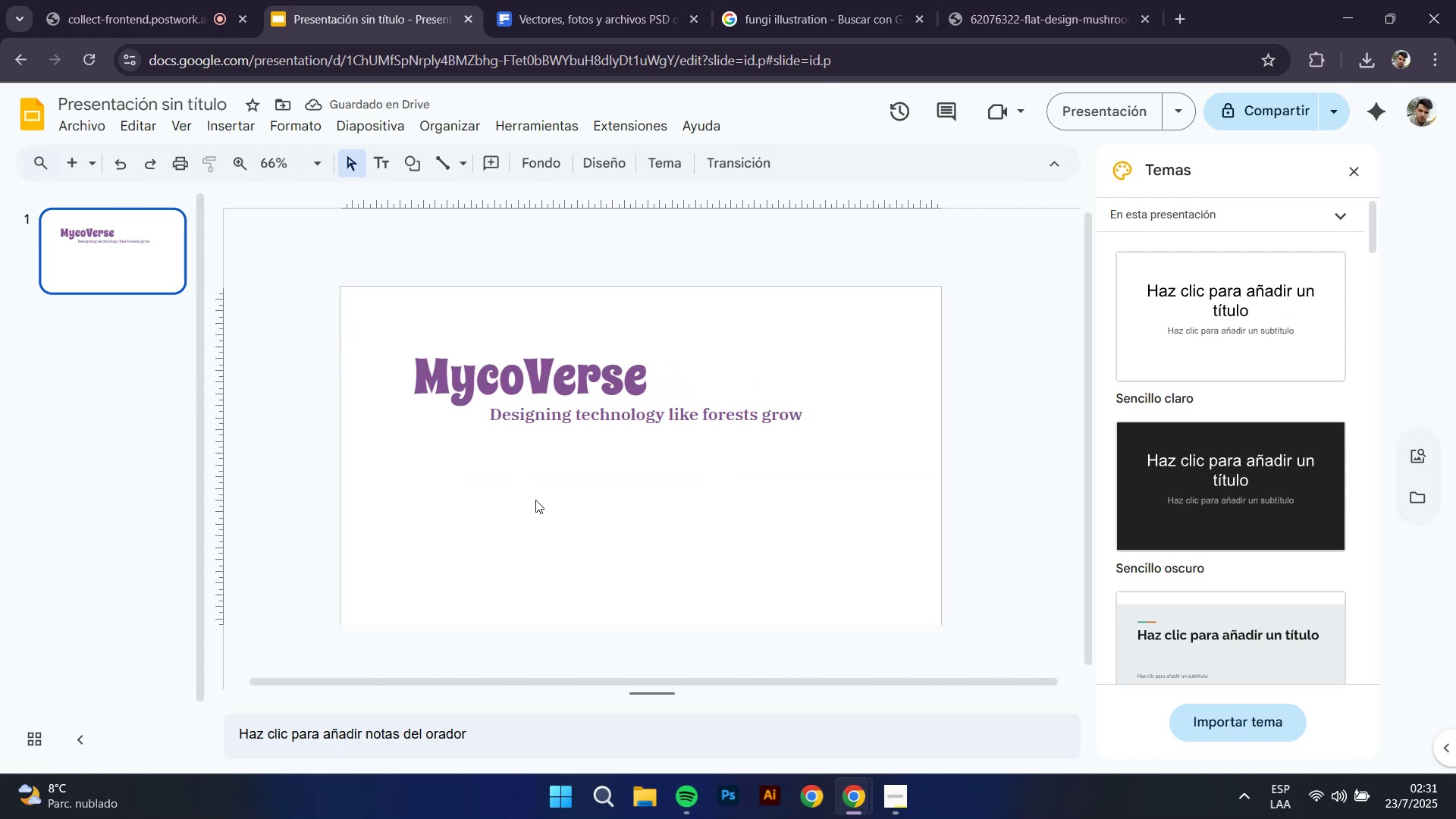 
scroll: coordinate [543, 516], scroll_direction: up, amount: 1.0
 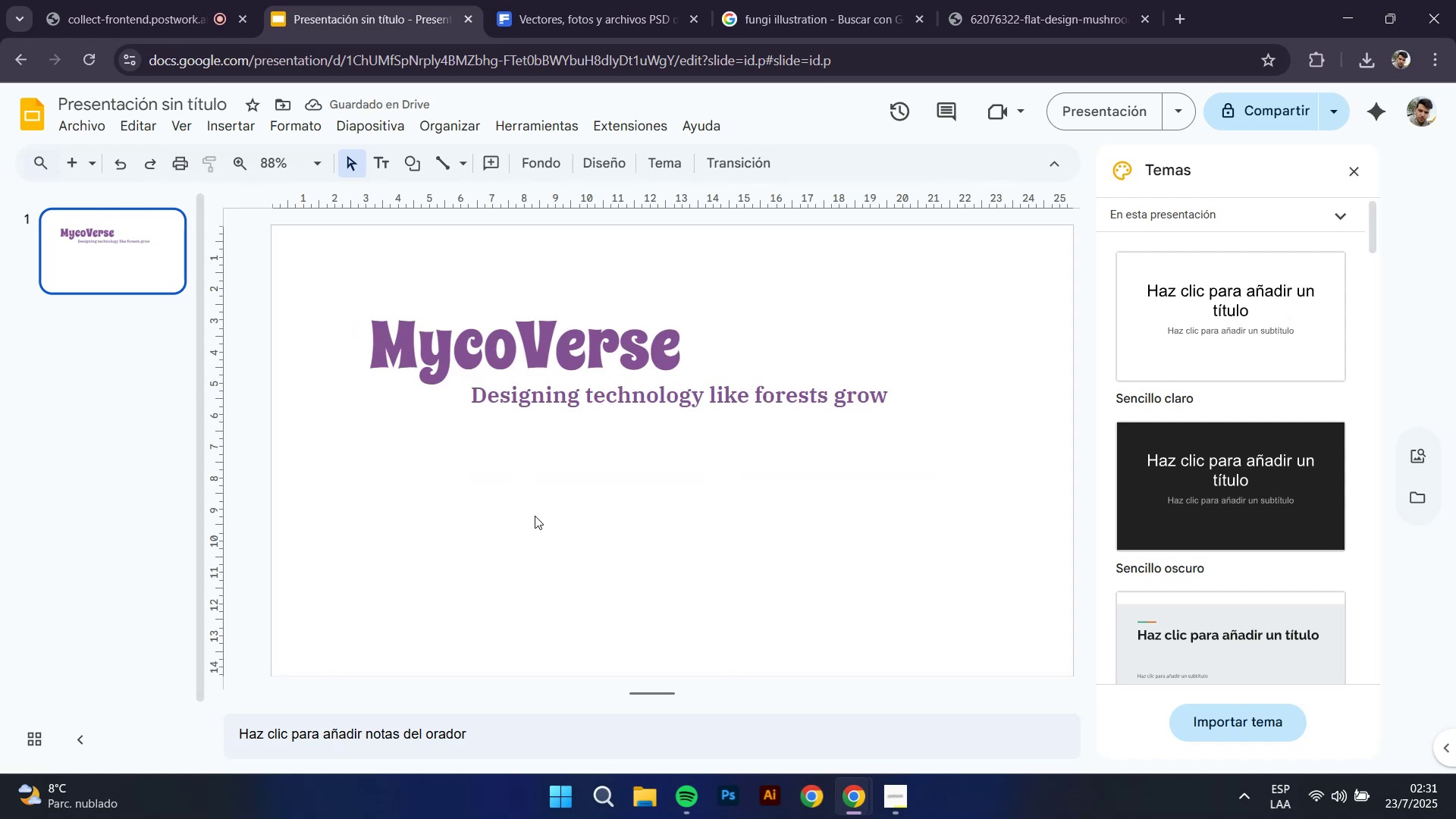 
key(Control+ControlLeft)
 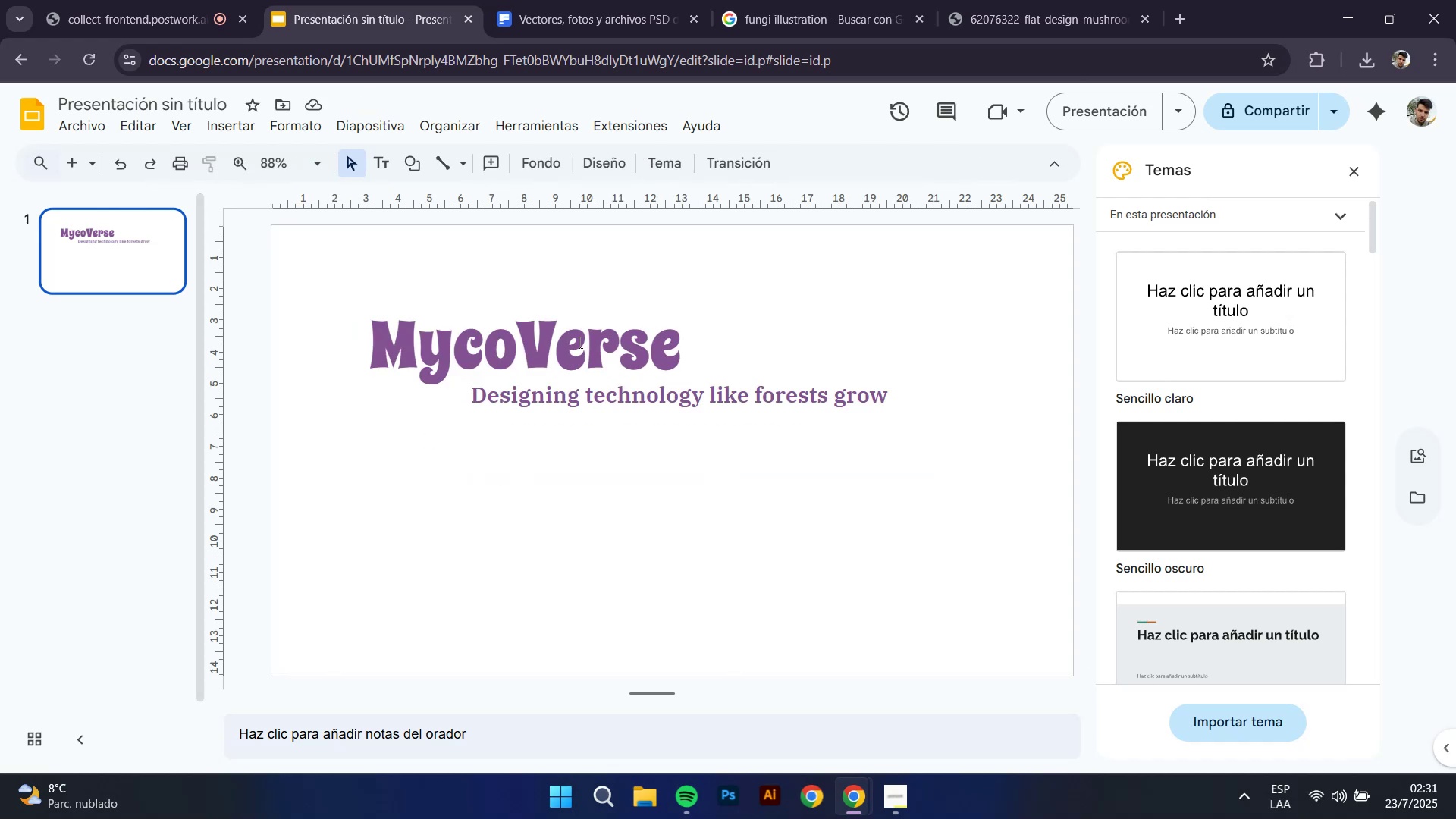 
left_click([539, 162])
 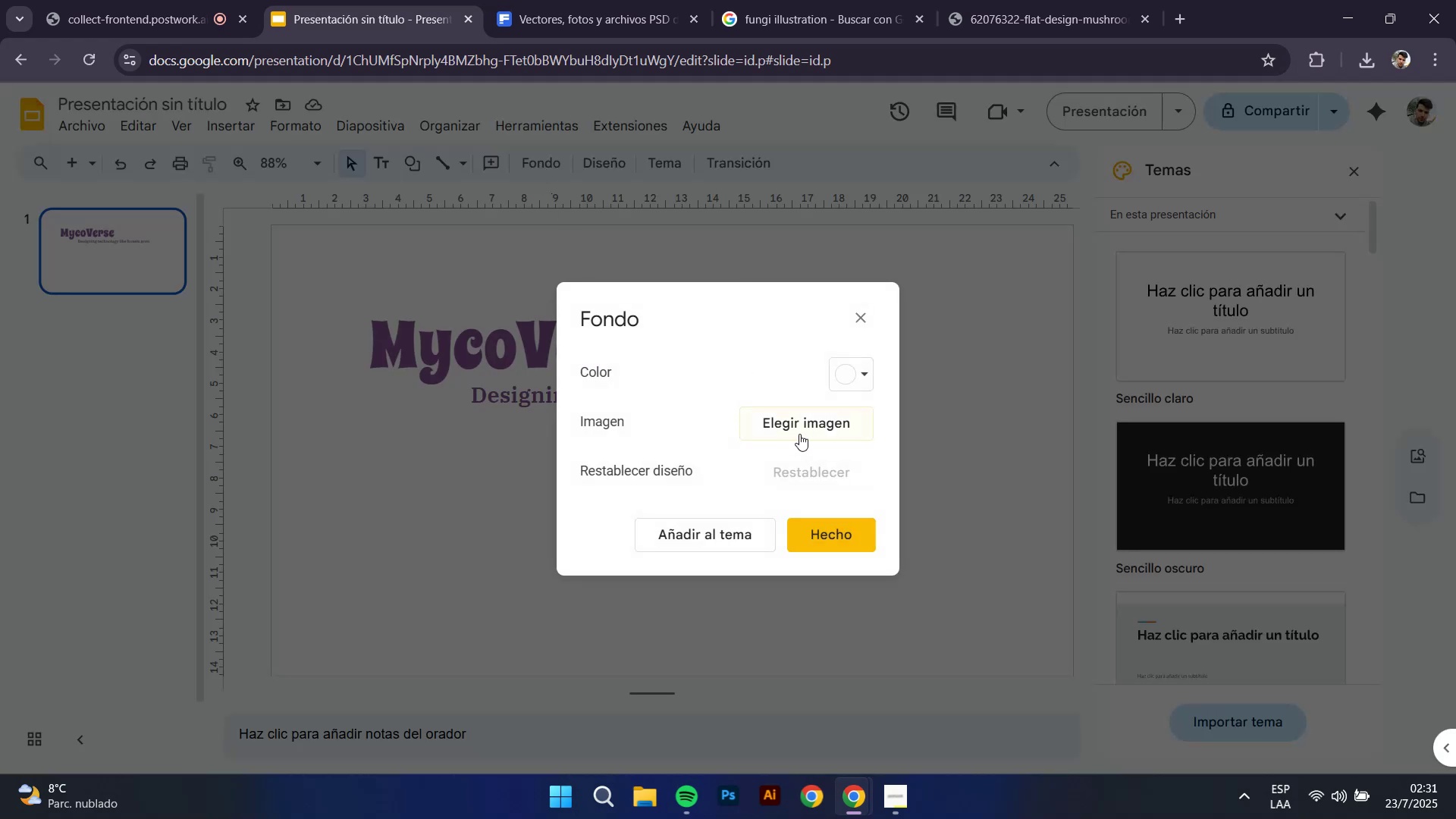 
left_click([857, 380])
 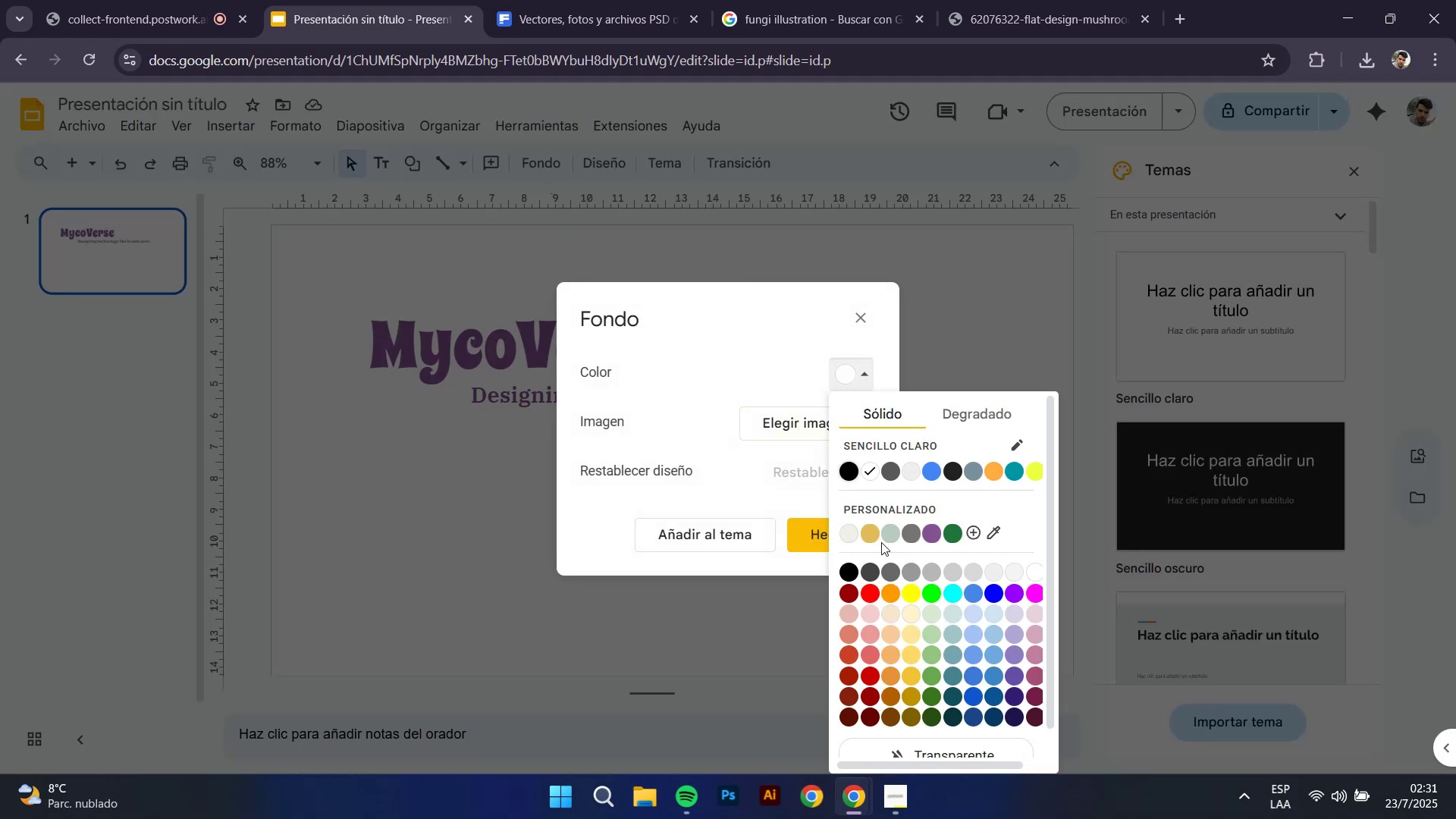 
left_click([886, 537])
 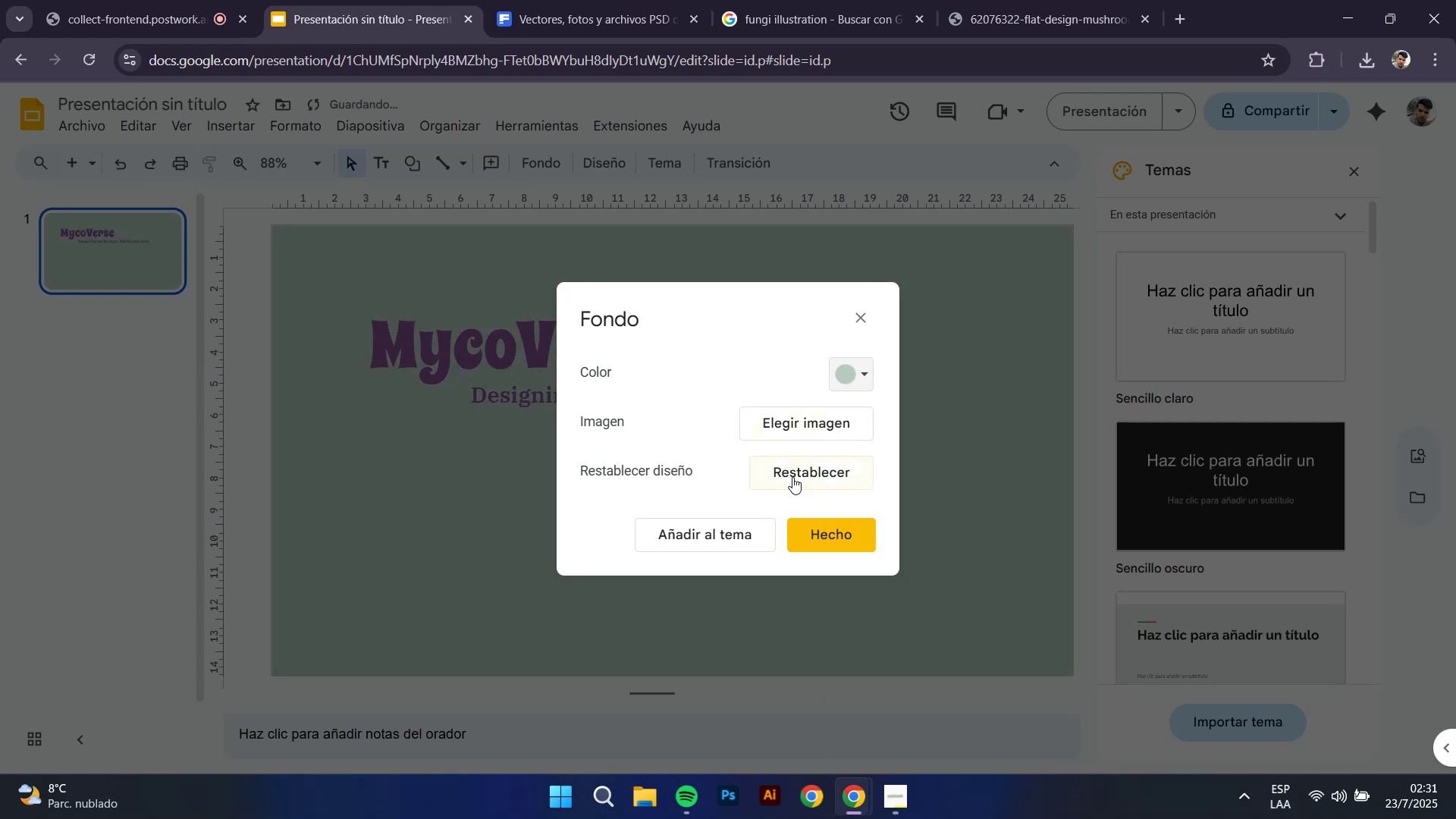 
left_click([825, 535])
 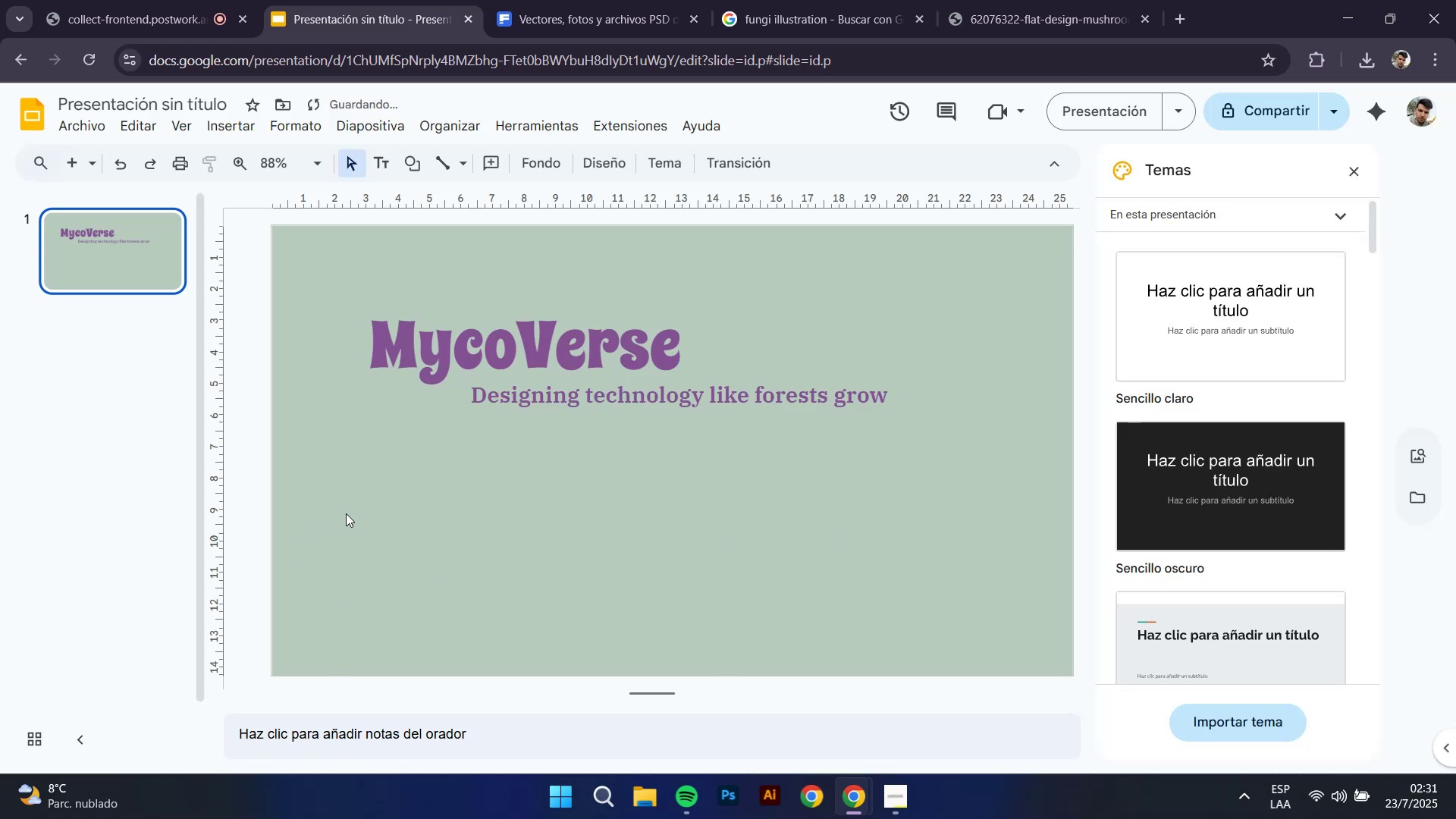 
hold_key(key=ControlLeft, duration=0.46)
scroll: coordinate [334, 510], scroll_direction: down, amount: 1.0
 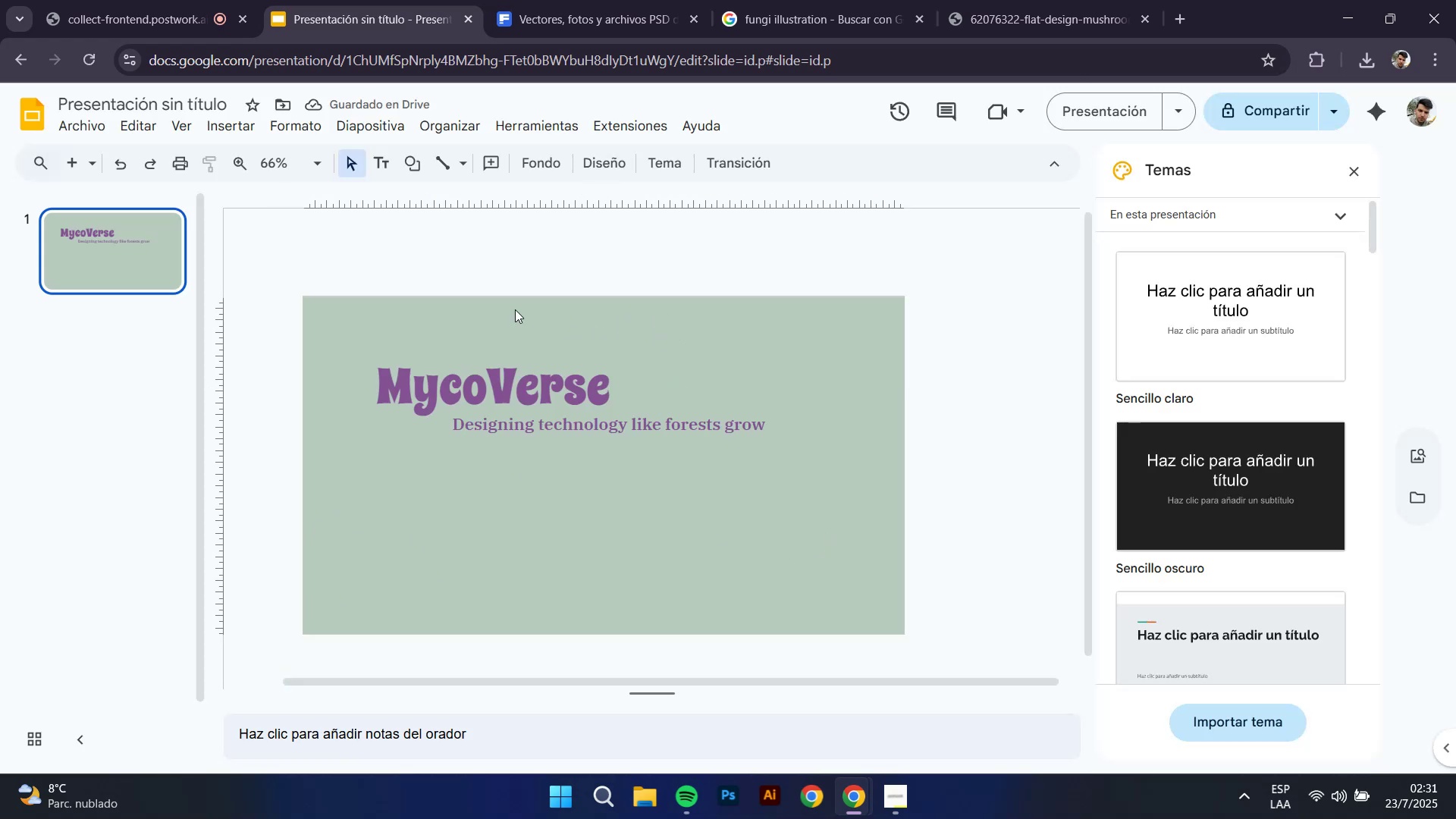 
left_click([407, 163])
 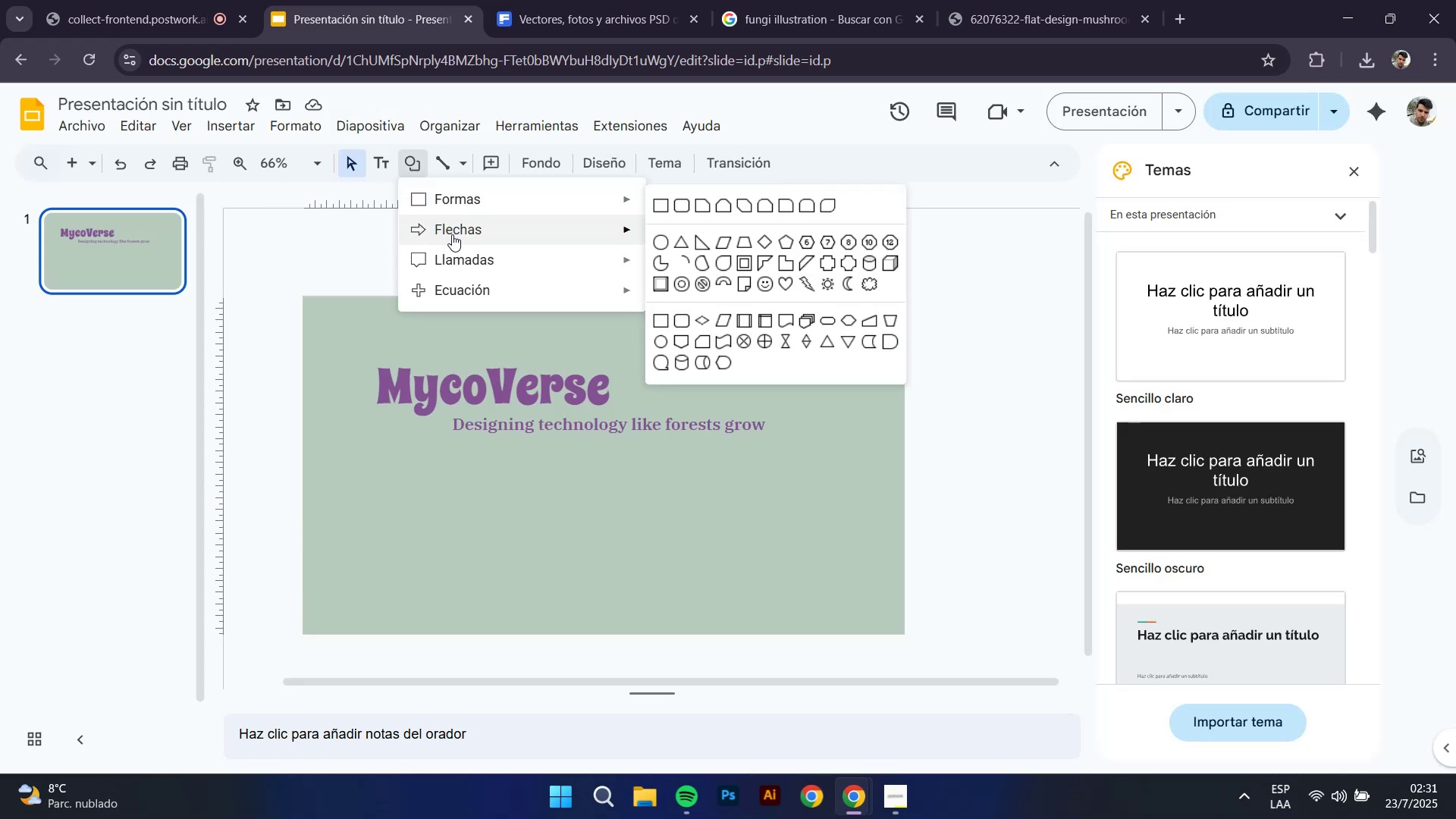 
left_click([457, 202])
 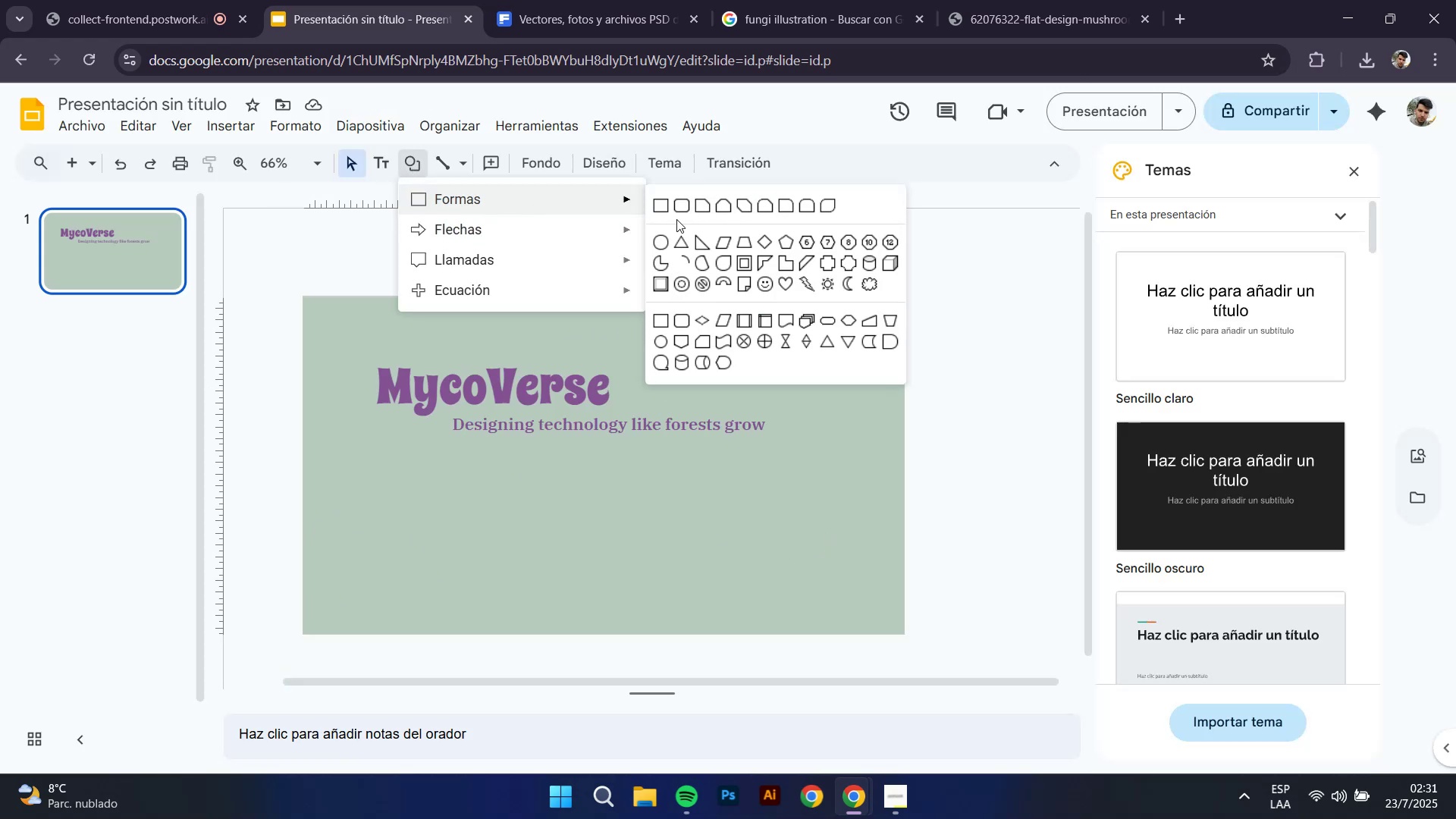 
left_click([663, 242])
 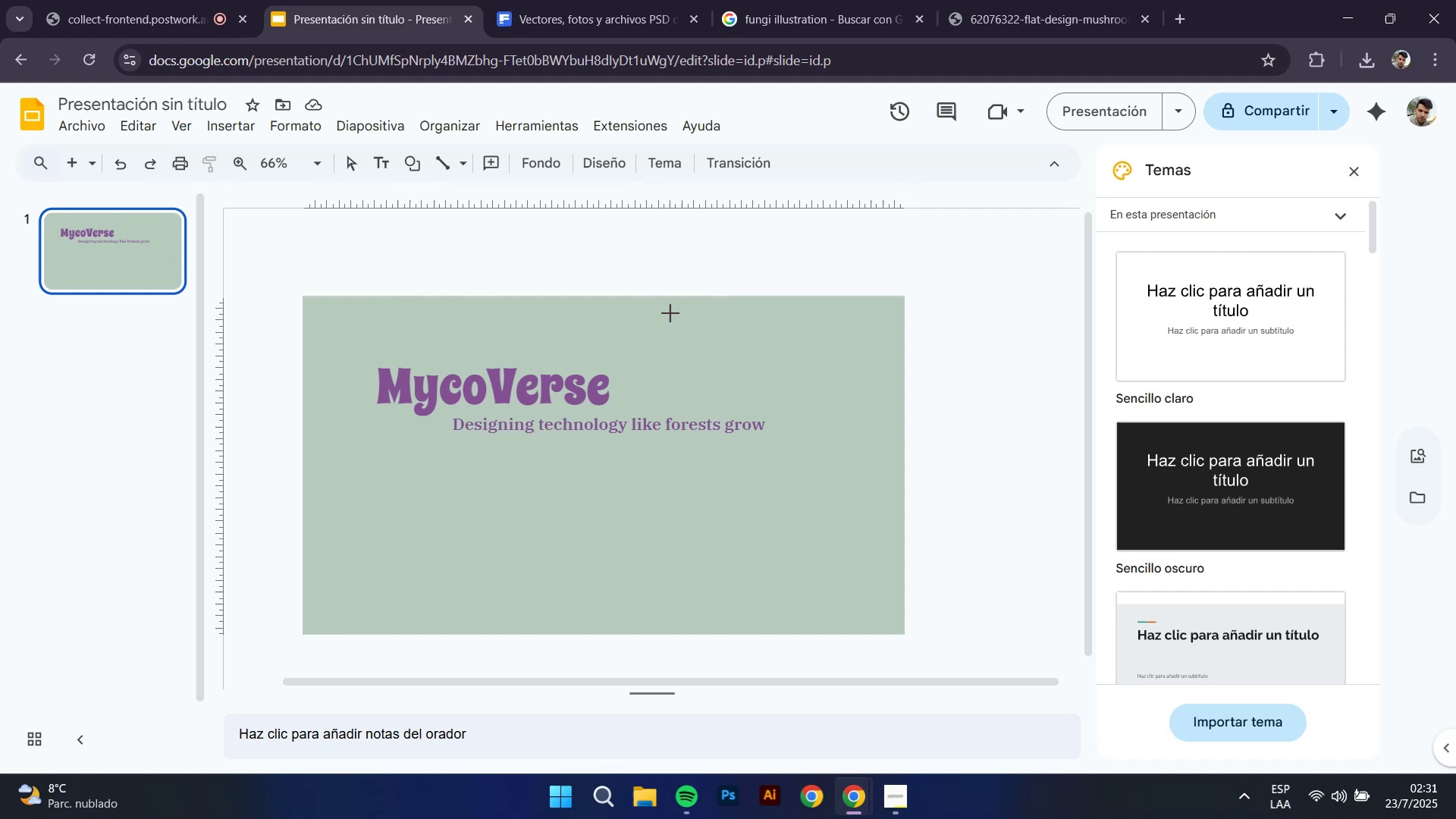 
hold_key(key=ShiftLeft, duration=1.52)
left_click_drag(start_coordinate=[627, 251], to_coordinate=[981, 454])
 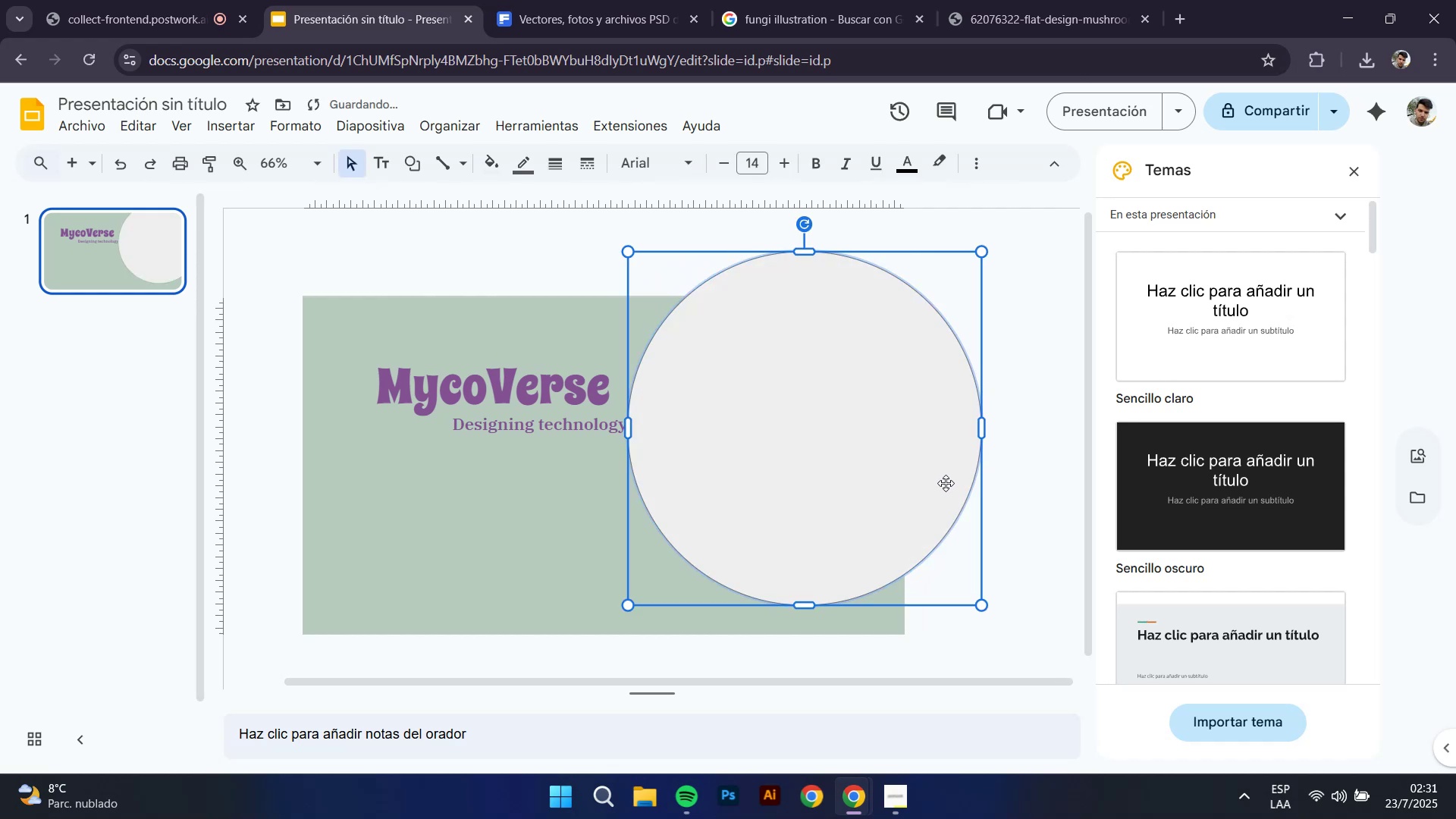 
hold_key(key=ShiftLeft, duration=1.11)
 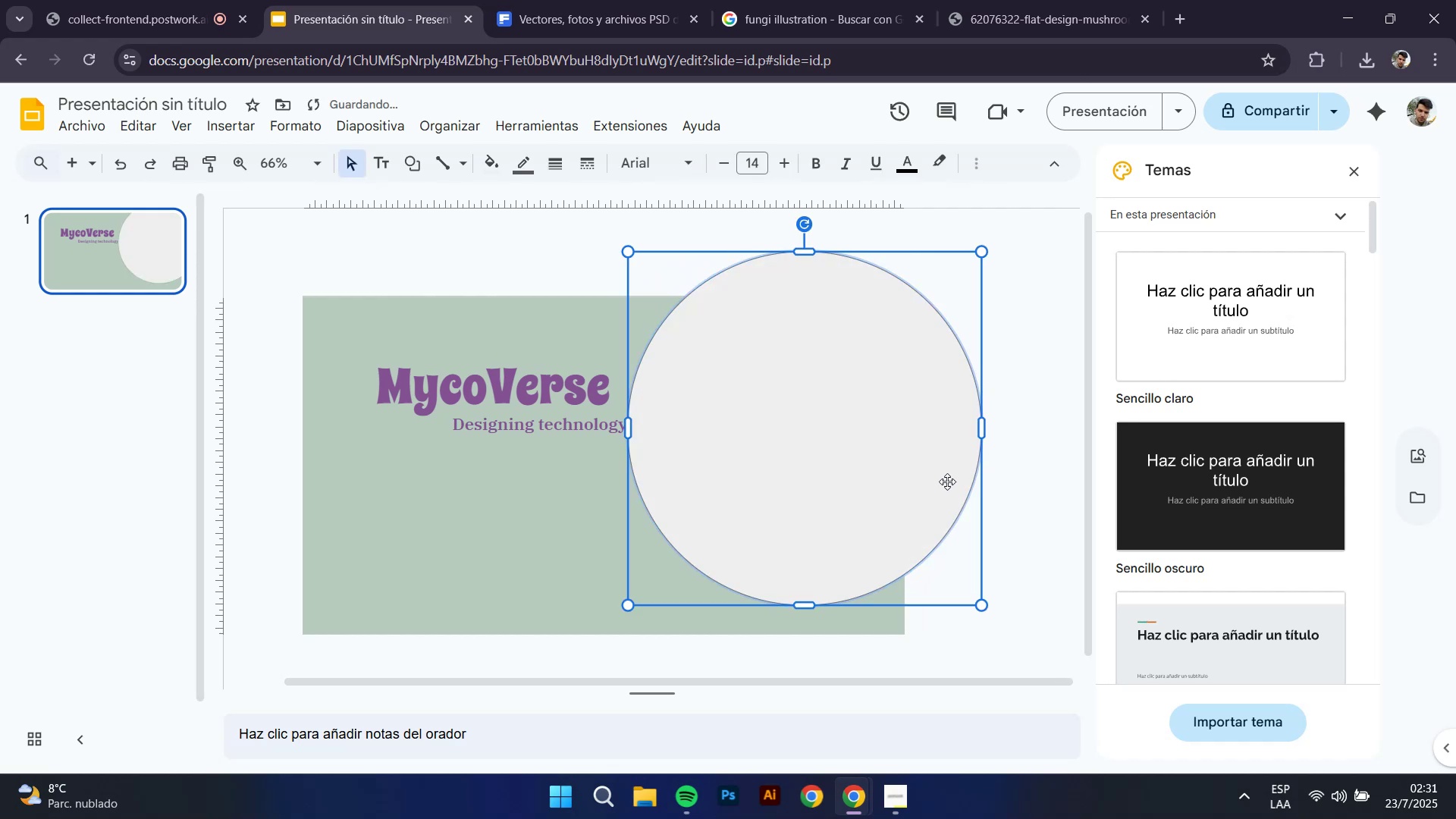 
left_click_drag(start_coordinate=[944, 482], to_coordinate=[946, 455])
 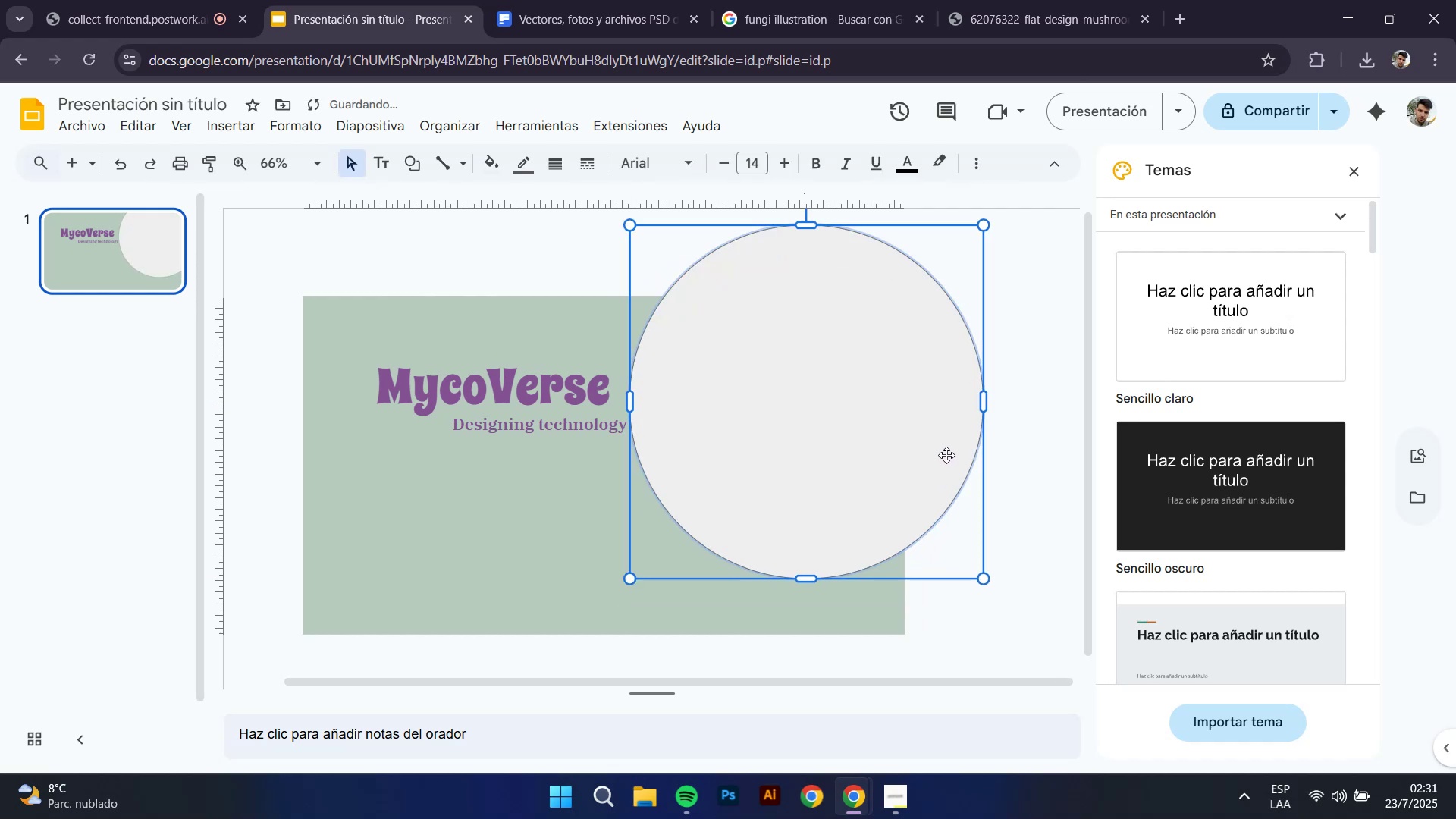 
key(Control+ArrowDown)
 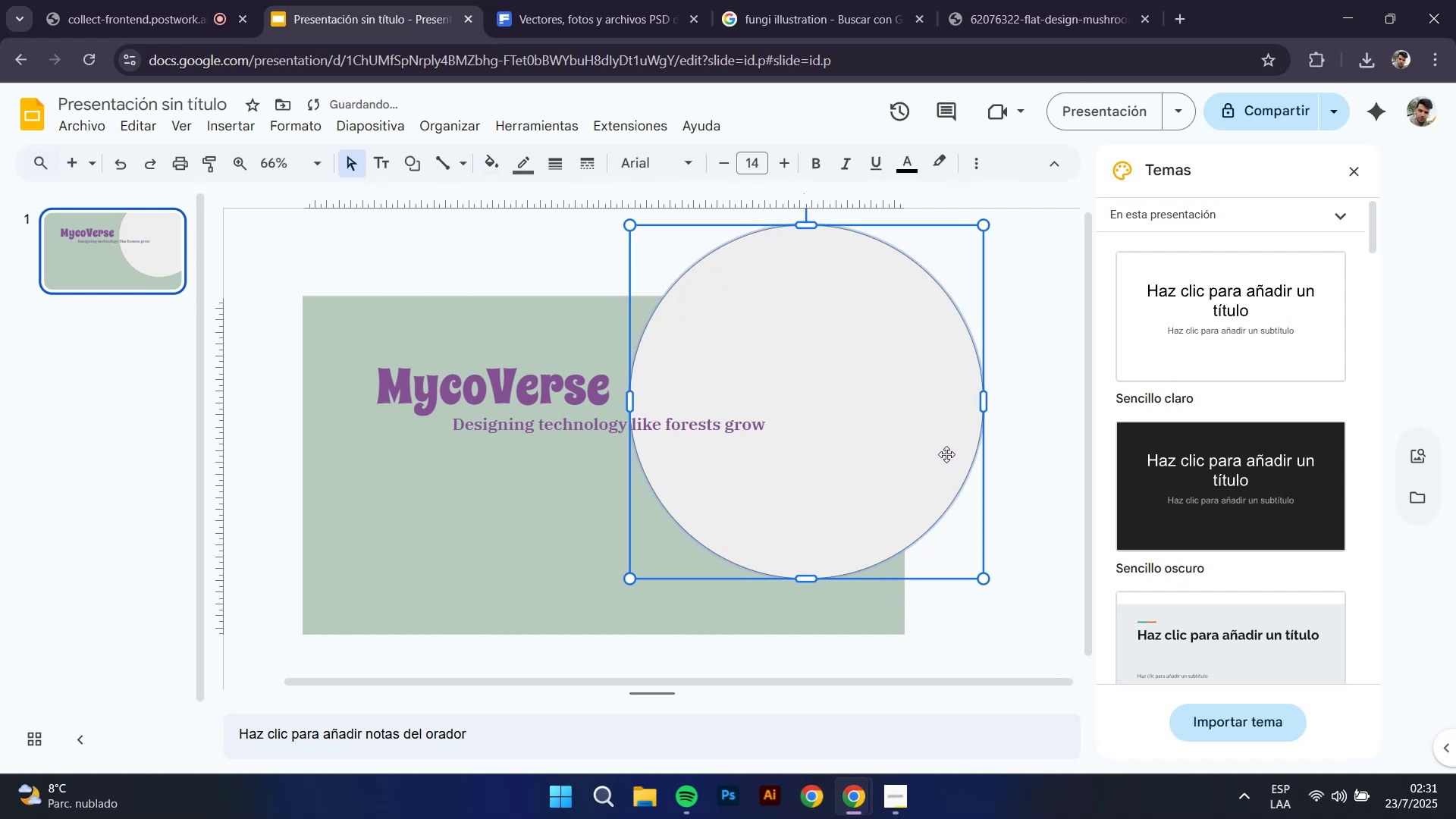 
key(Control+ArrowDown)
 